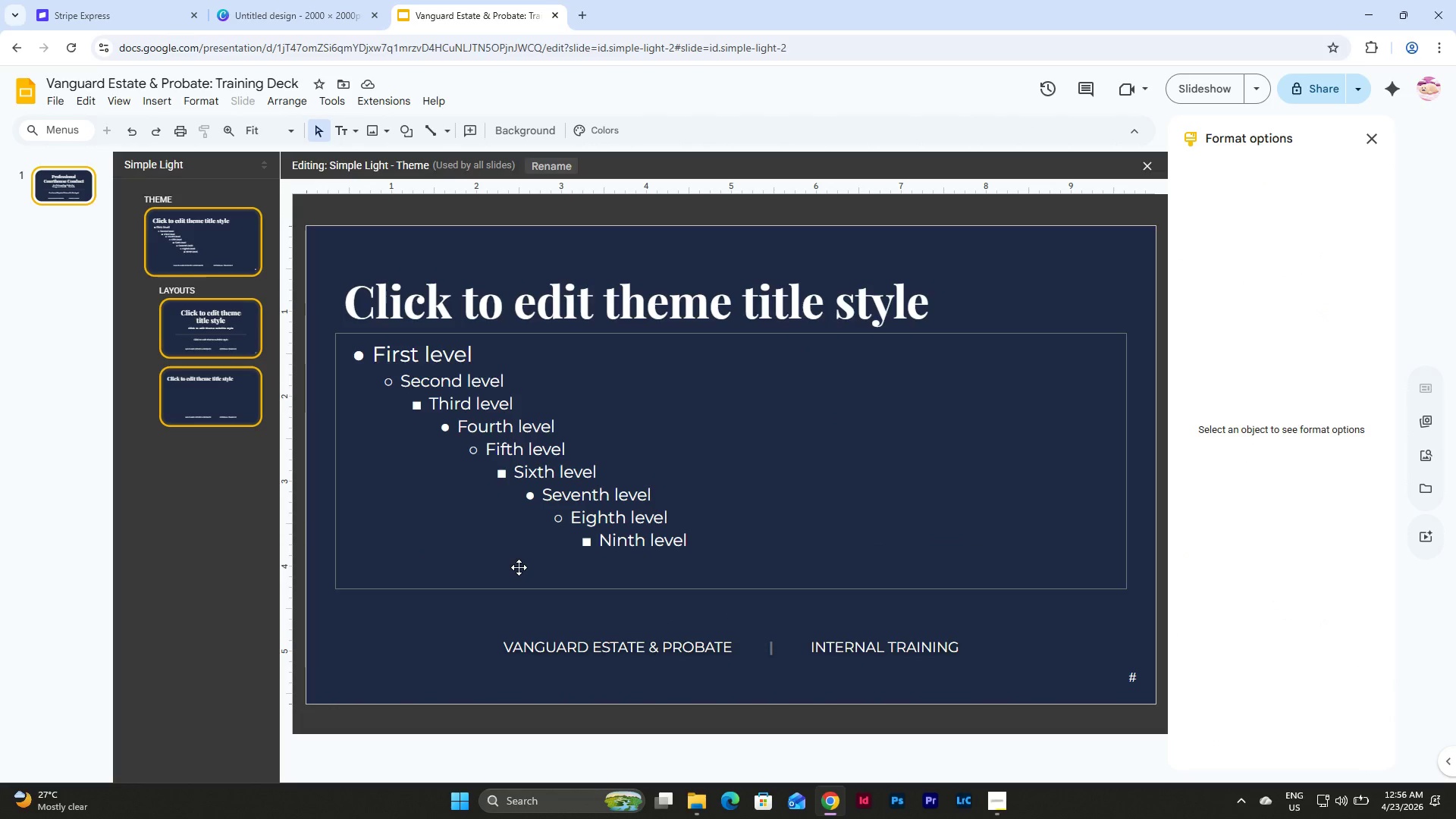 
left_click([196, 249])
 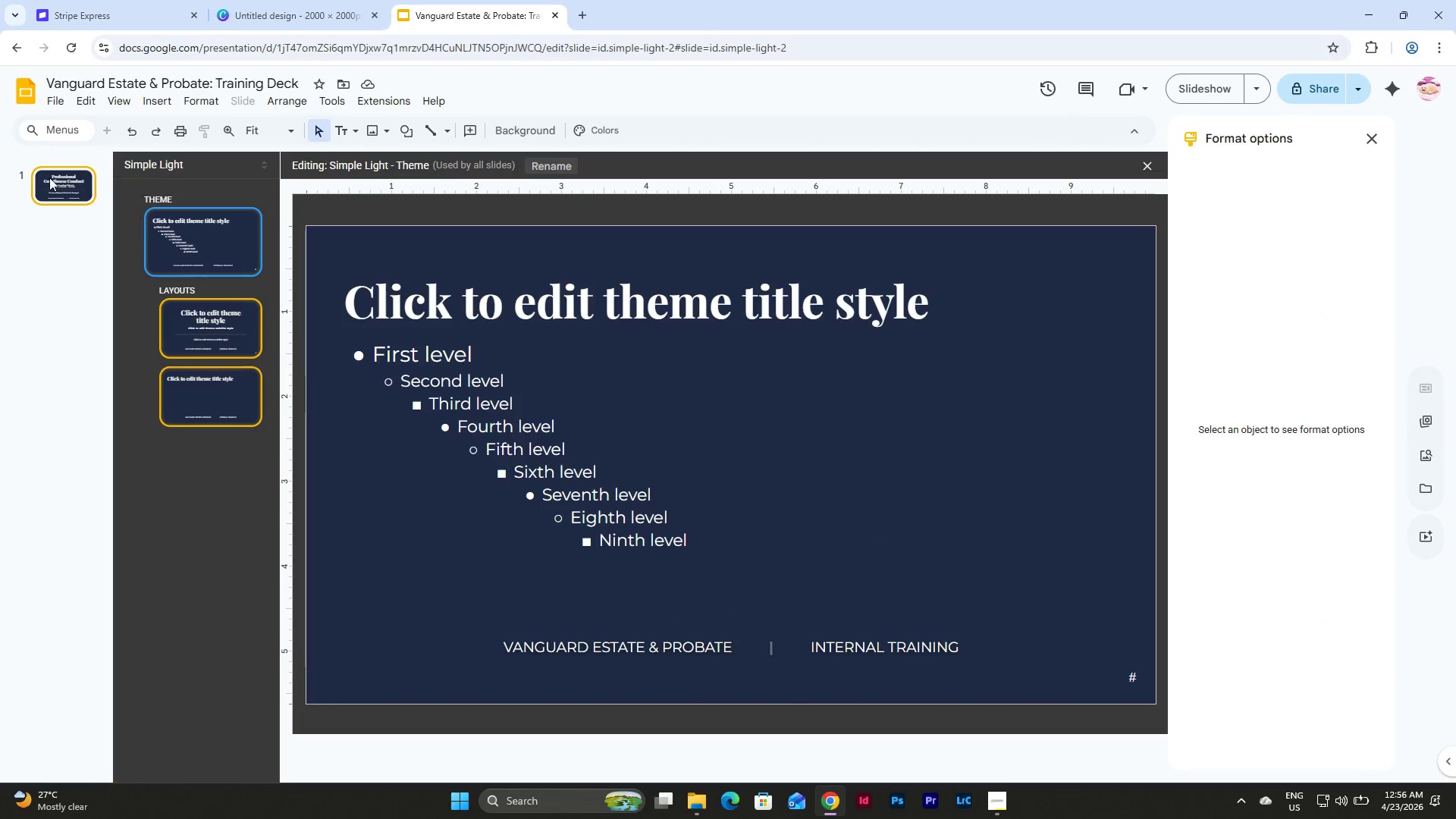 
left_click([49, 177])
 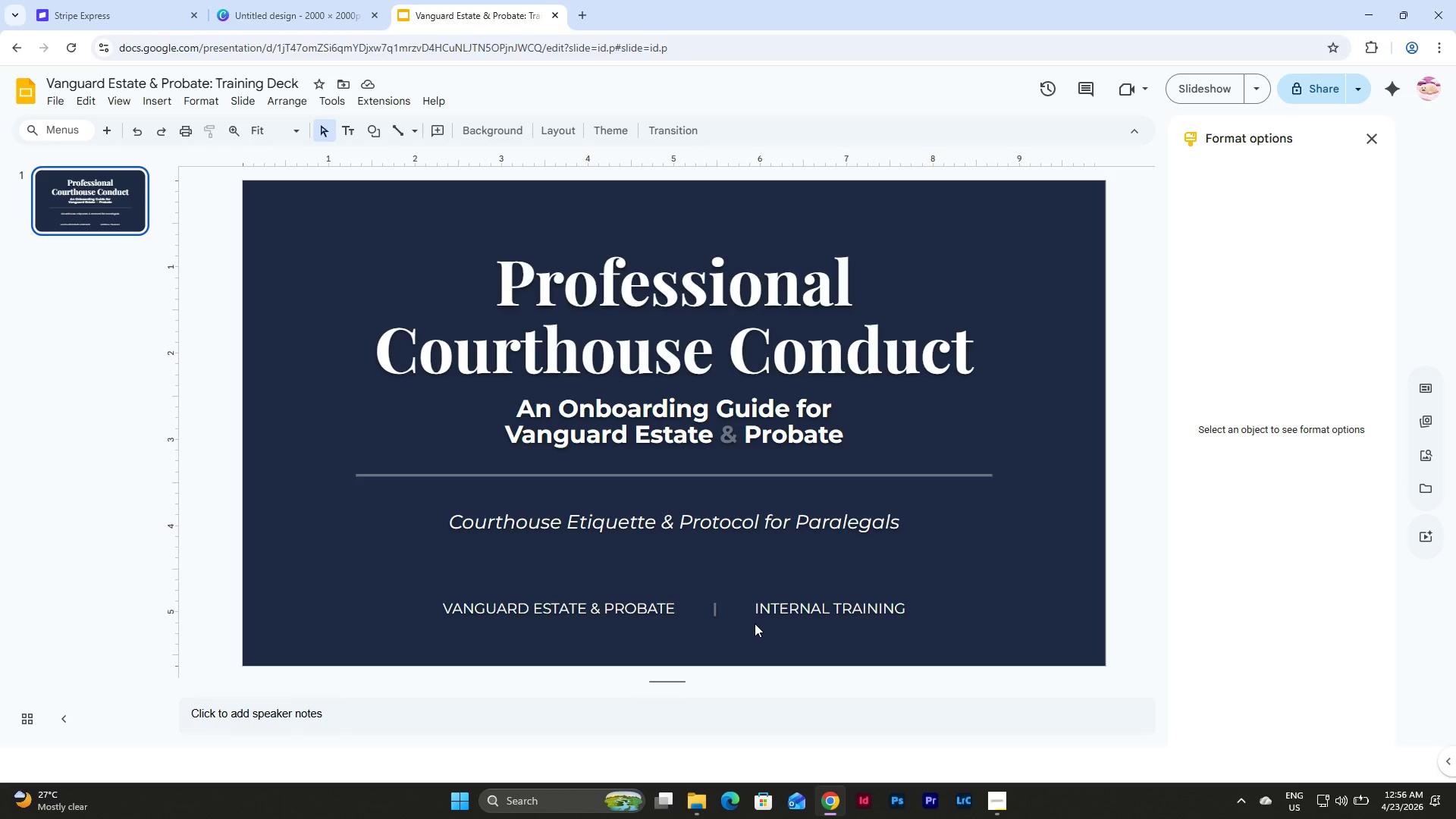 
wait(6.24)
 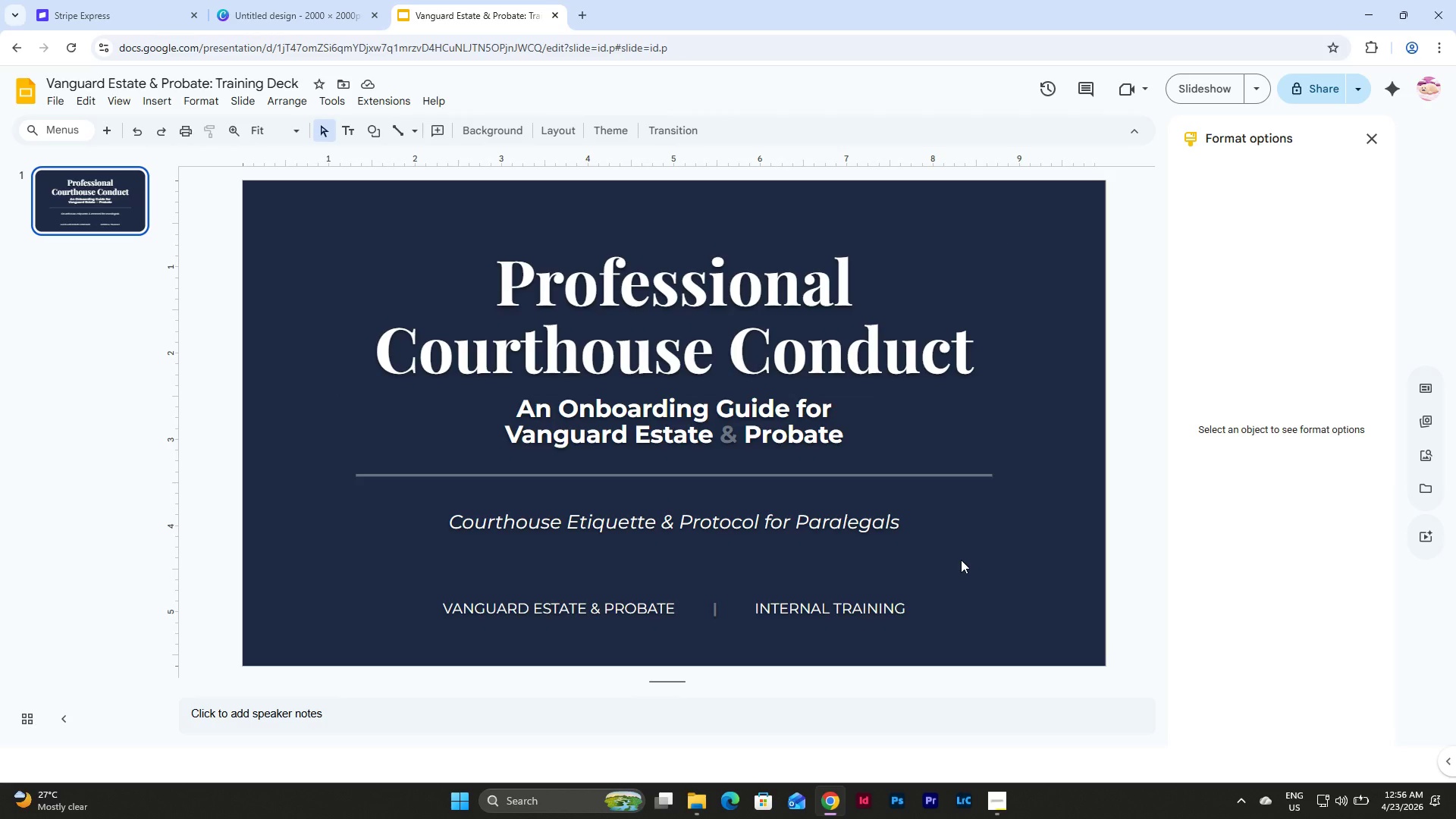 
left_click([209, 102])
 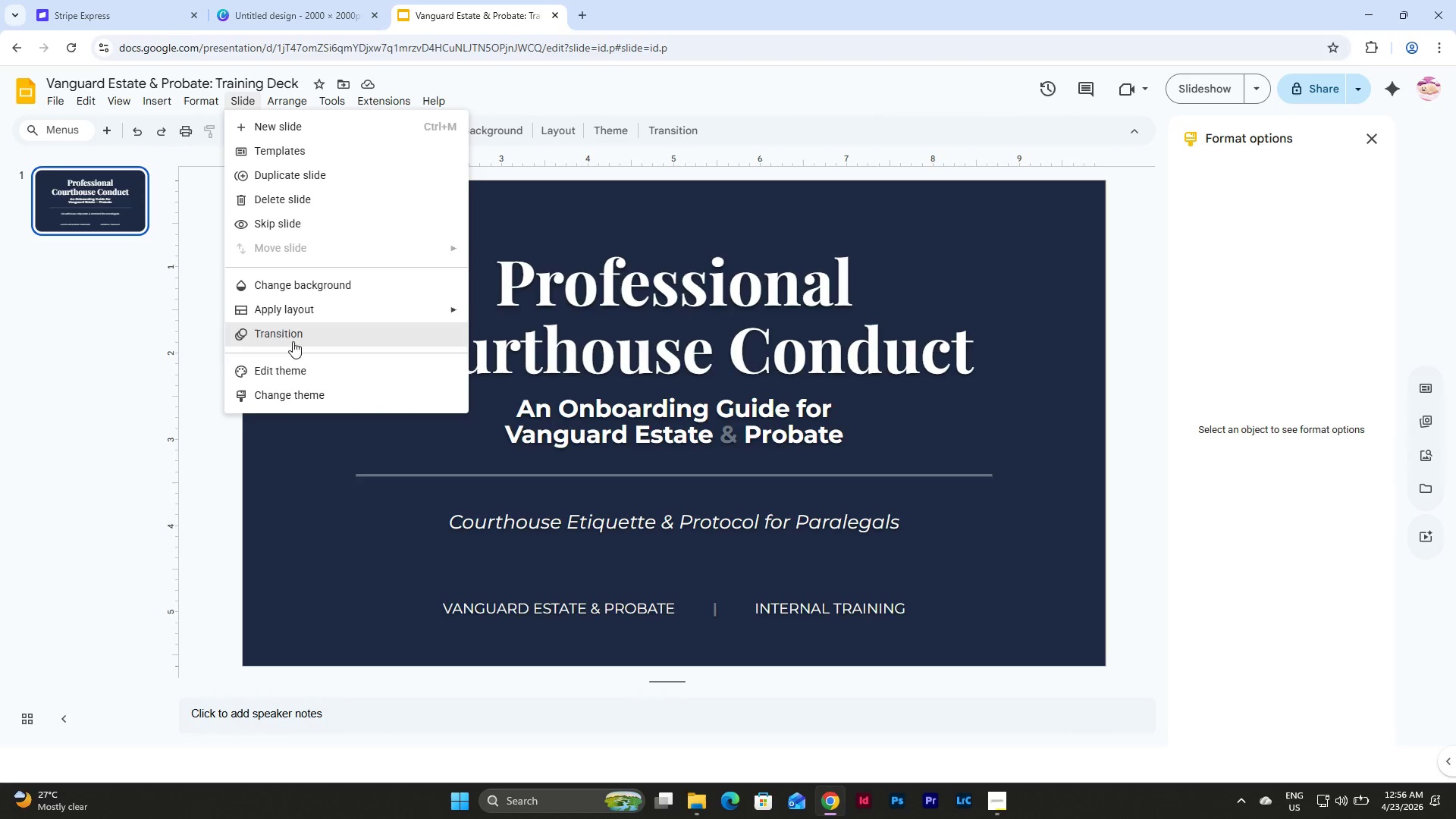 
left_click([295, 364])
 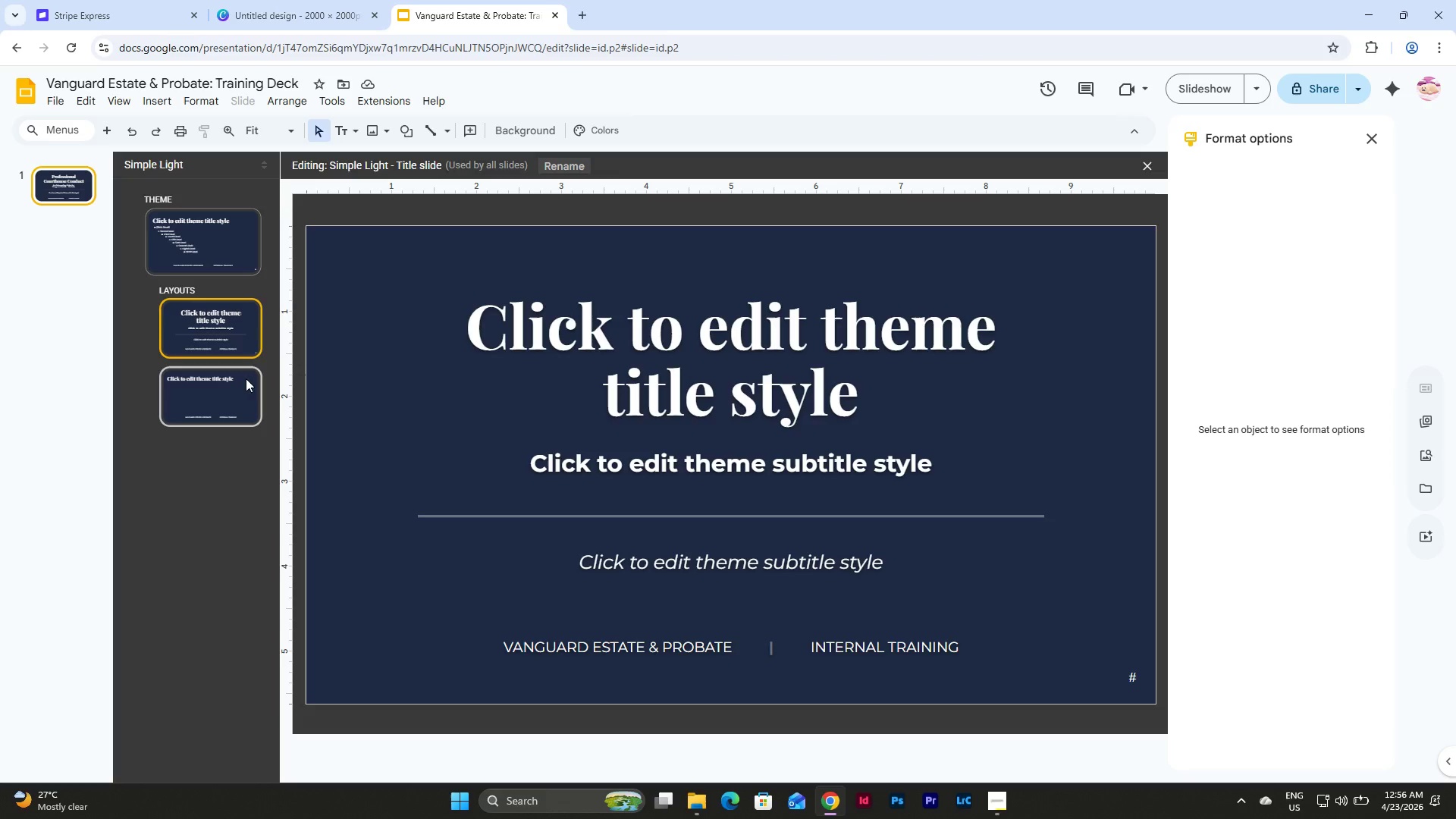 
left_click([221, 389])
 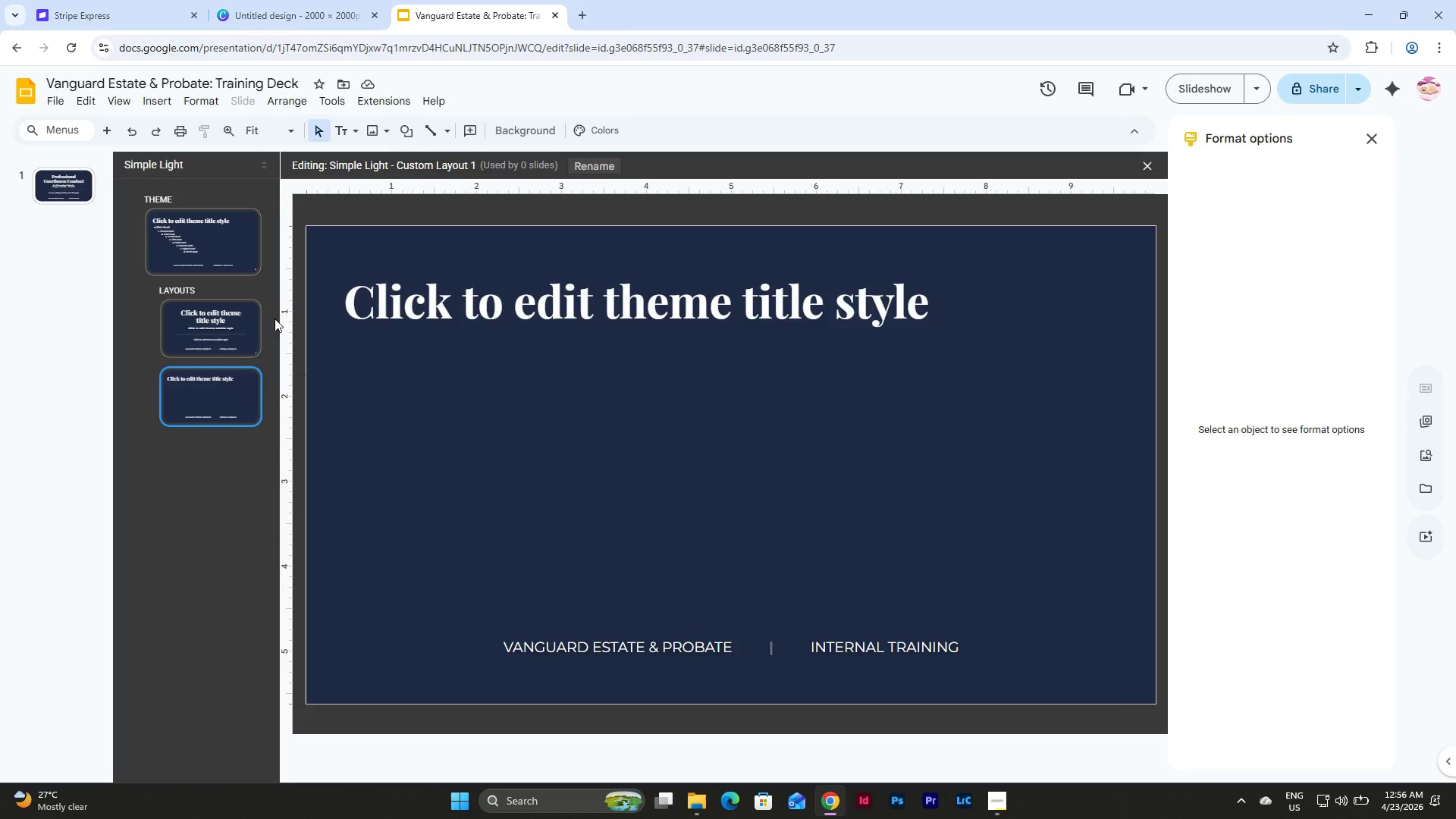 
left_click([208, 323])
 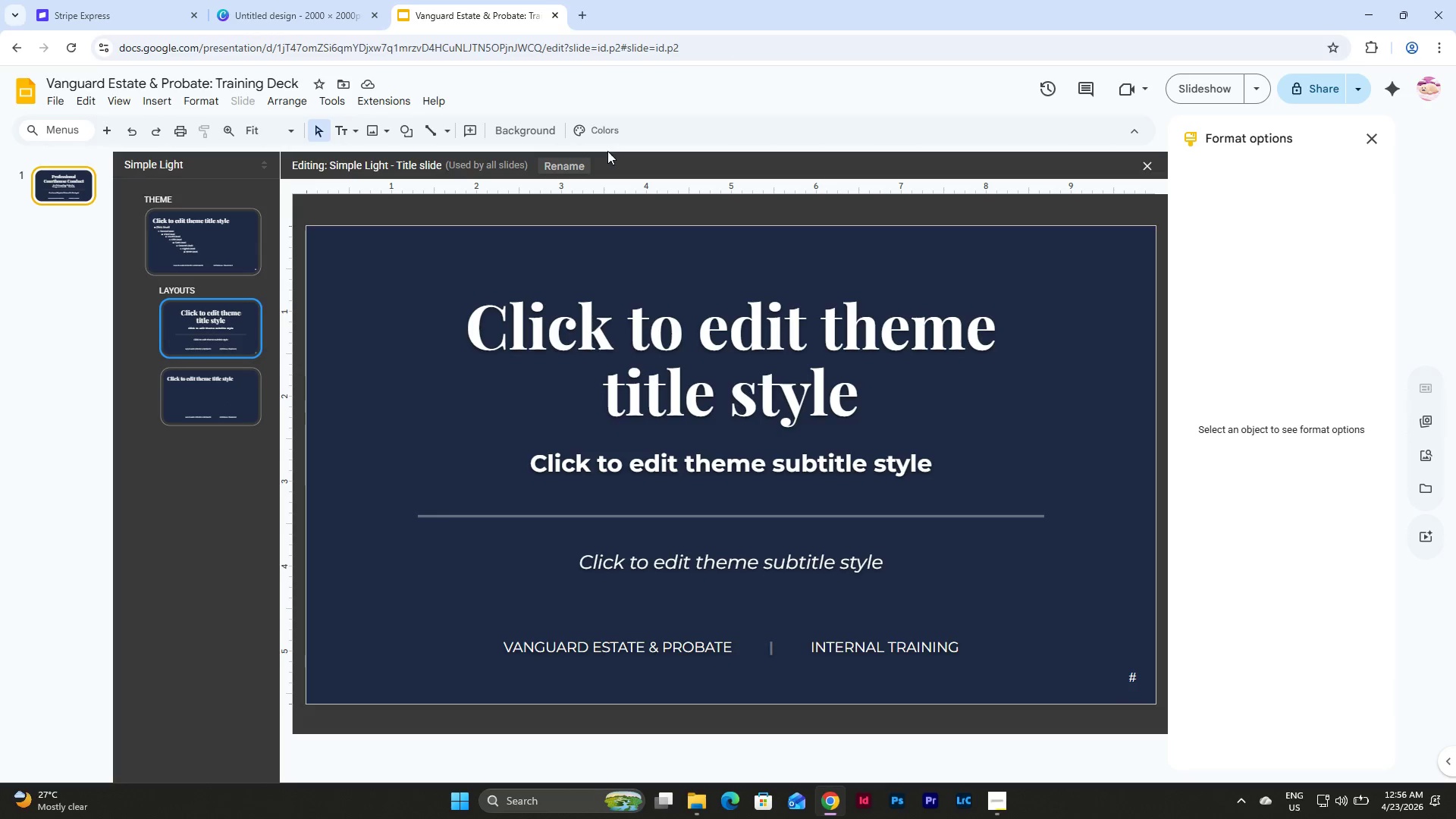 
left_click([582, 163])
 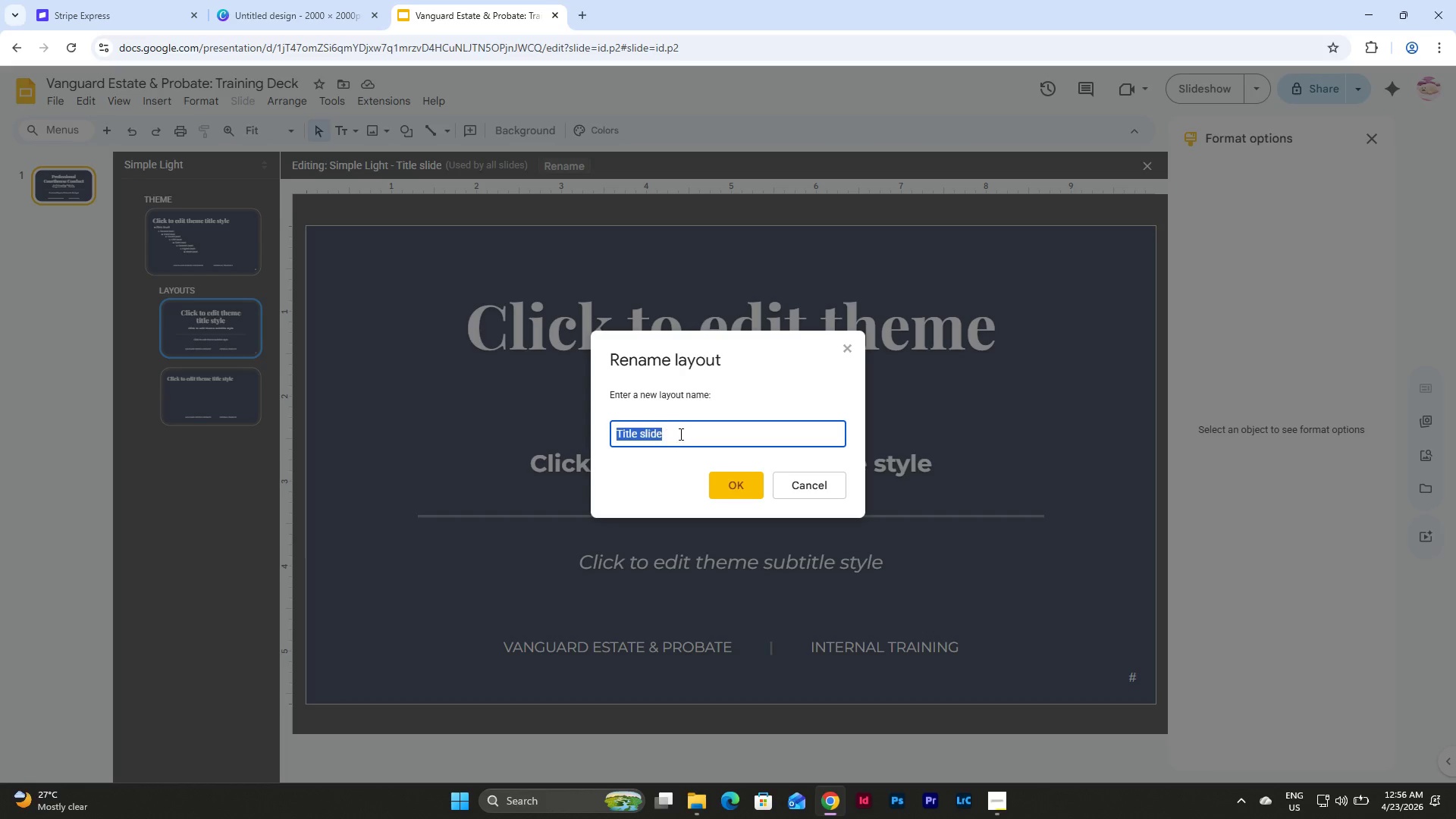 
left_click([667, 442])
 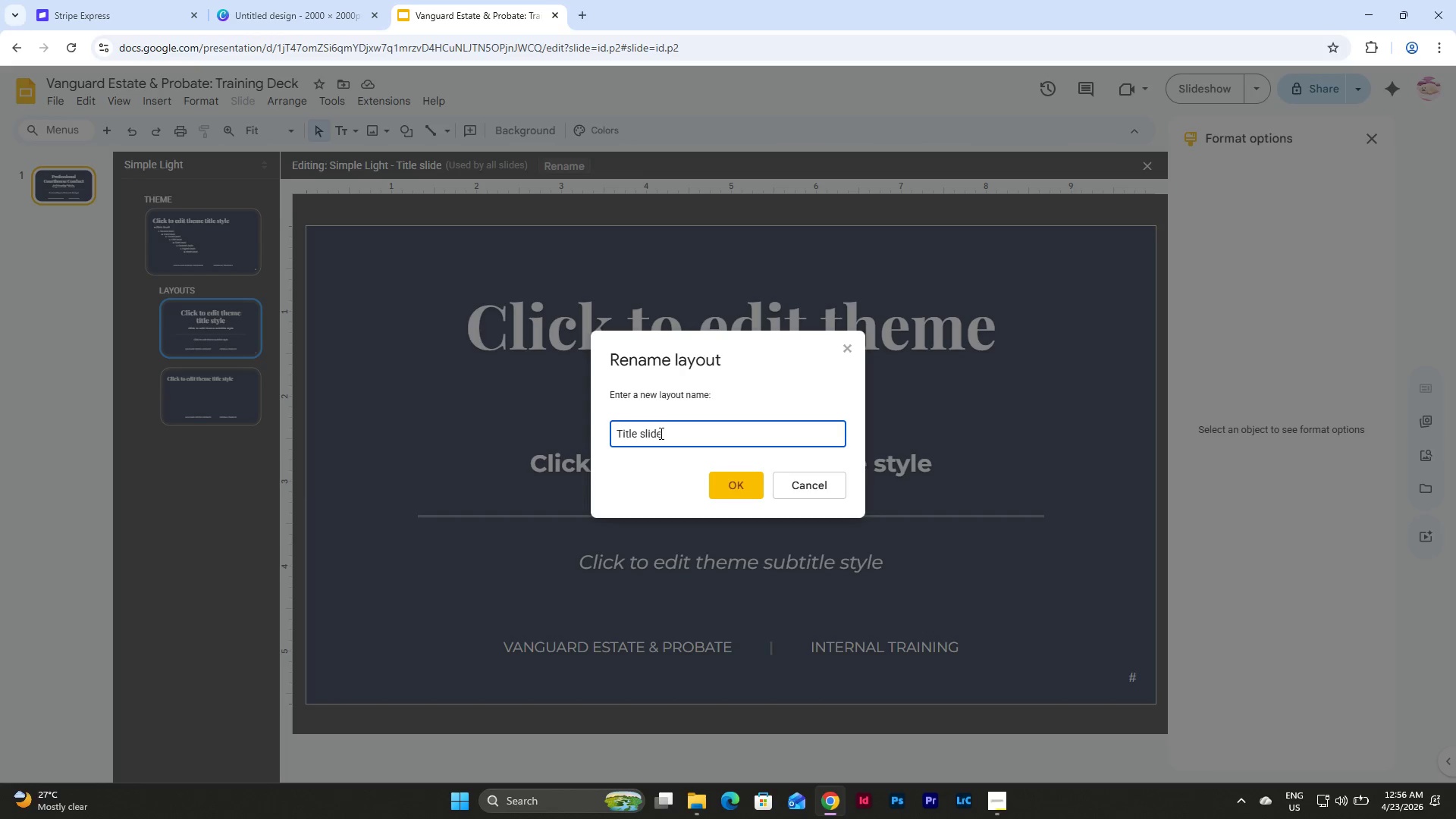 
left_click_drag(start_coordinate=[660, 433], to_coordinate=[642, 438])
 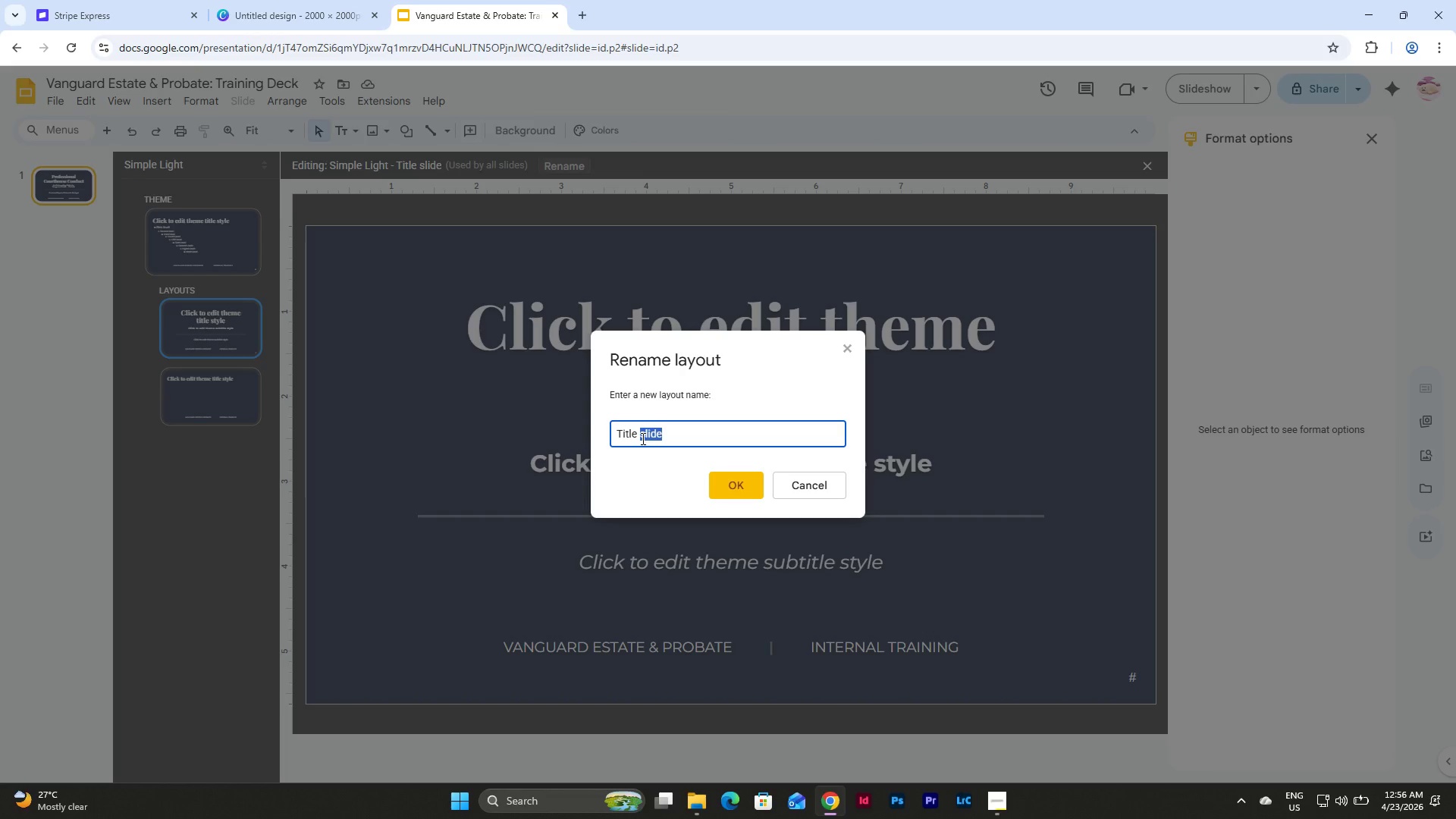 
type(SLide)
key(Backspace)
key(Backspace)
key(Backspace)
key(Backspace)
type(lide)
 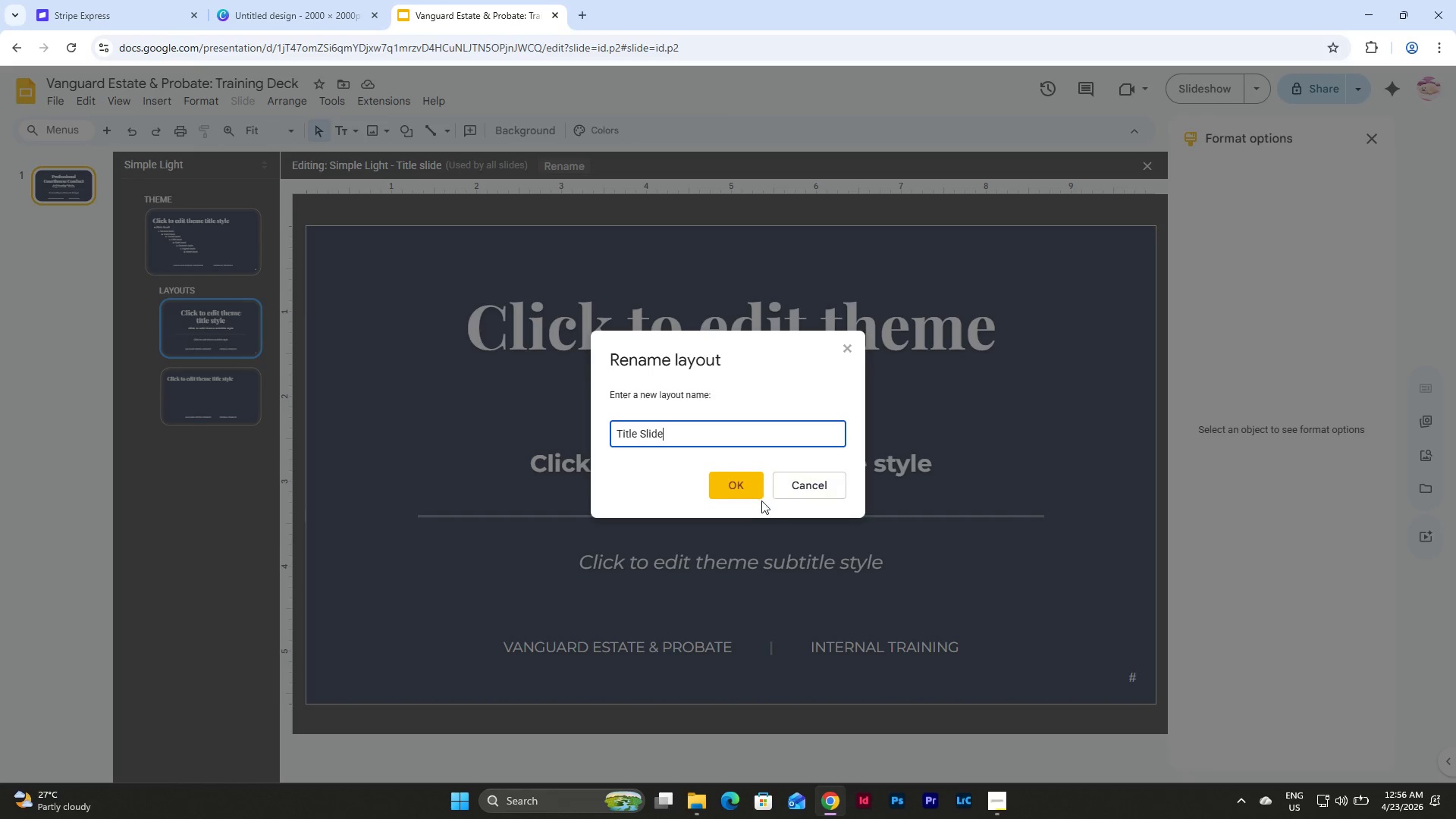 
left_click([745, 491])
 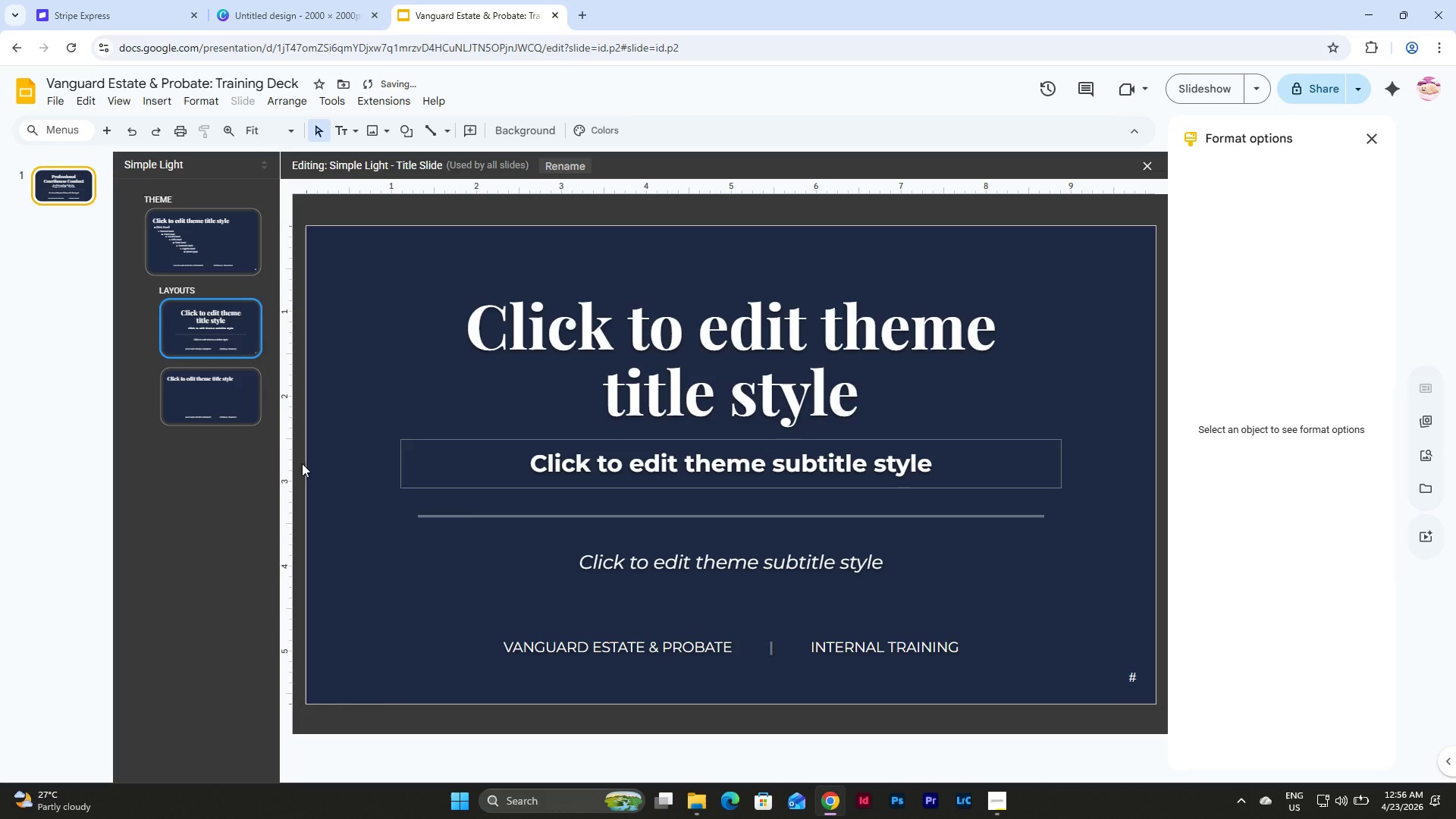 
left_click([259, 400])
 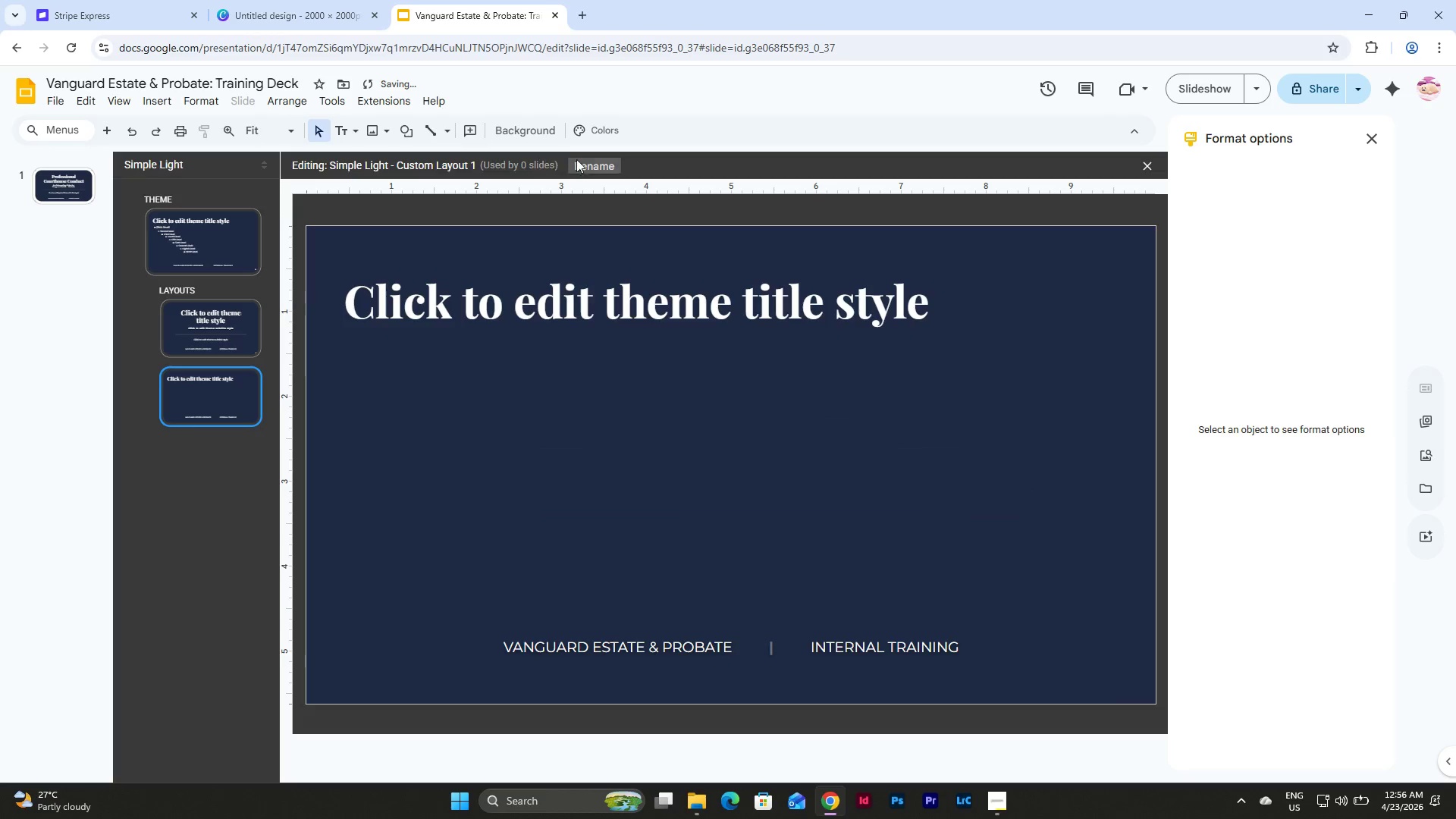 
left_click([602, 169])
 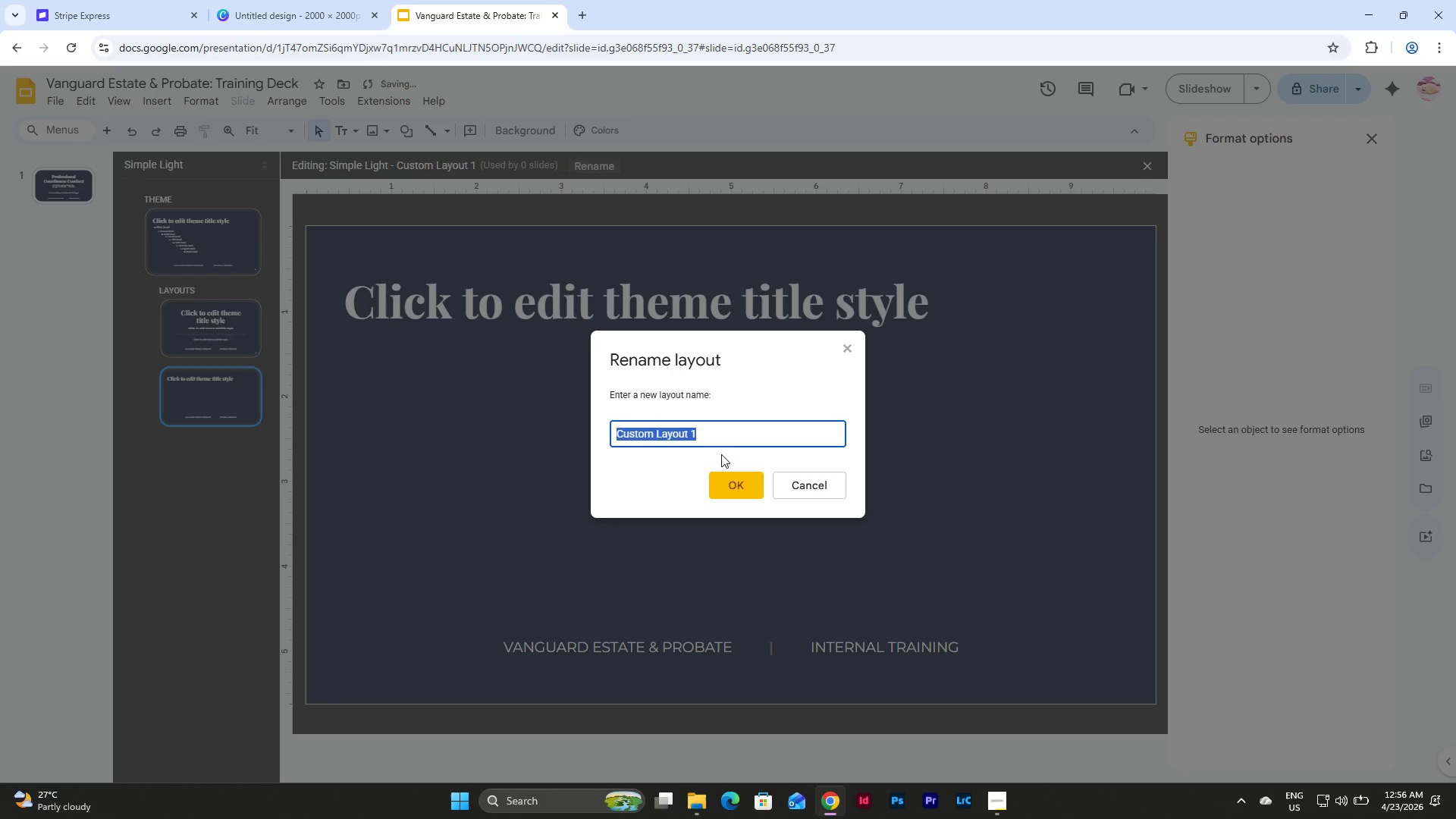 
type(Style No. 1)
 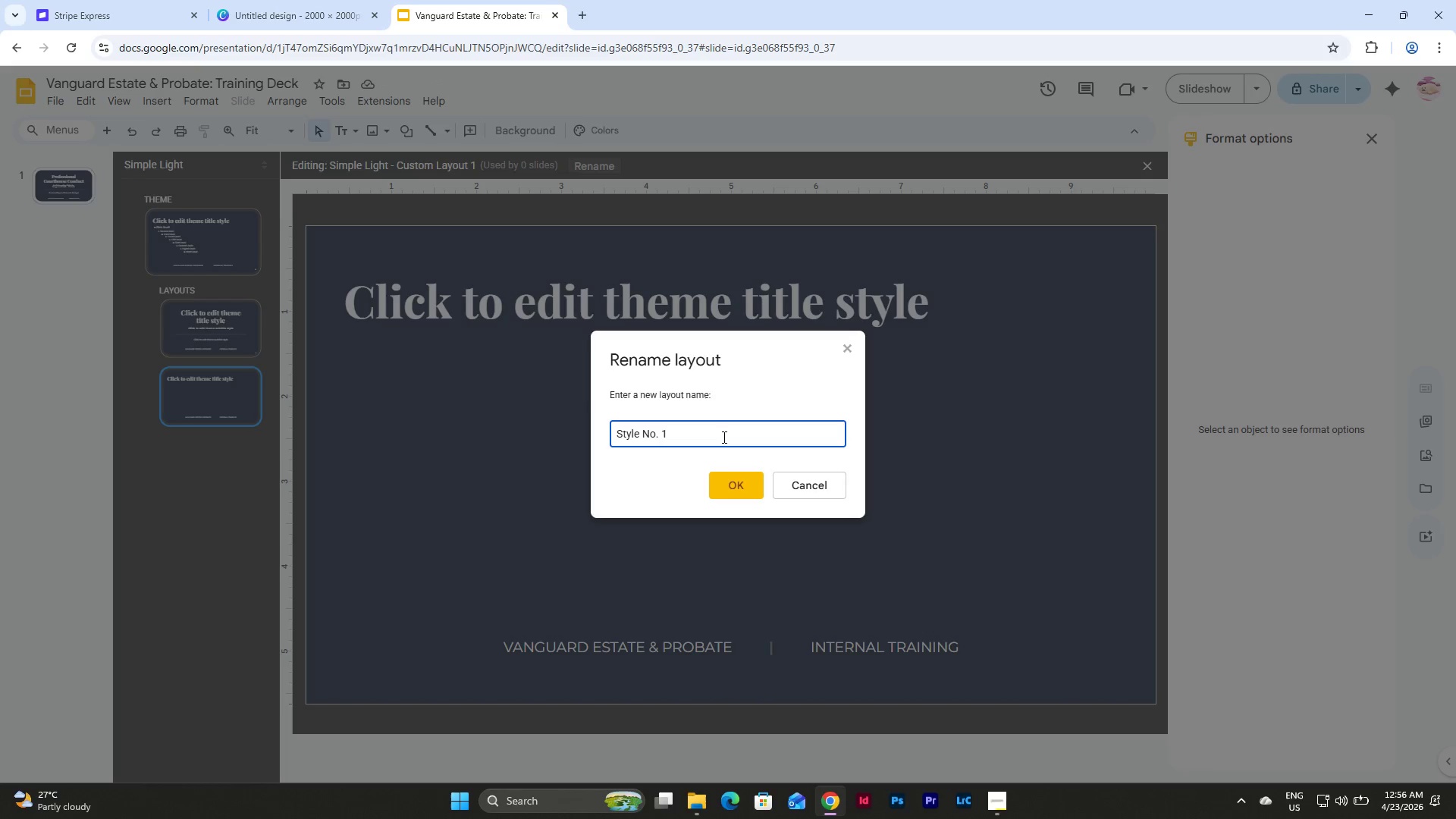 
left_click([730, 485])
 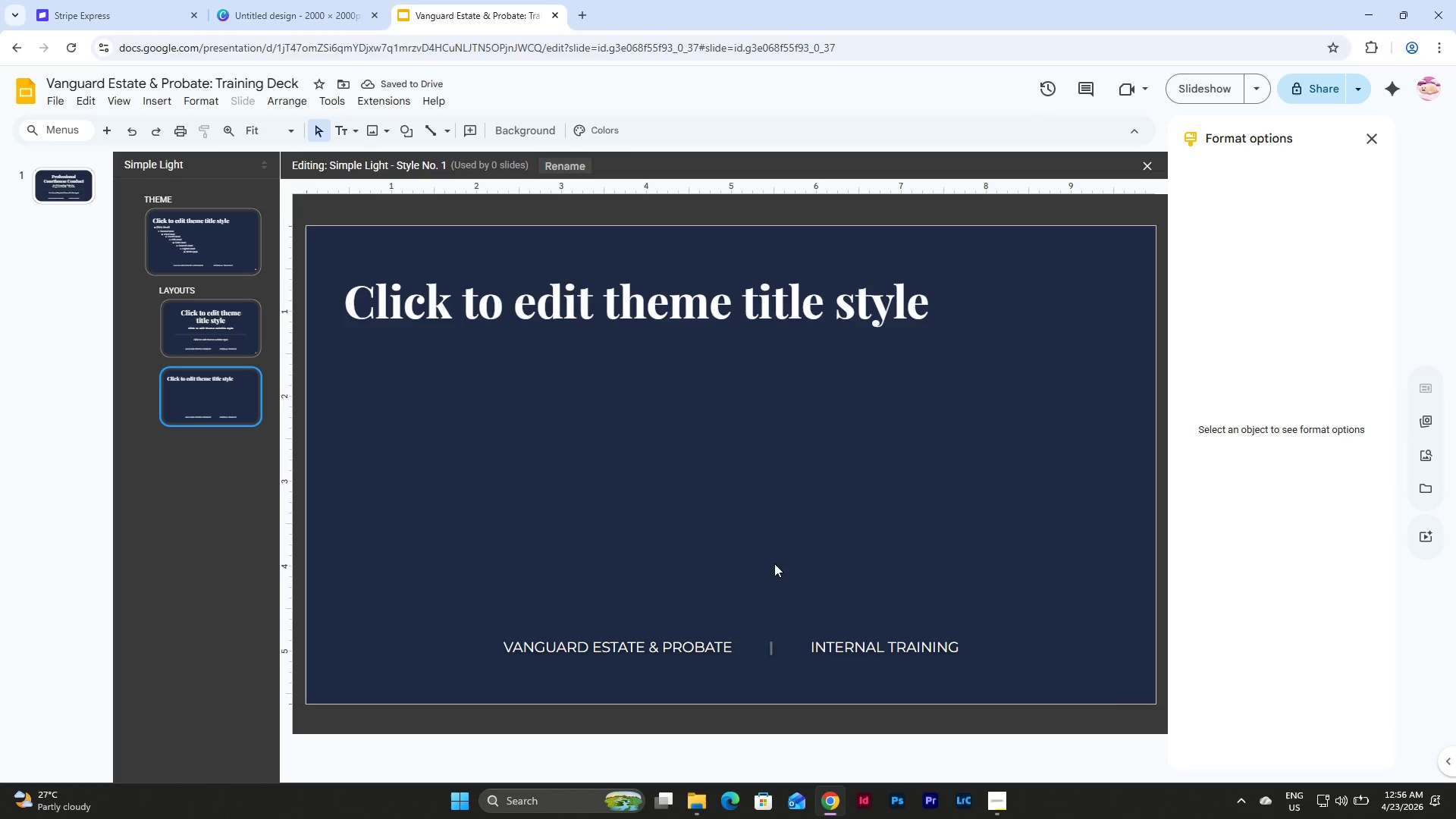 
wait(5.98)
 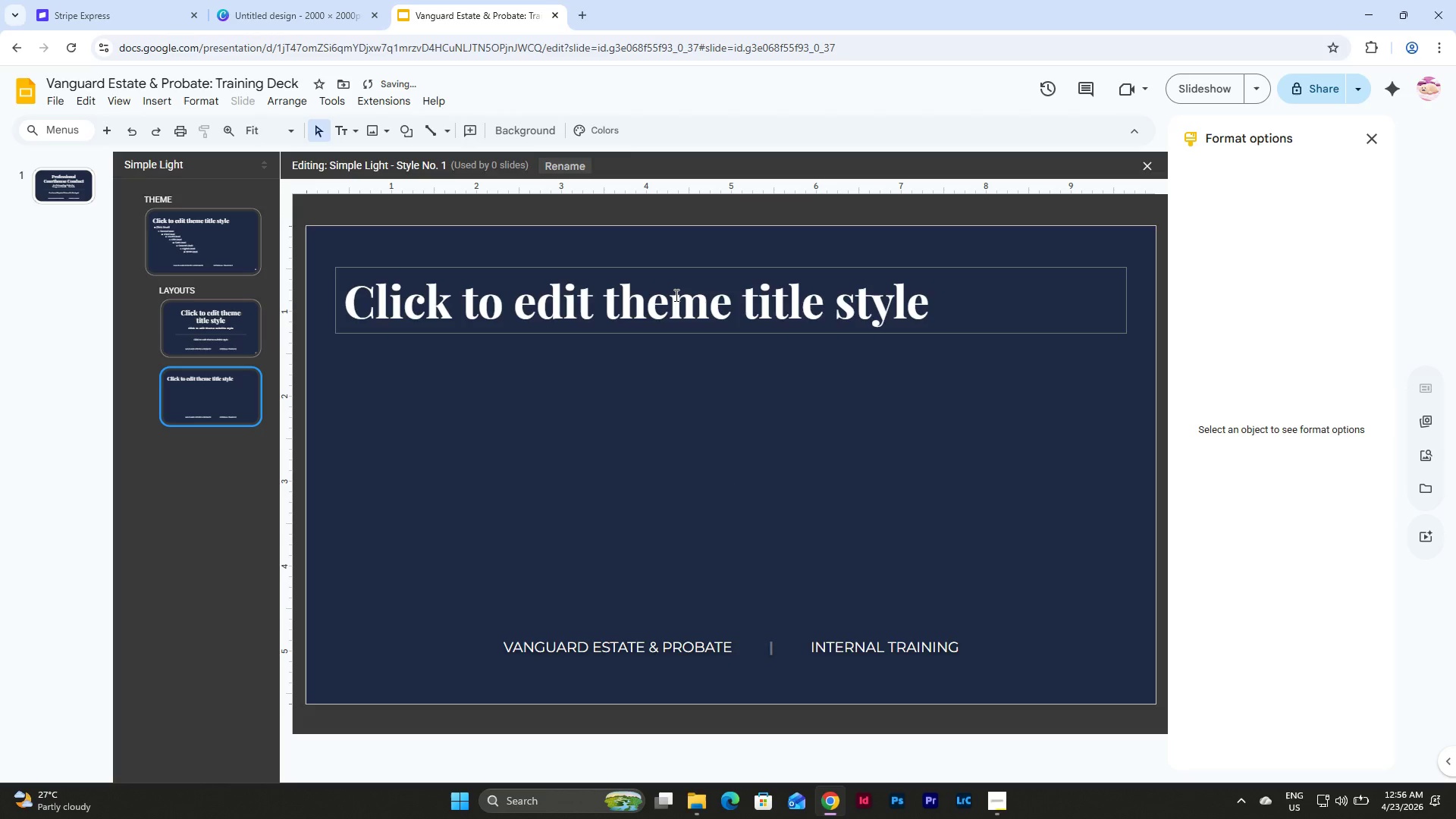 
left_click([997, 805])
 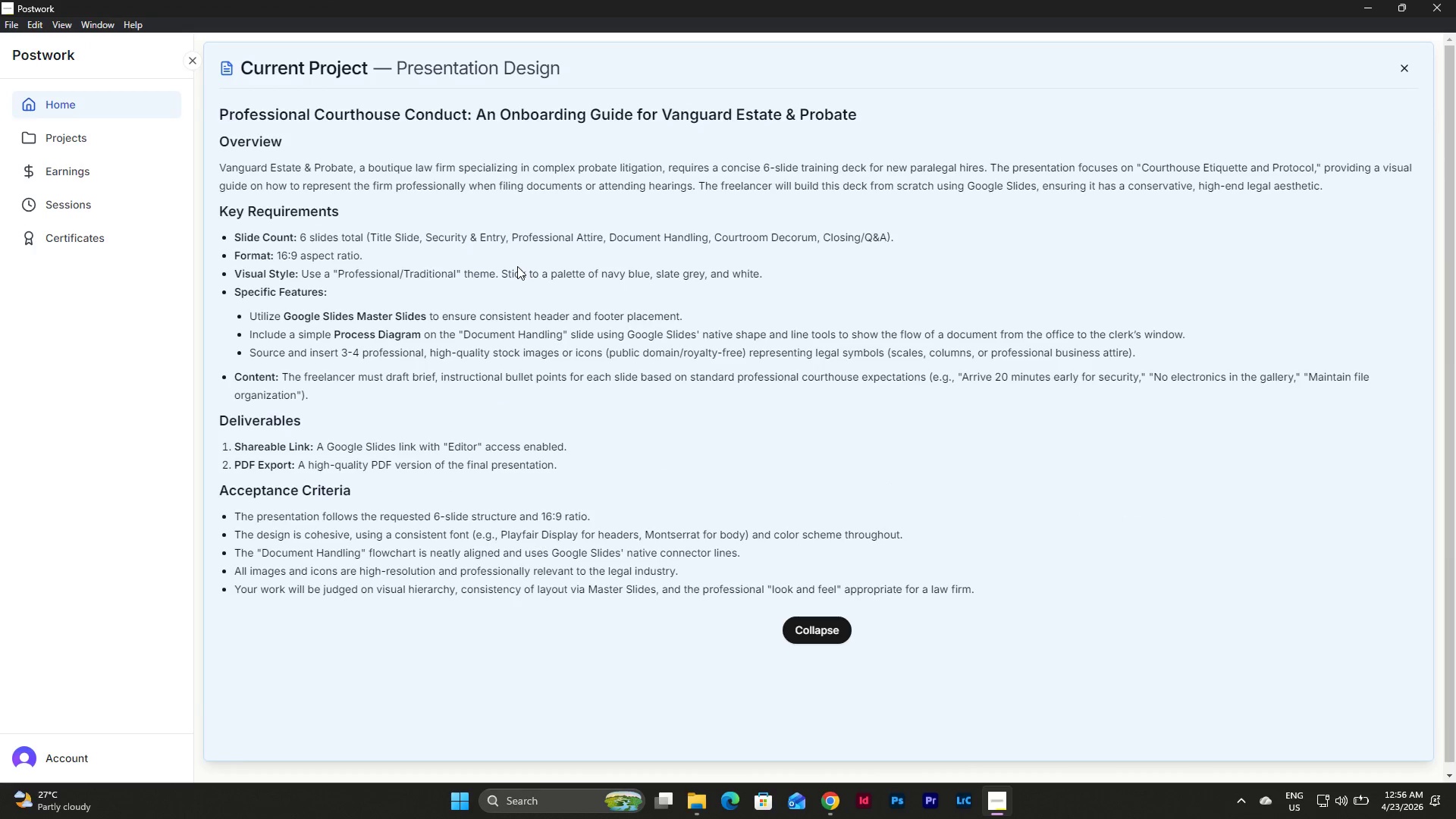 
wait(10.59)
 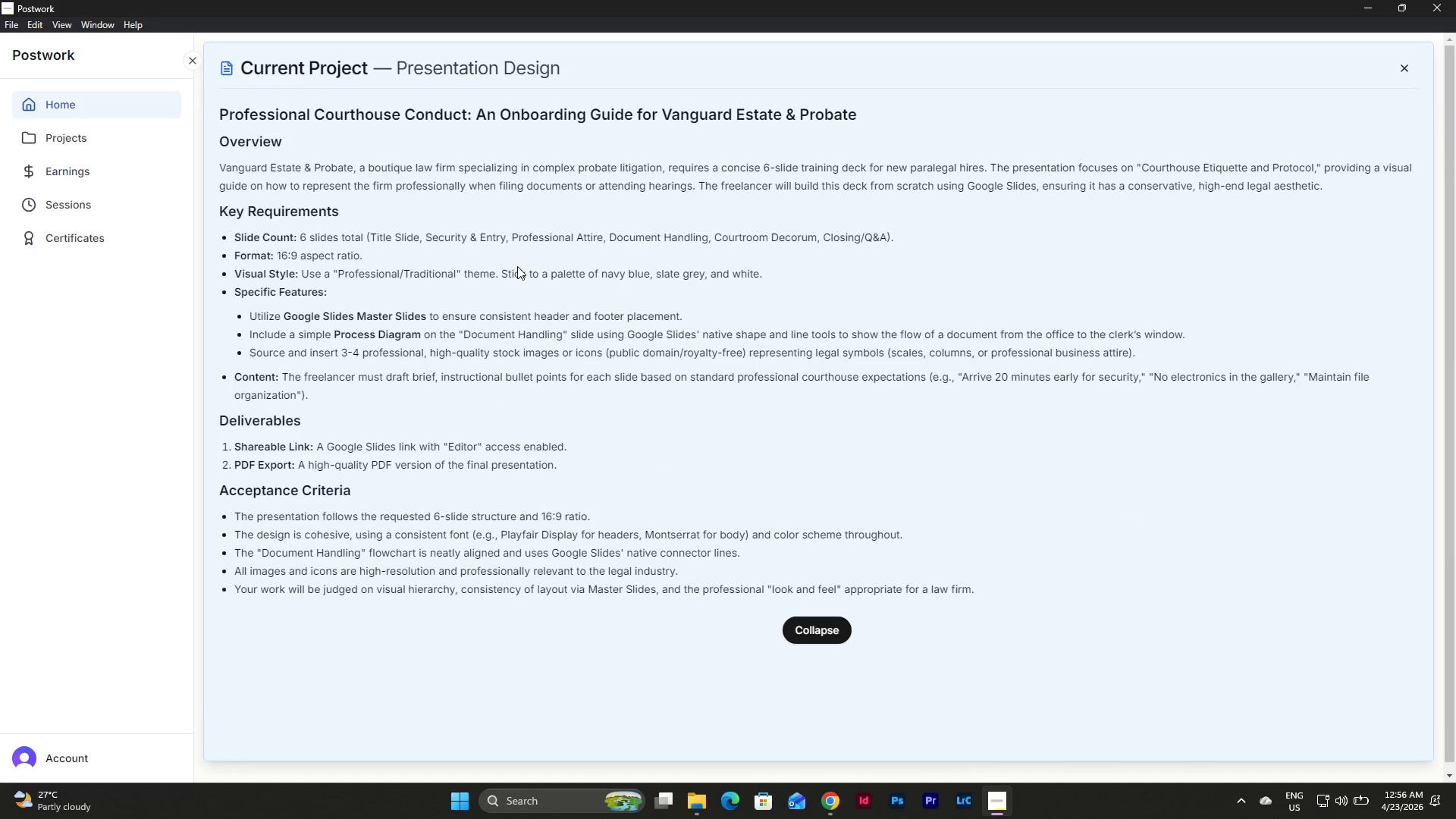 
left_click([212, 347])
 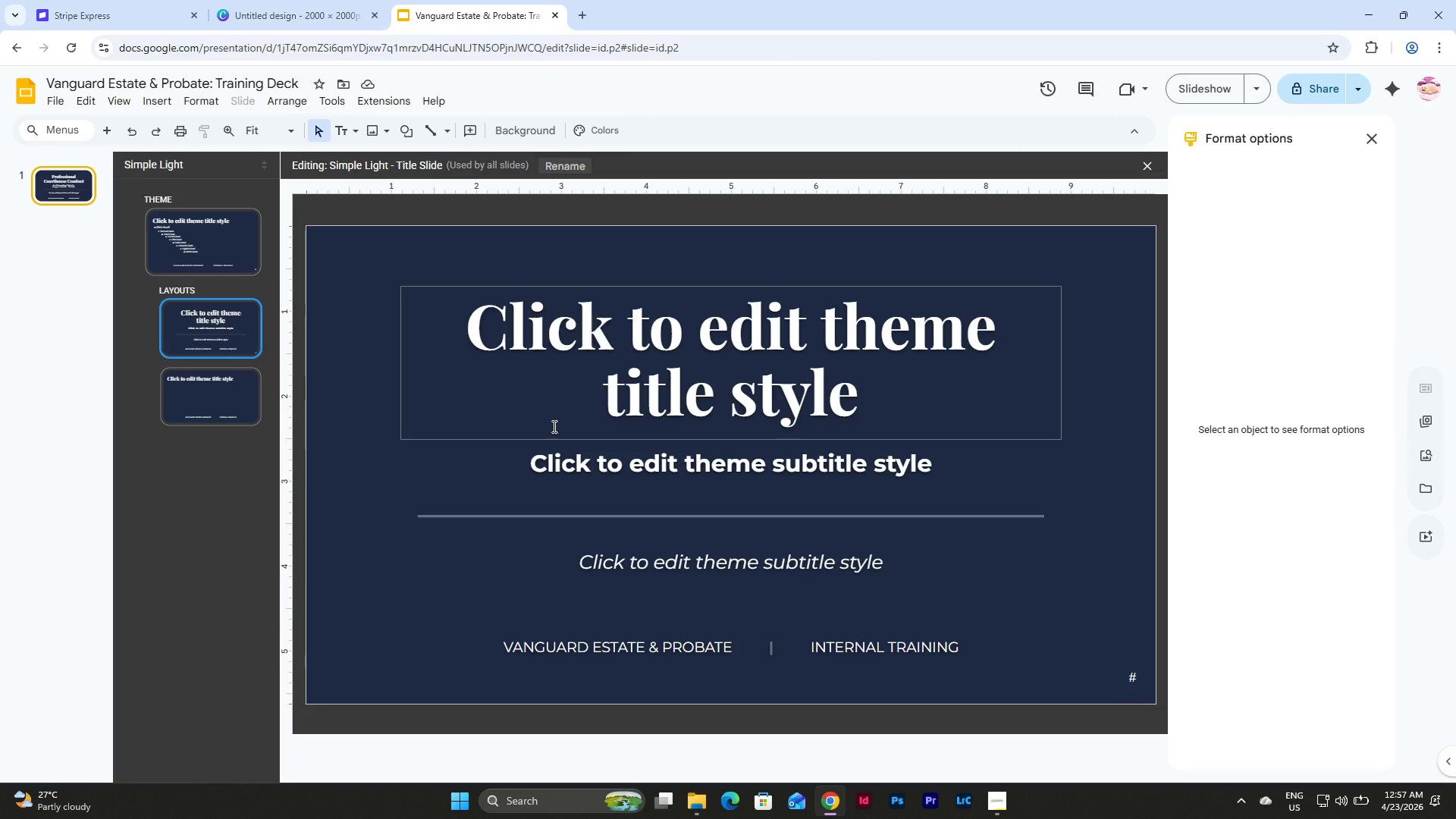 
wait(12.8)
 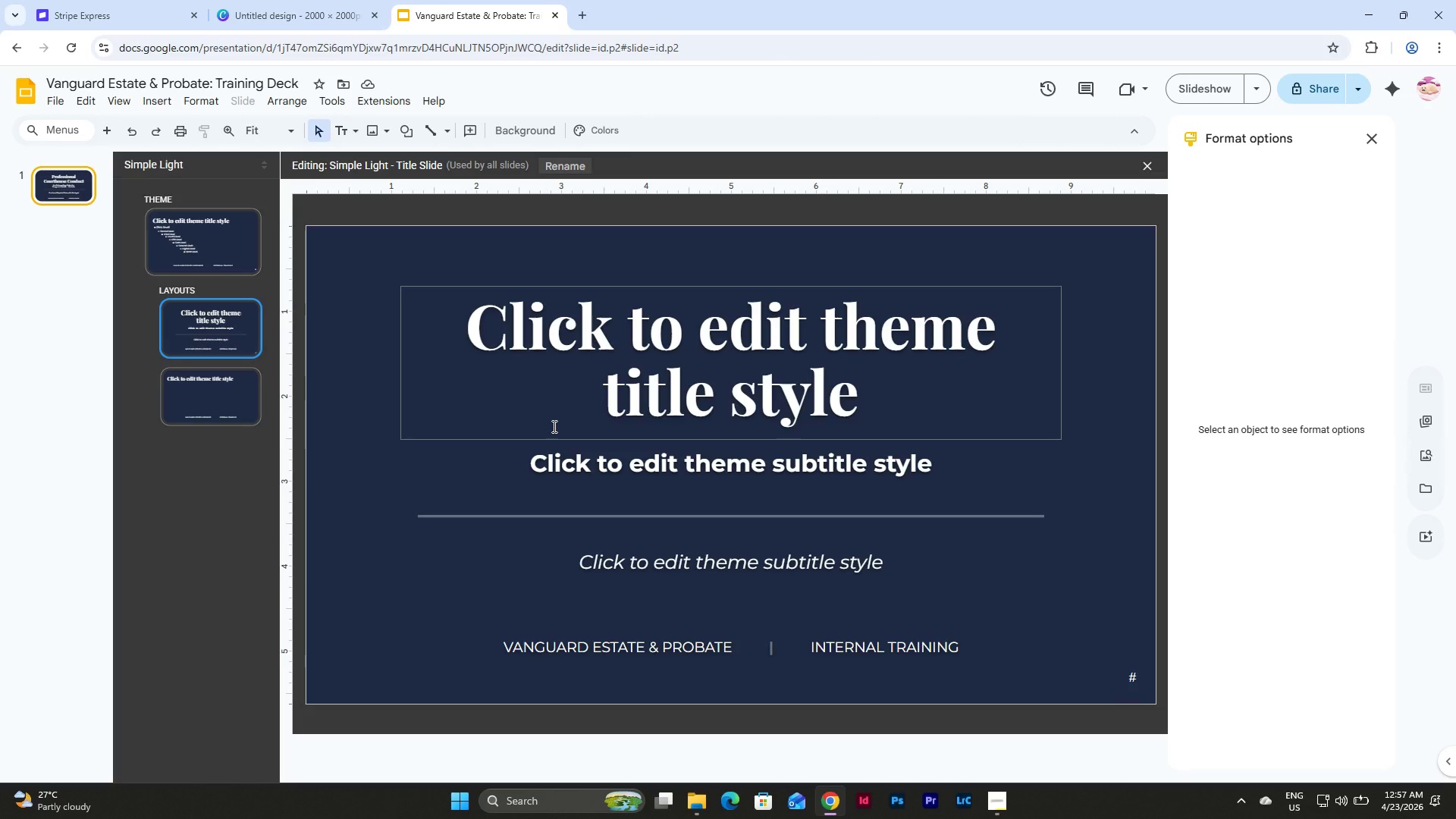 
left_click([229, 415])
 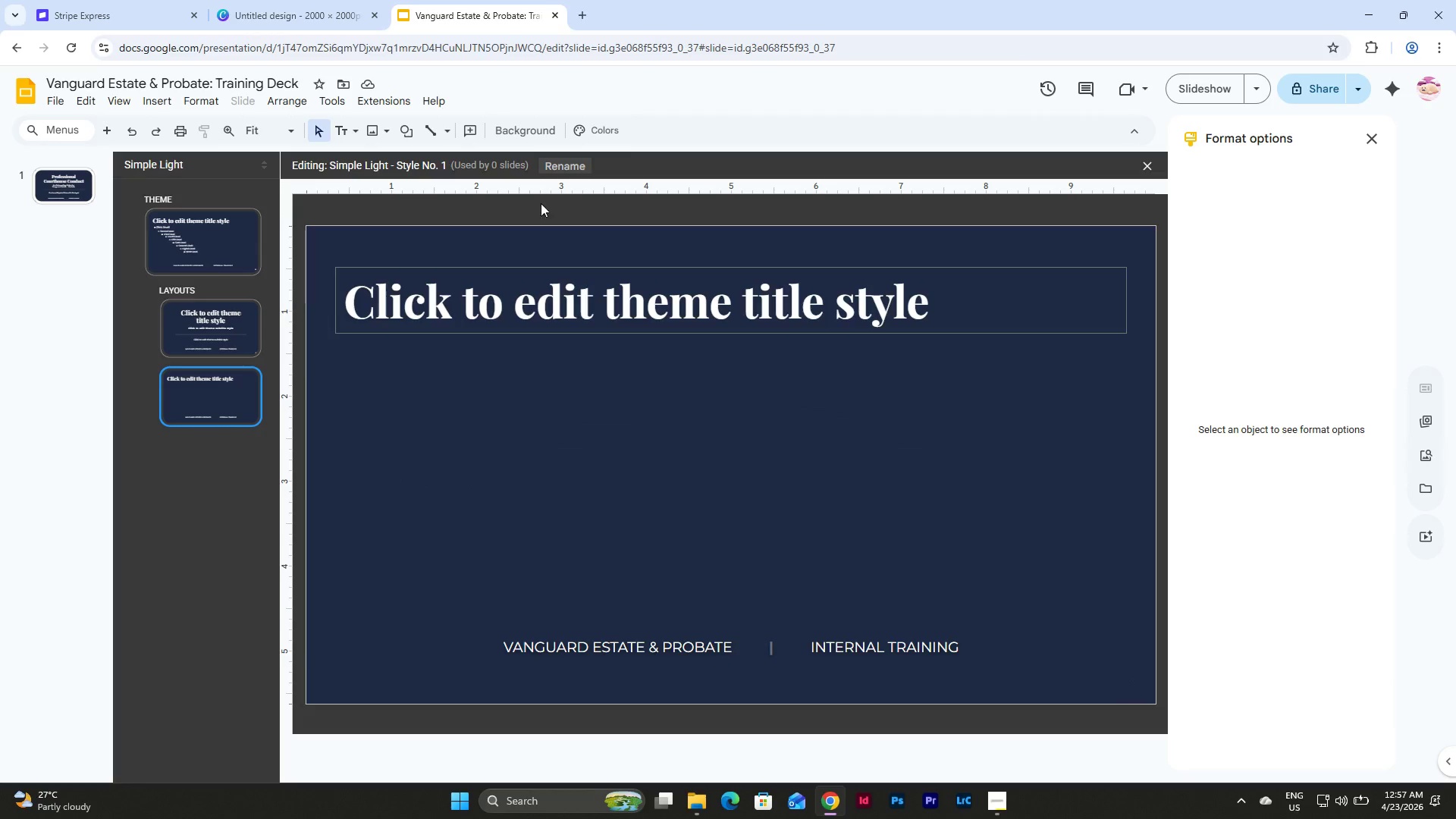 
left_click([407, 127])
 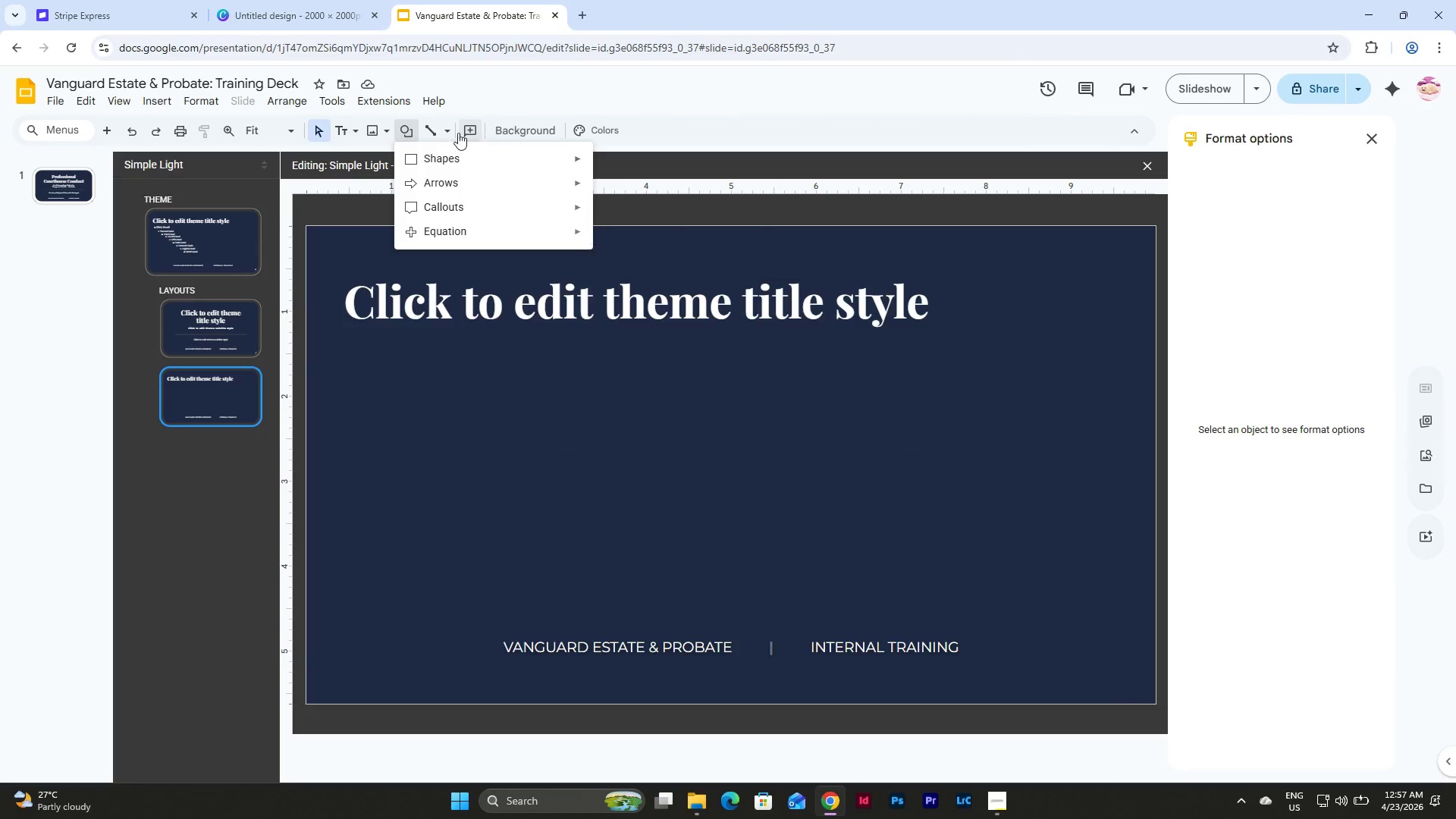 
left_click([378, 130])
 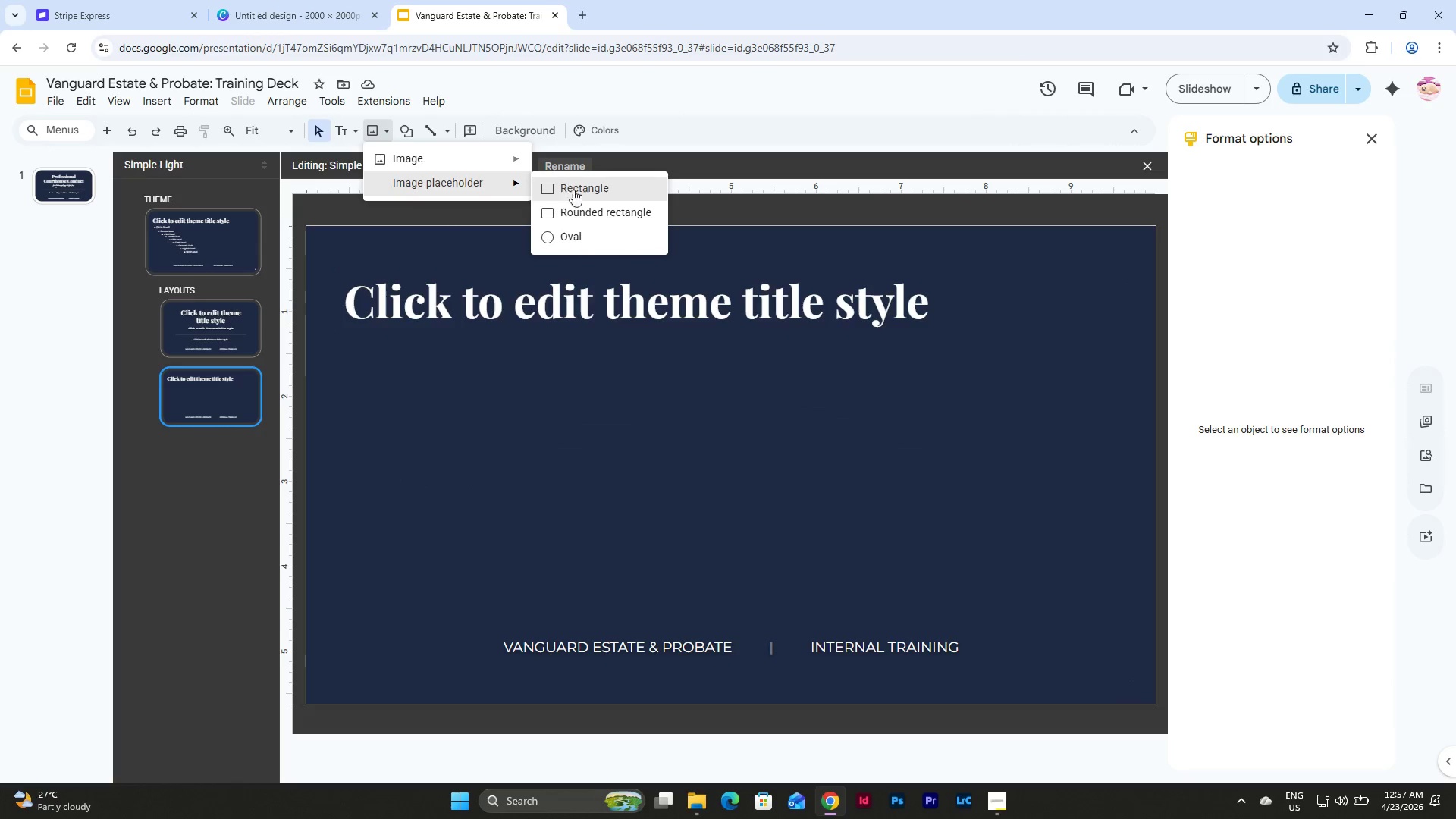 
left_click([573, 209])
 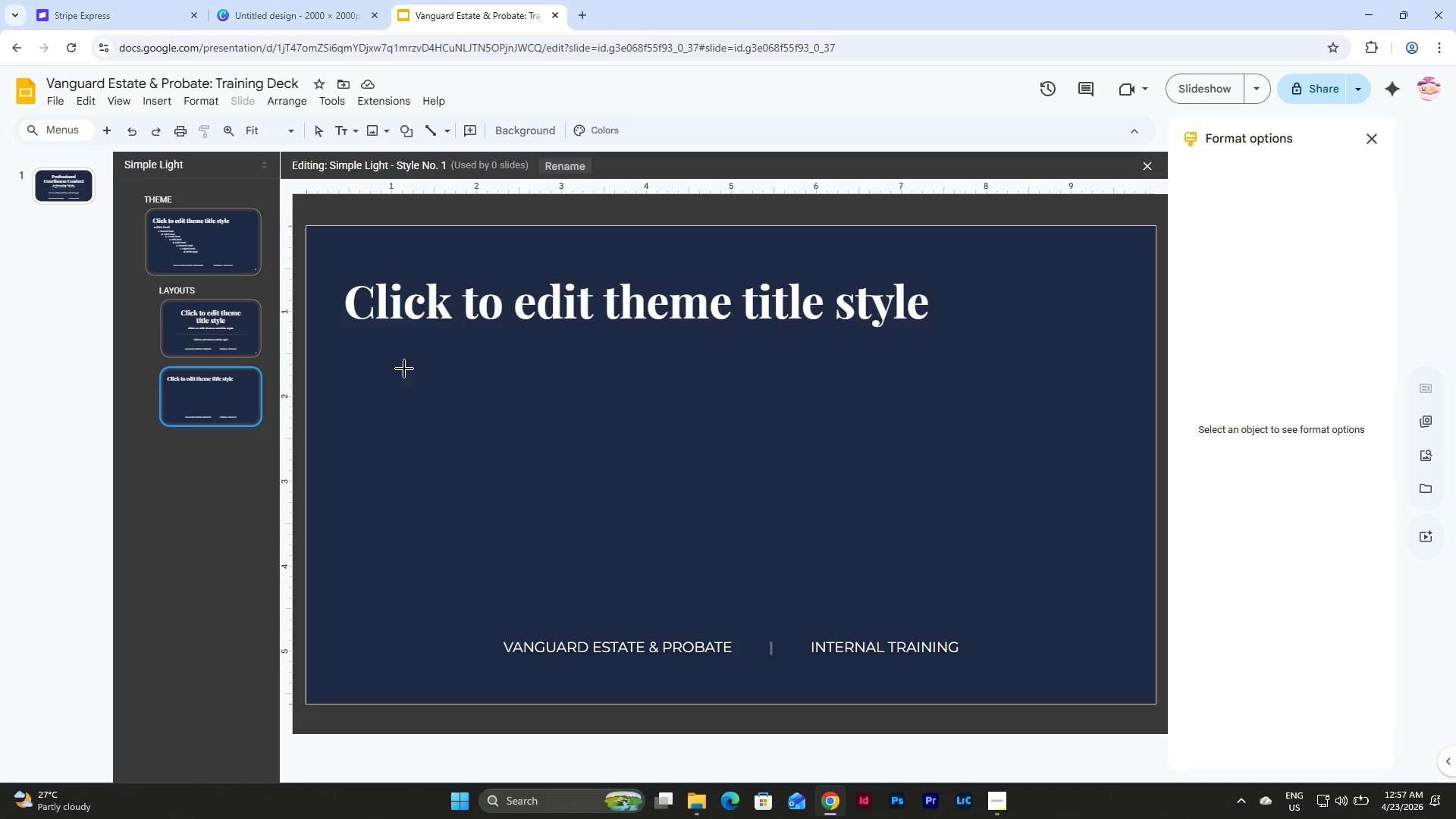 
left_click_drag(start_coordinate=[402, 359], to_coordinate=[626, 623])
 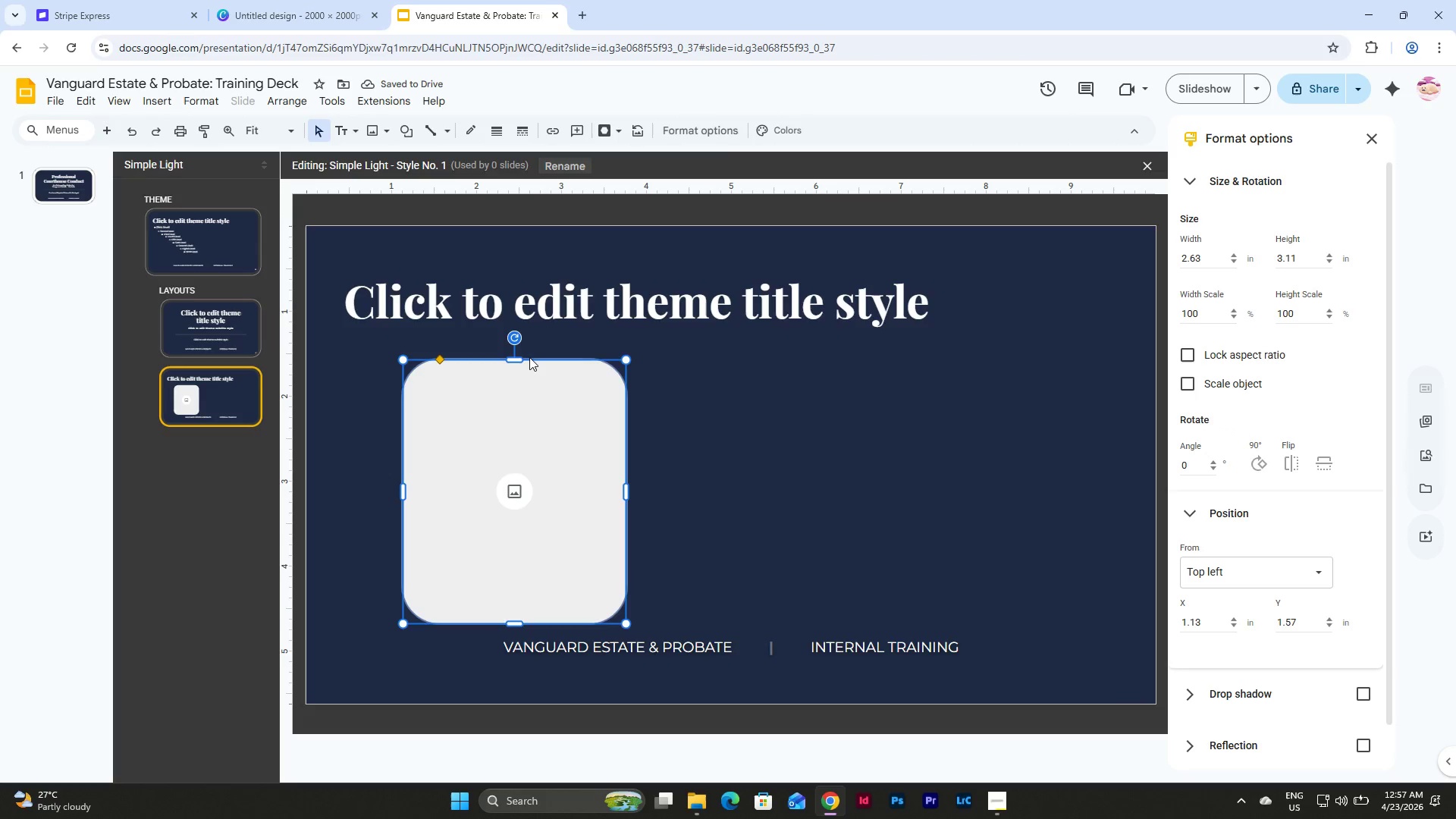 
left_click_drag(start_coordinate=[519, 359], to_coordinate=[519, 355])
 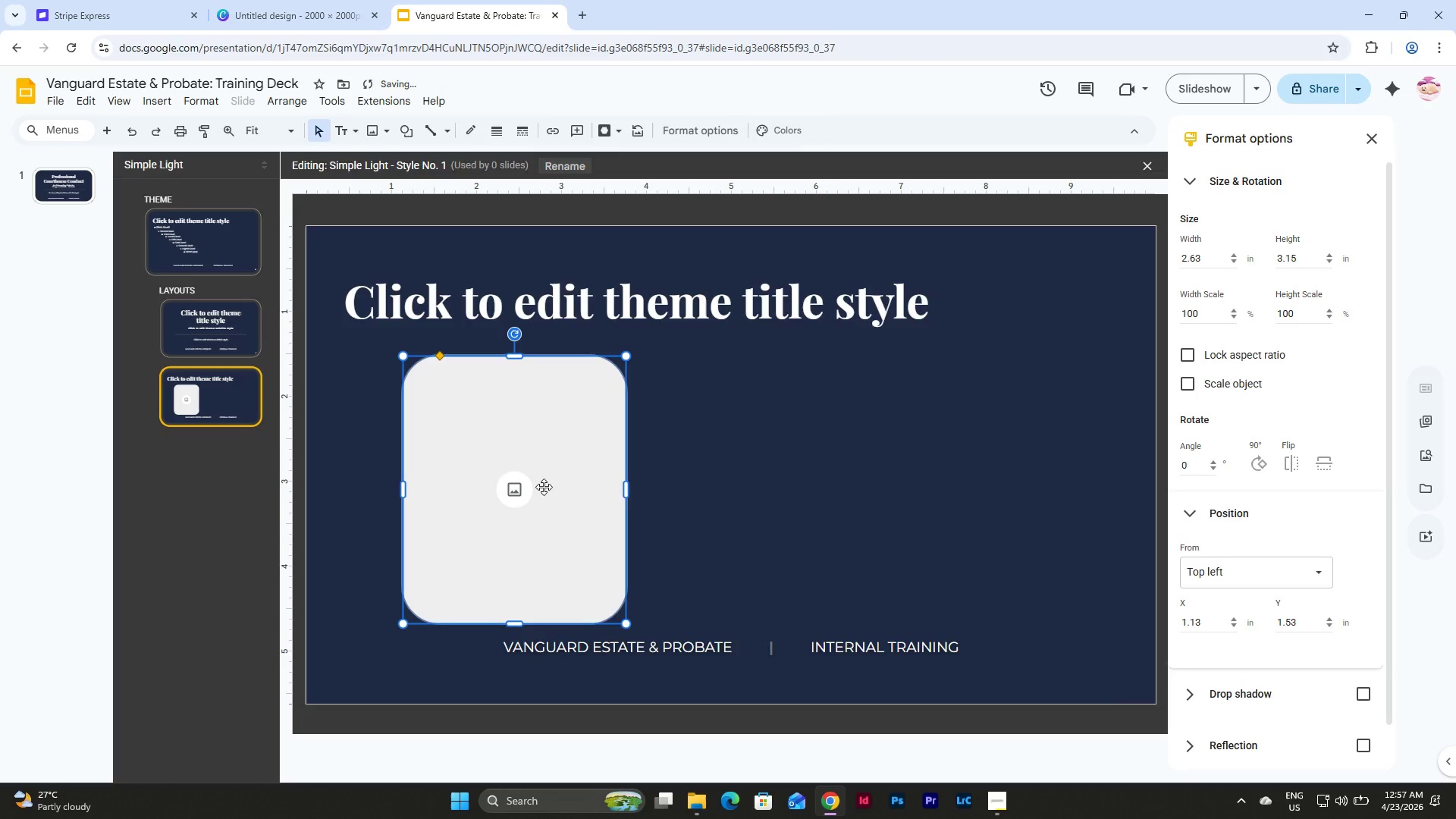 
left_click_drag(start_coordinate=[544, 487], to_coordinate=[477, 483])
 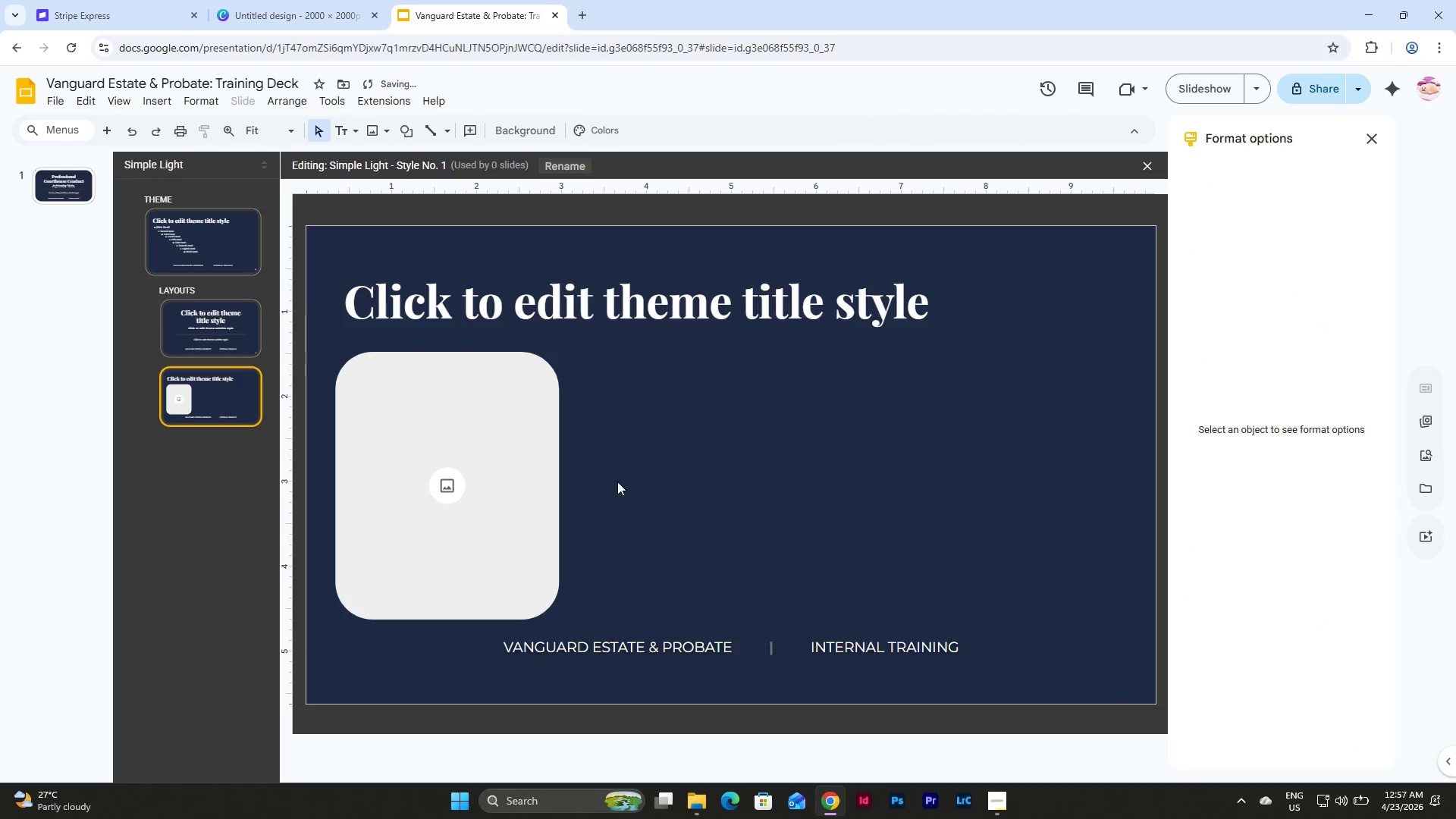 
double_click([443, 402])
 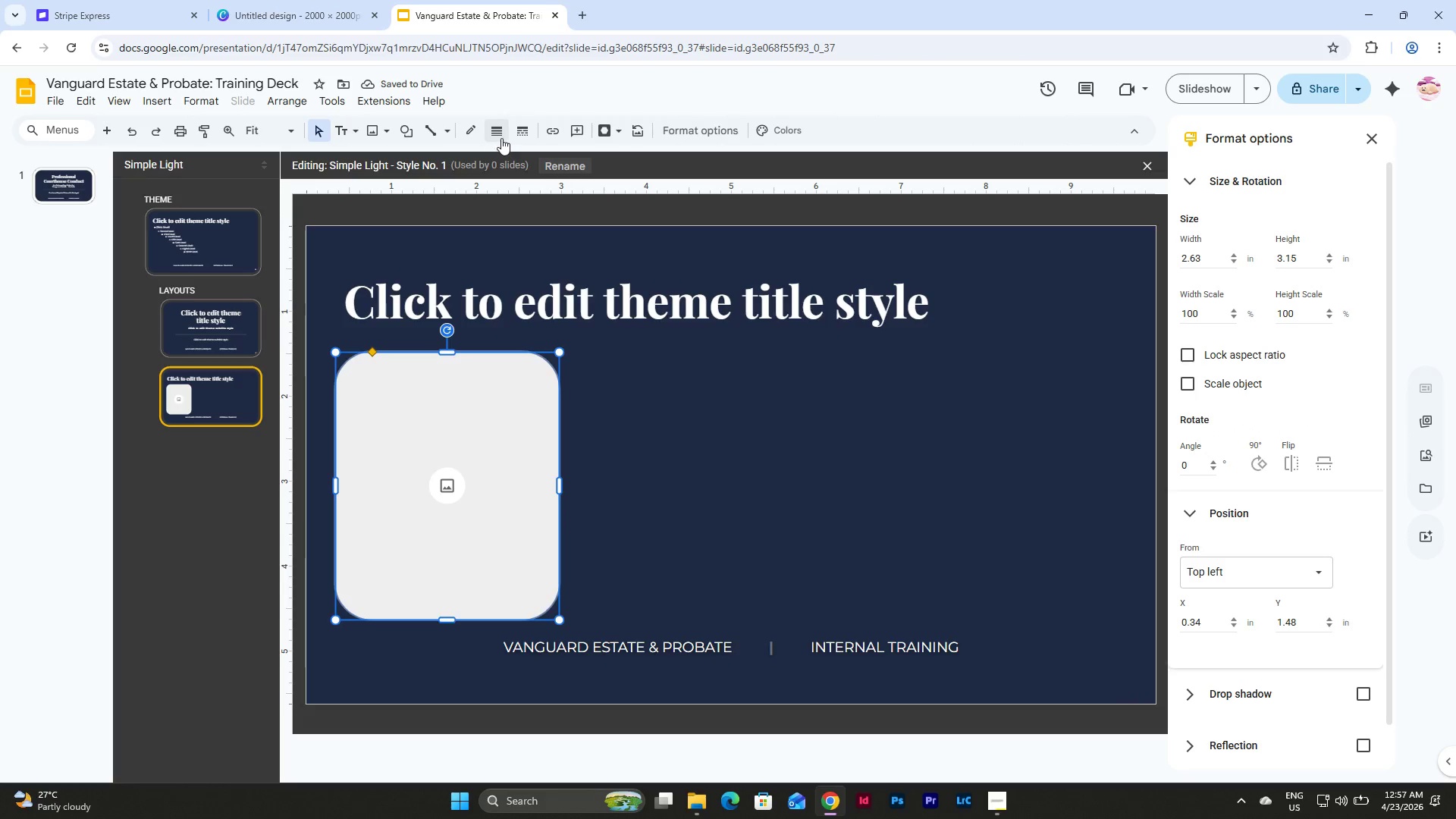 
left_click([497, 135])
 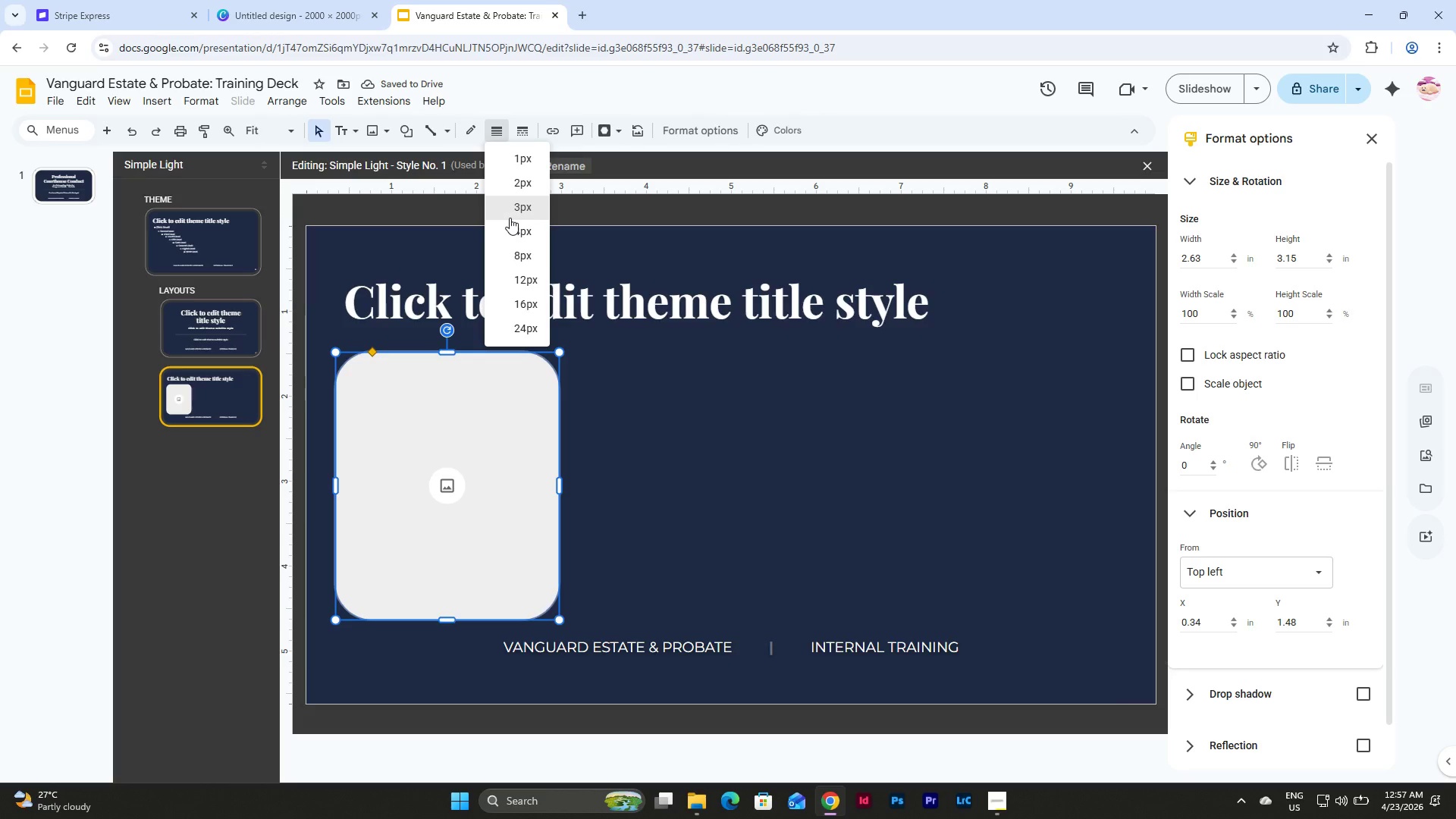 
left_click([510, 218])
 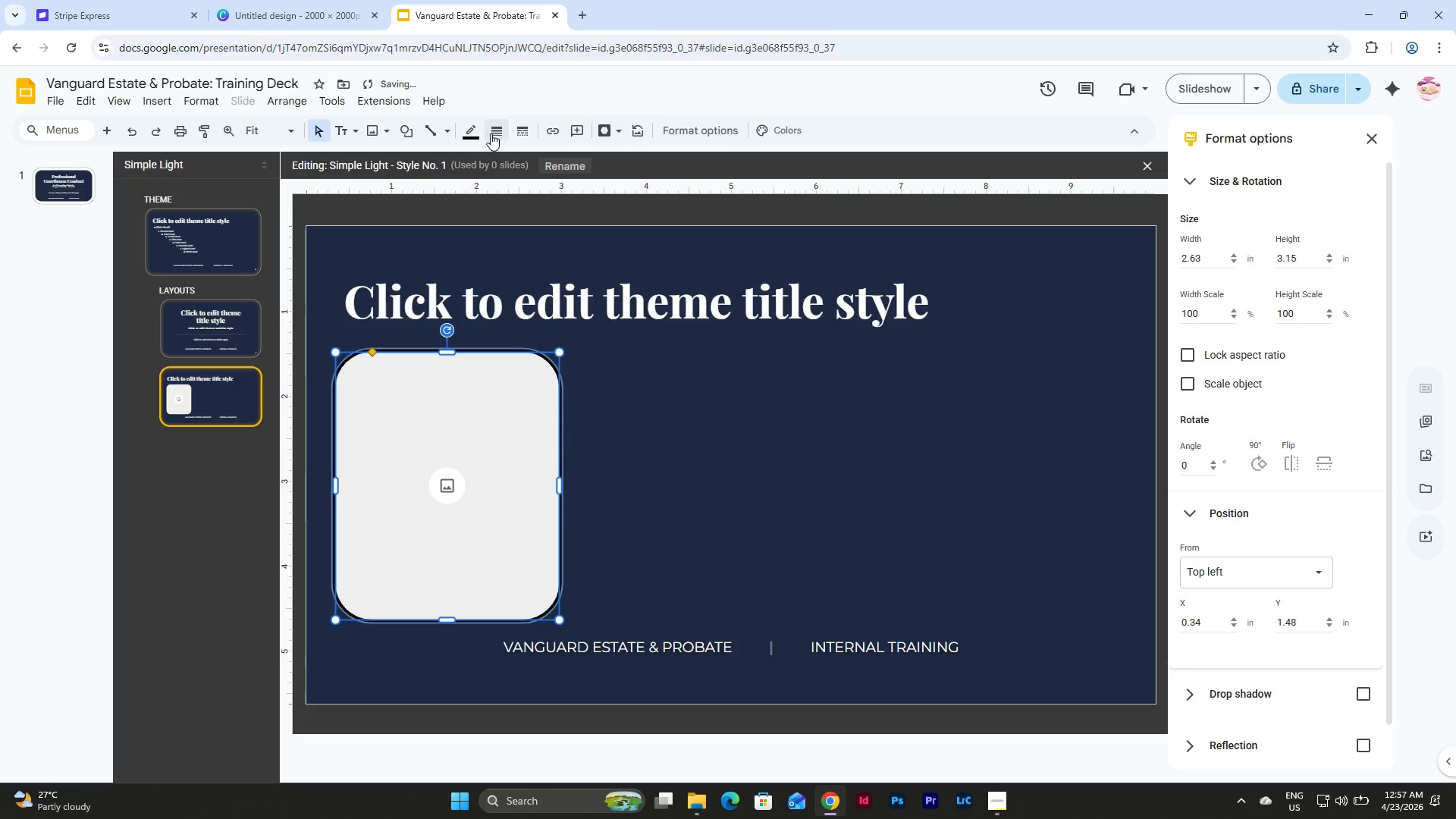 
left_click([469, 131])
 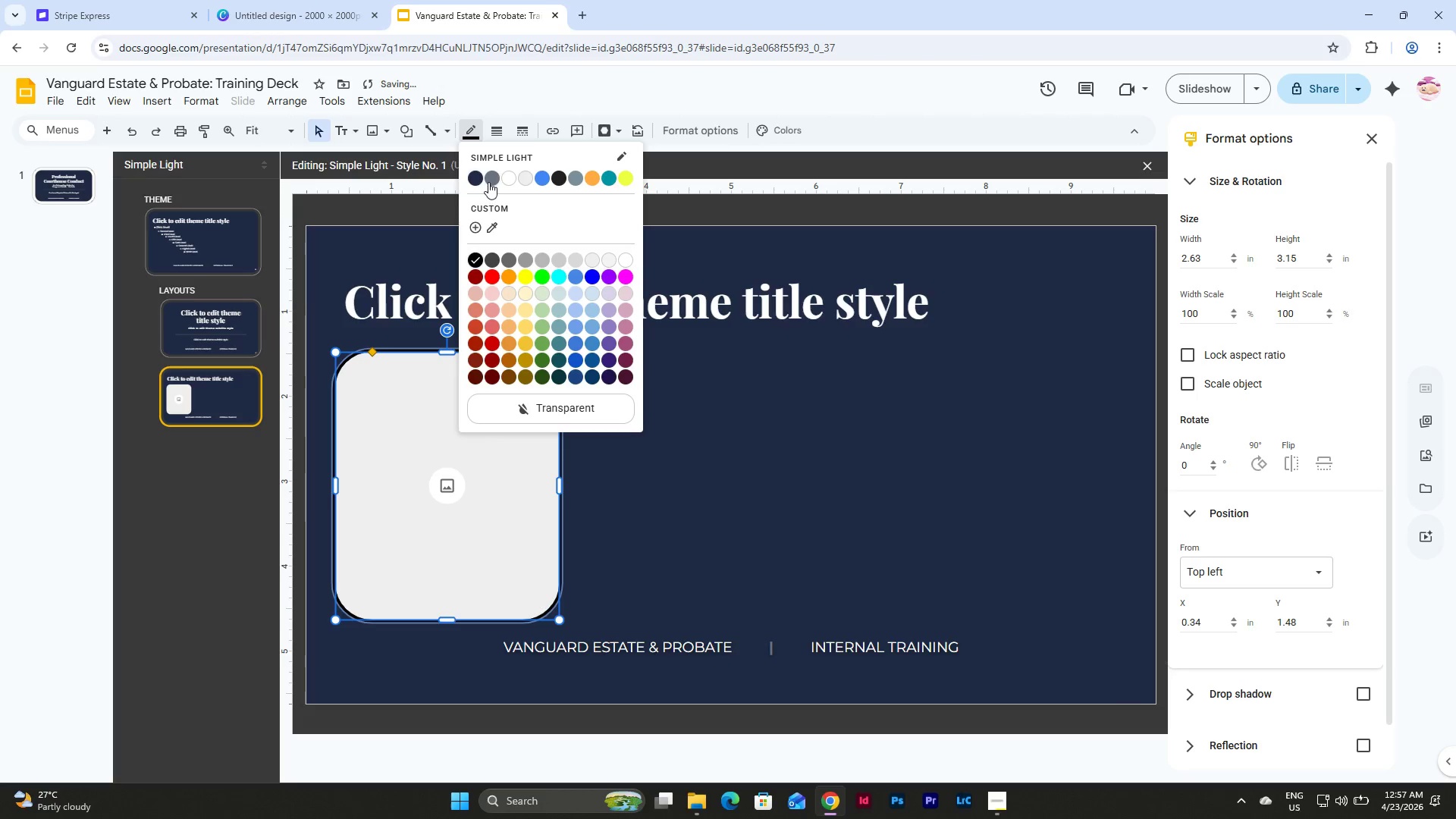 
left_click([488, 182])
 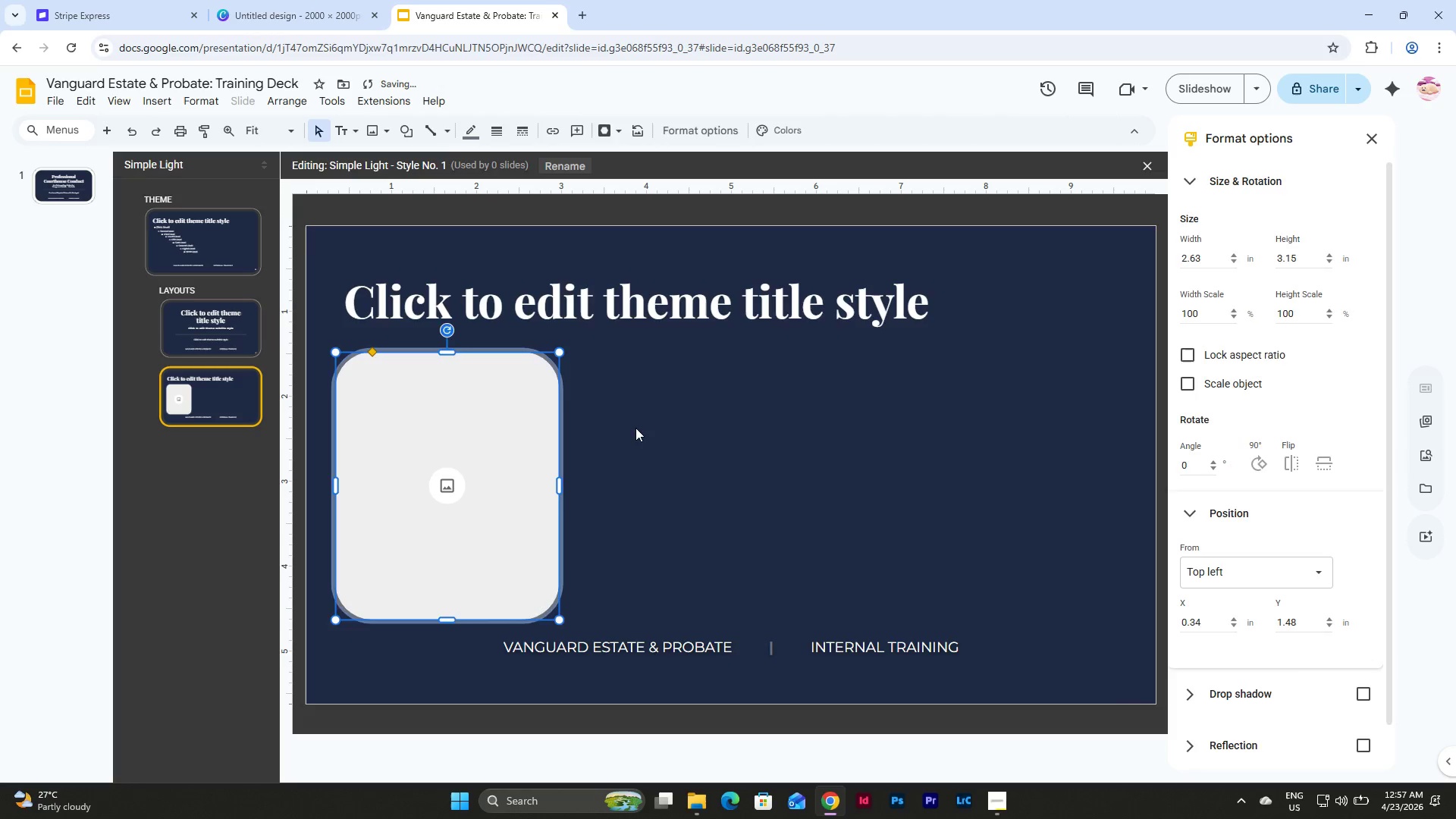 
left_click([639, 433])
 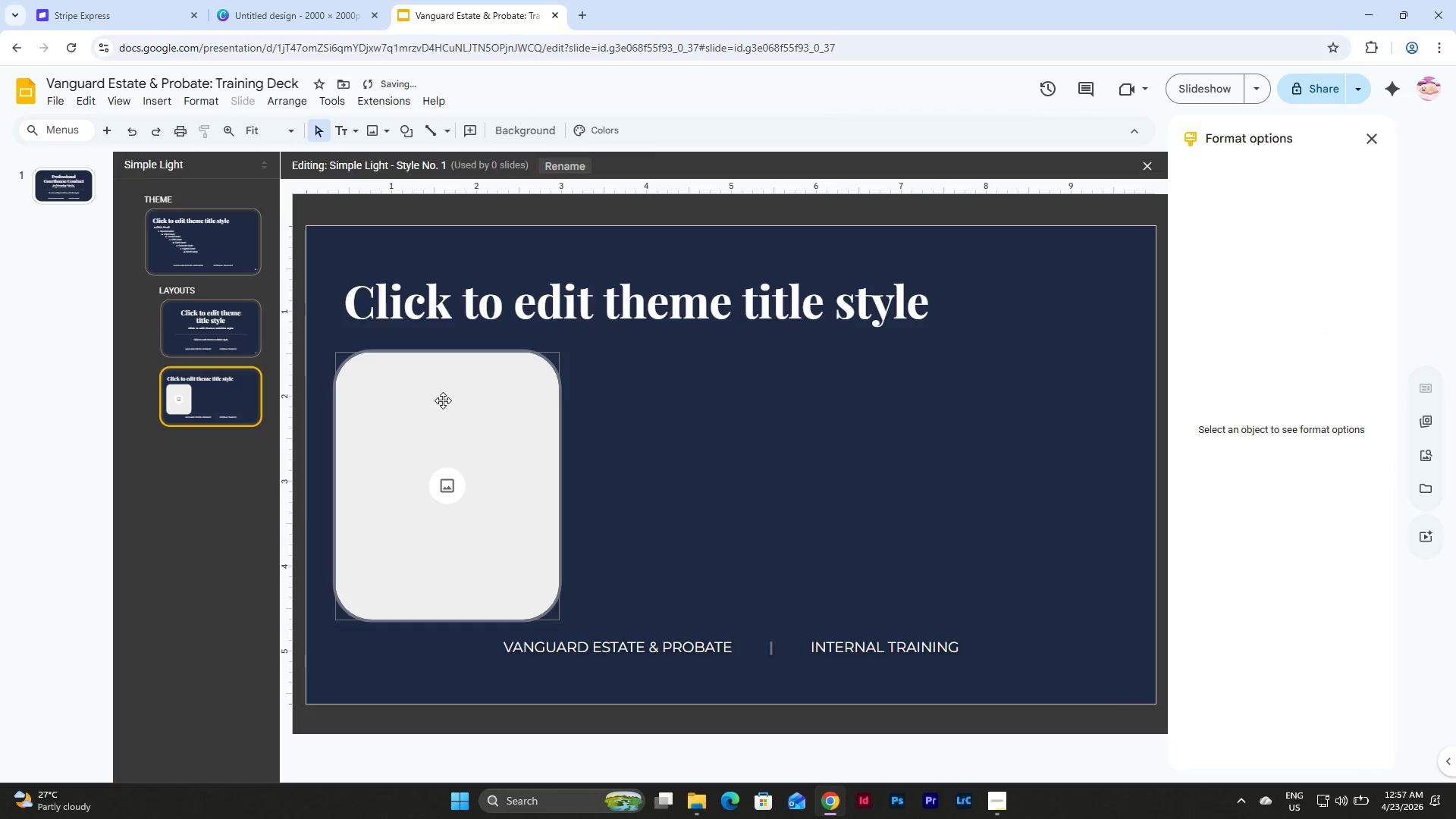 
left_click([411, 394])
 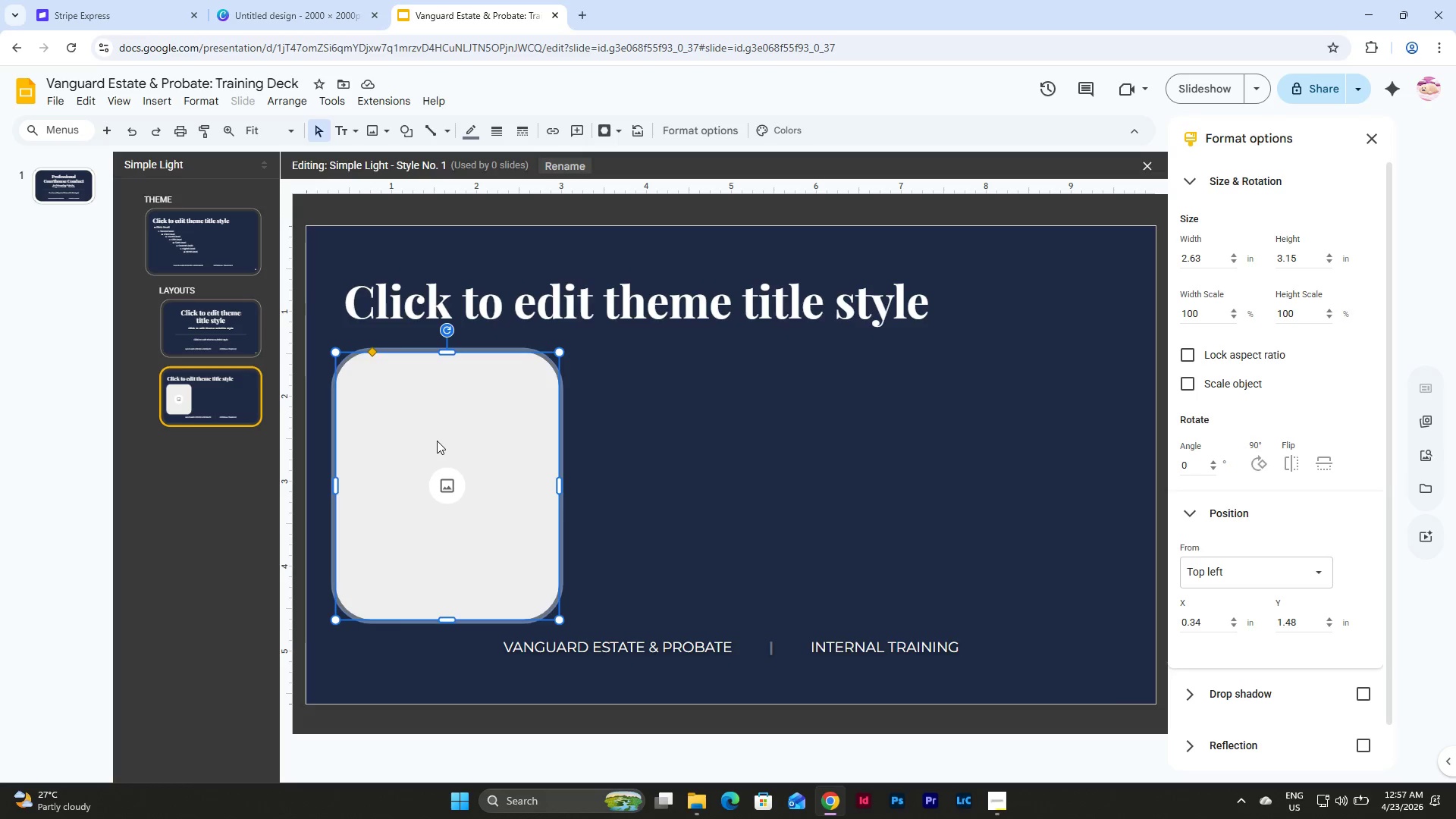 
wait(7.08)
 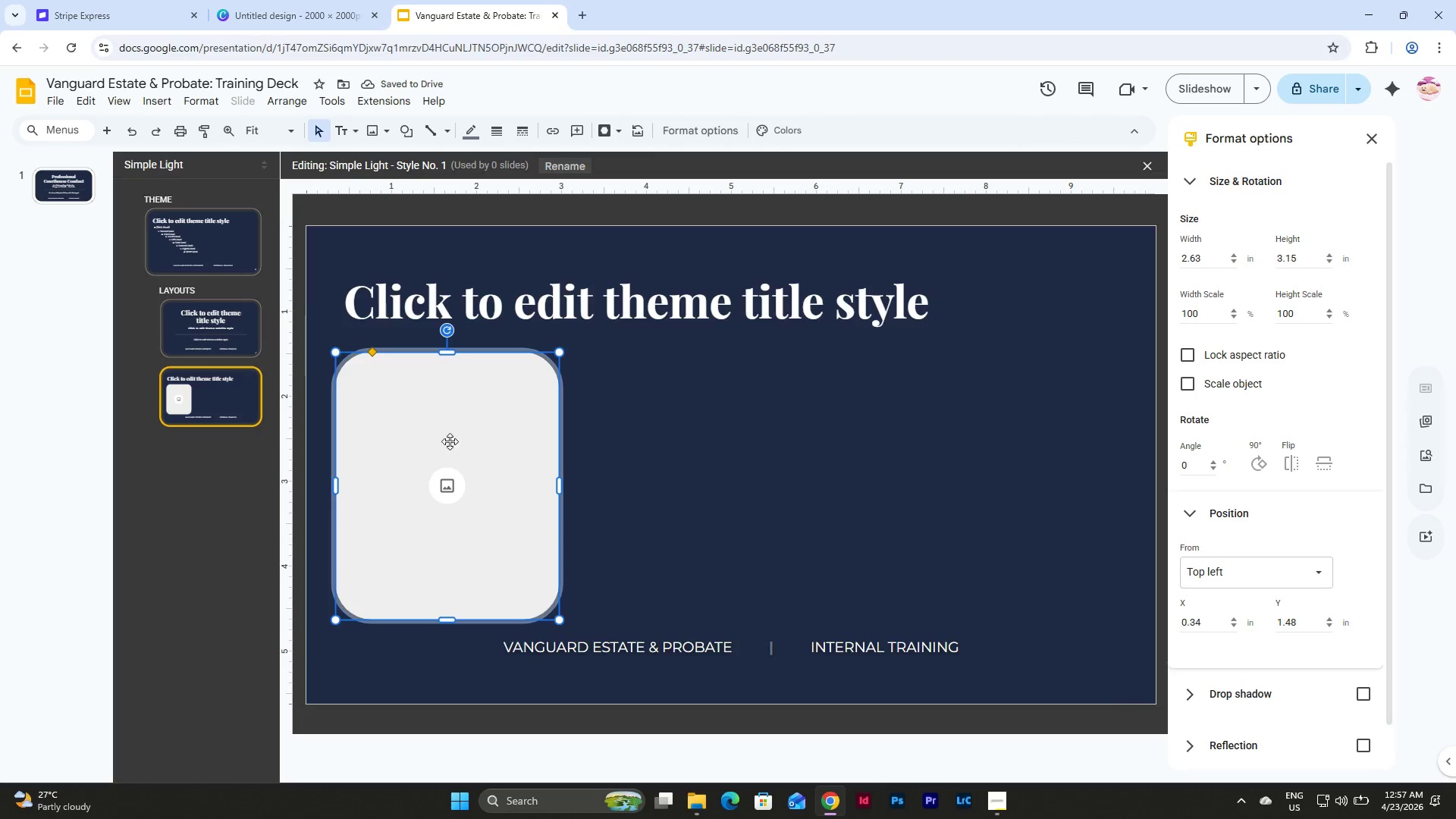 
left_click([592, 479])
 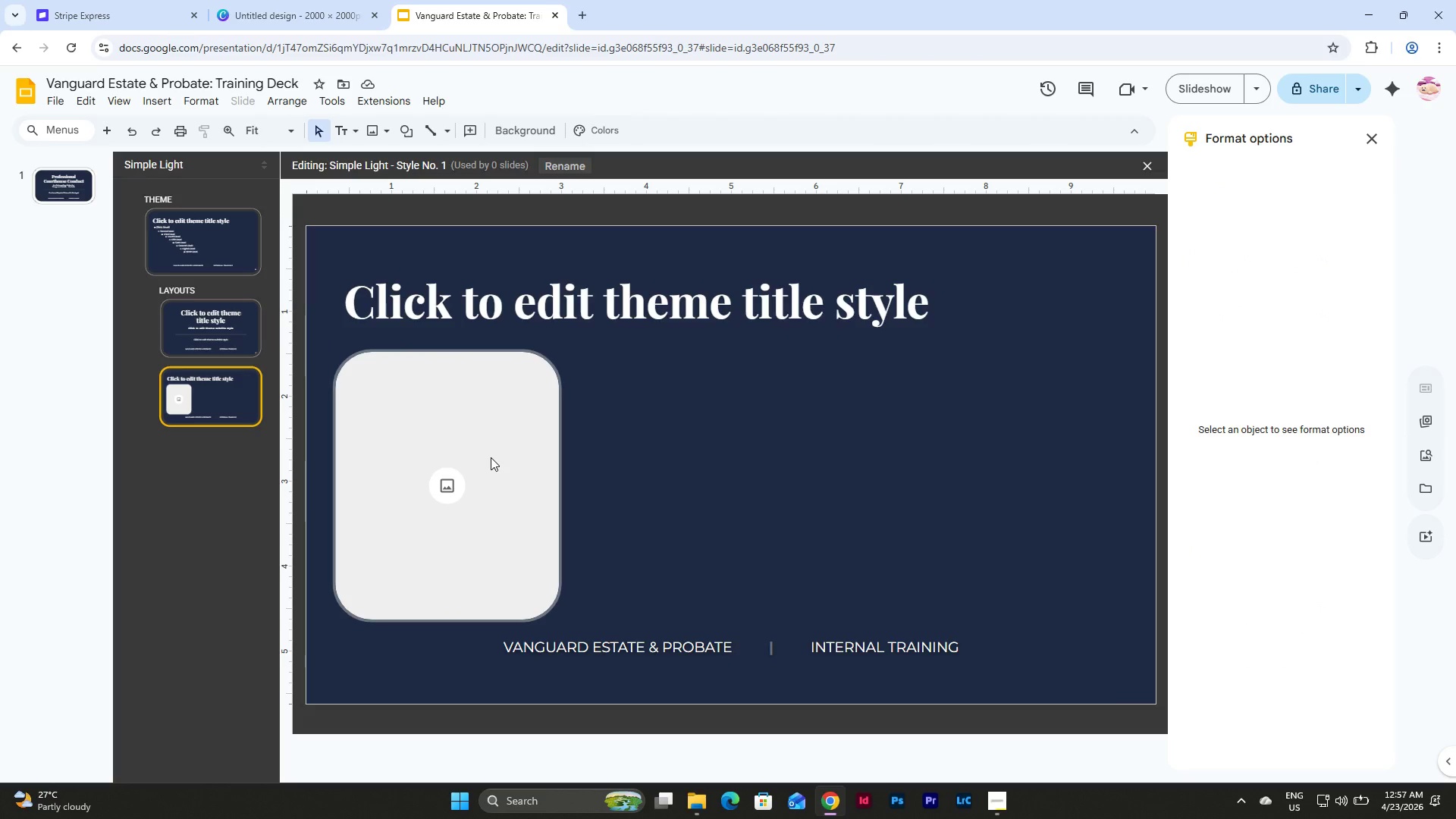 
left_click([491, 457])
 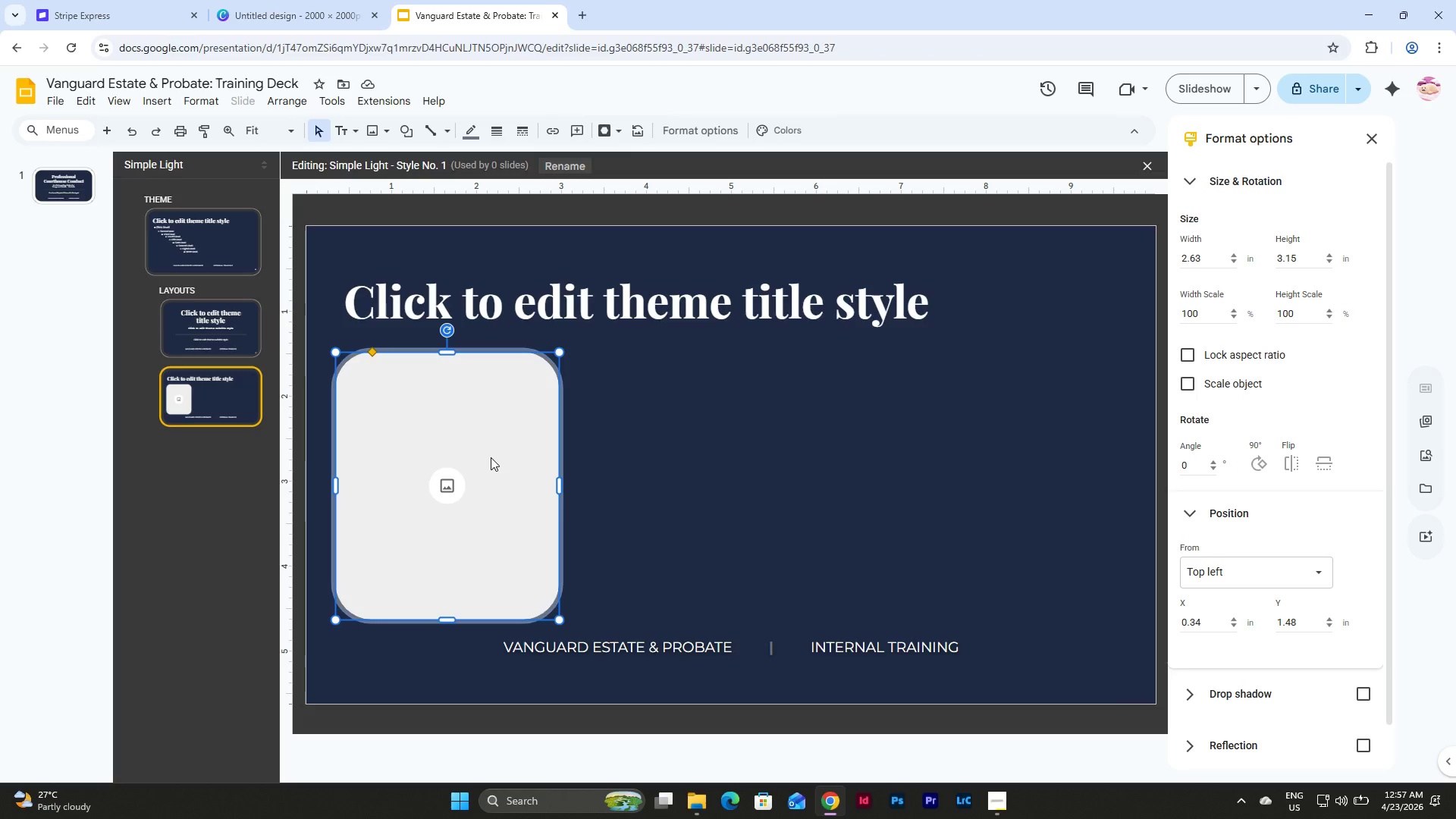 
key(Shift+ArrowRight)
 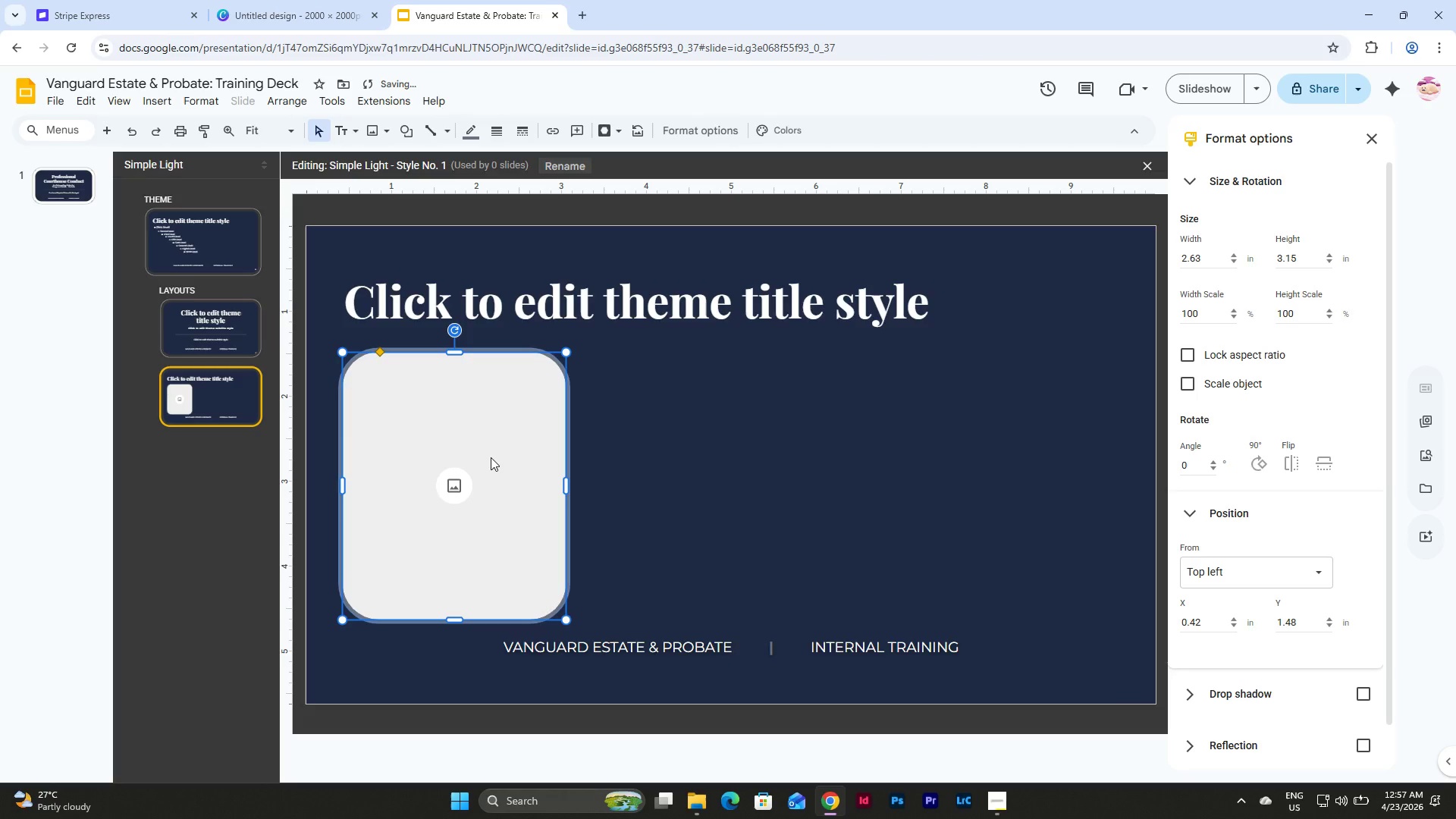 
left_click([580, 494])
 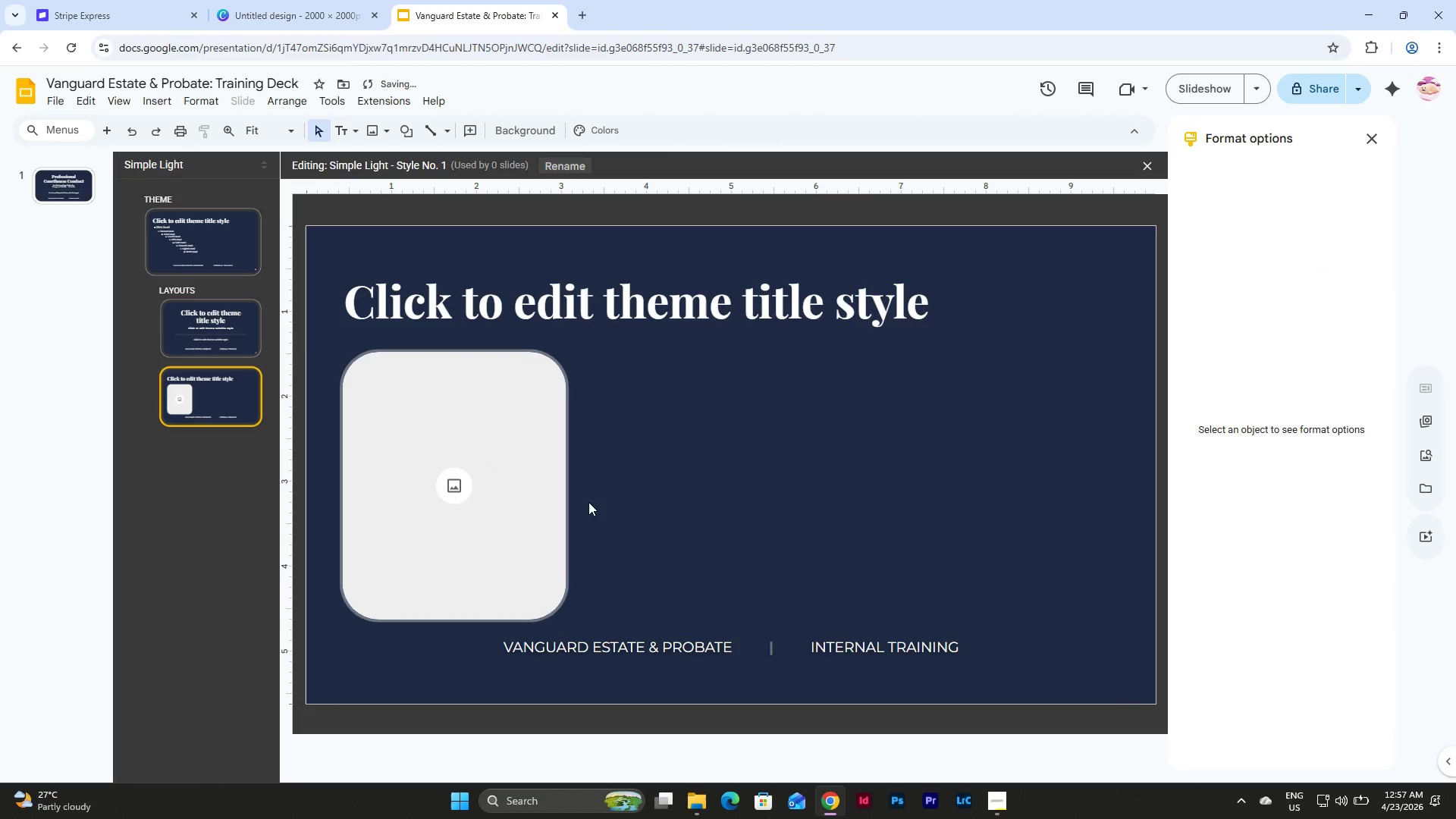 
left_click_drag(start_coordinate=[591, 501], to_coordinate=[329, 268])
 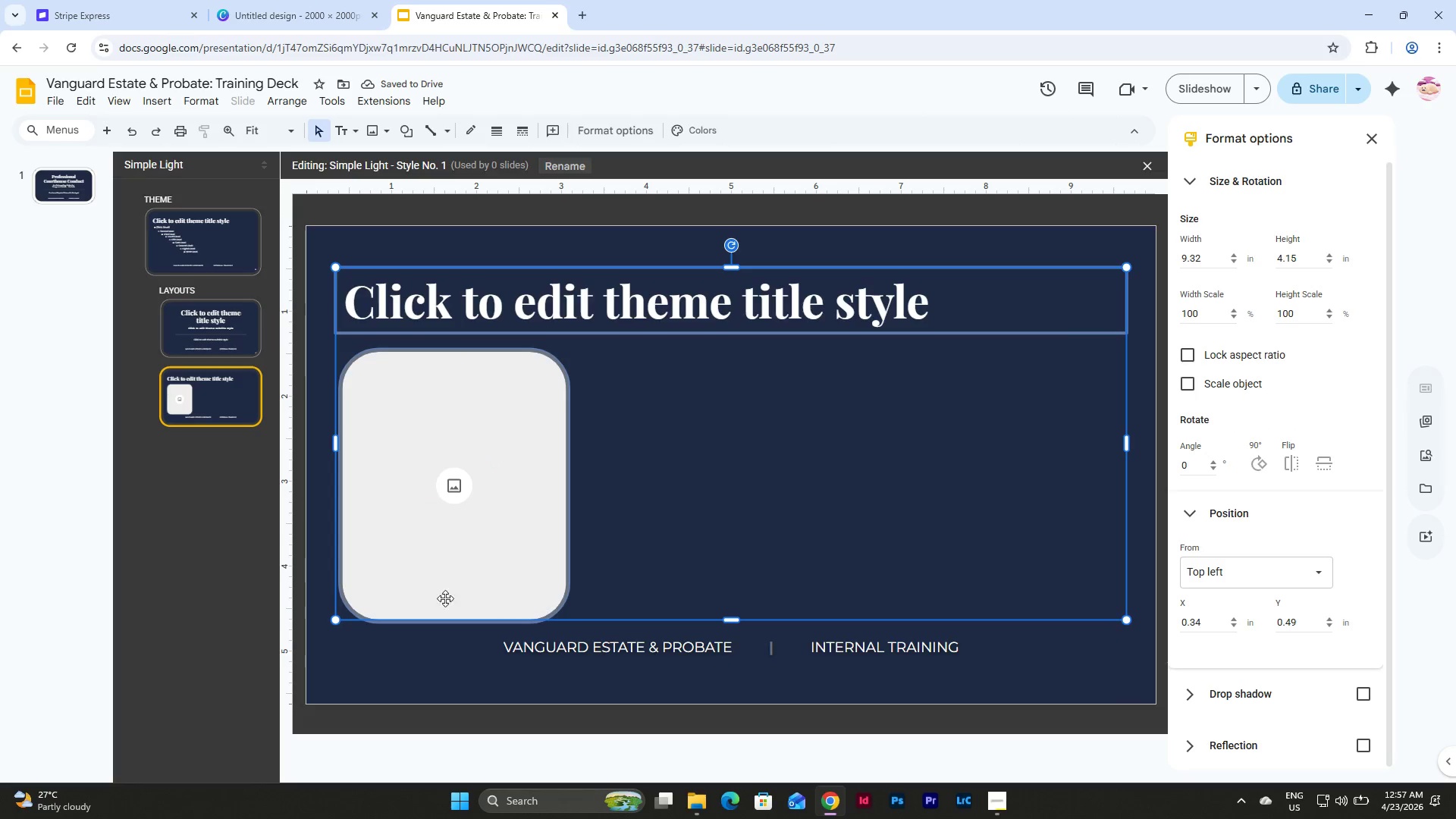 
left_click([451, 646])
 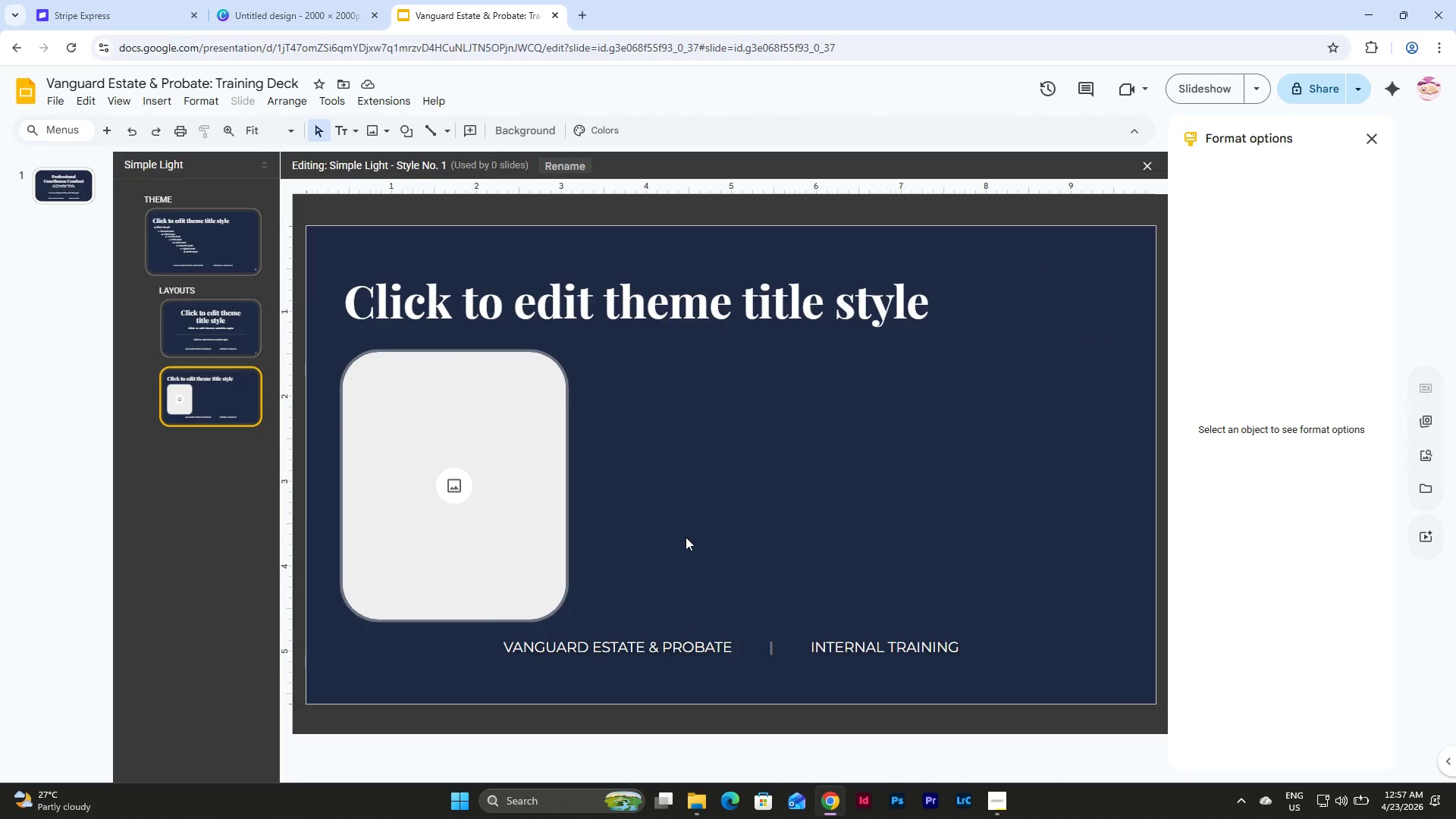 
wait(5.3)
 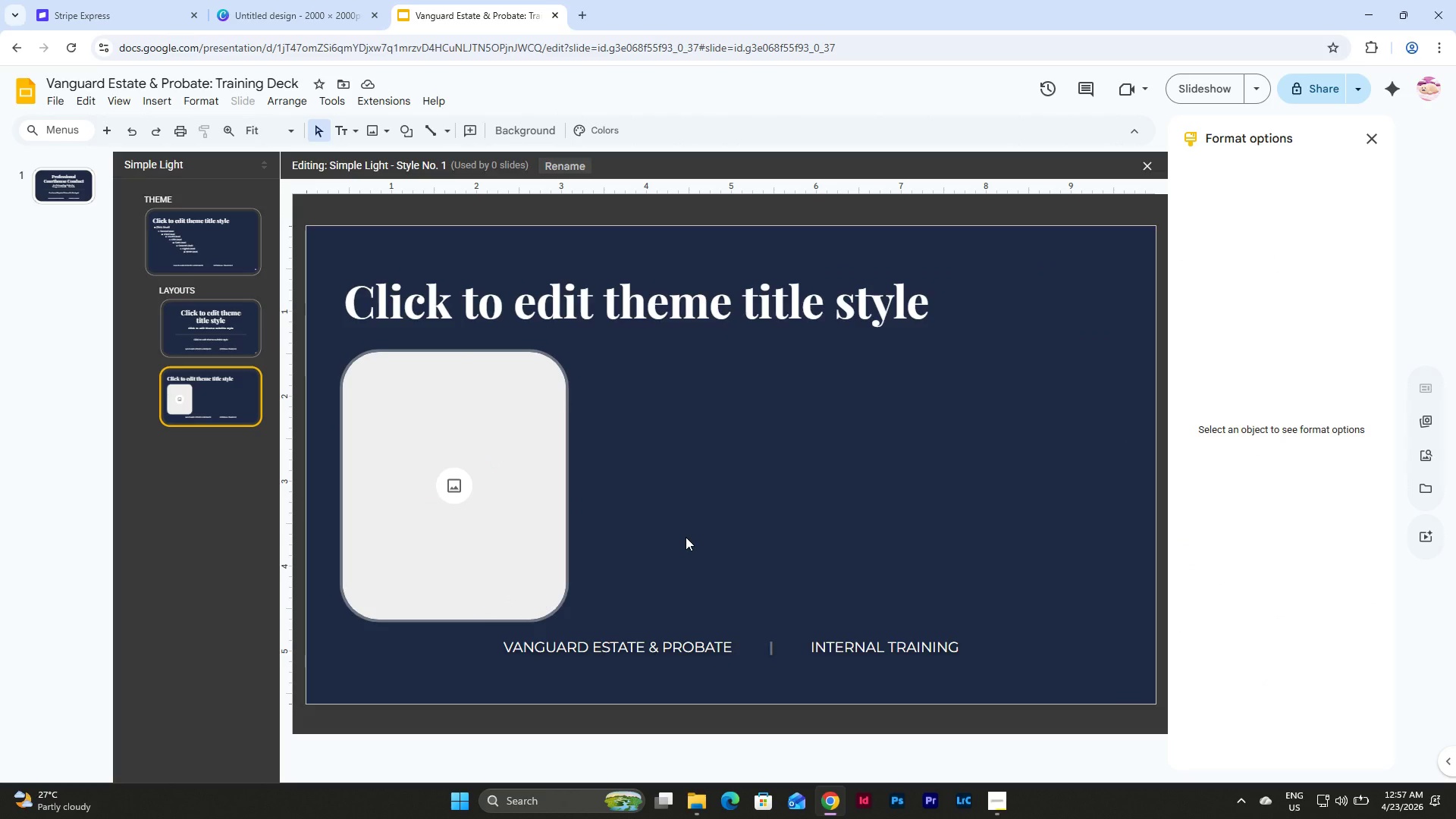 
left_click([507, 610])
 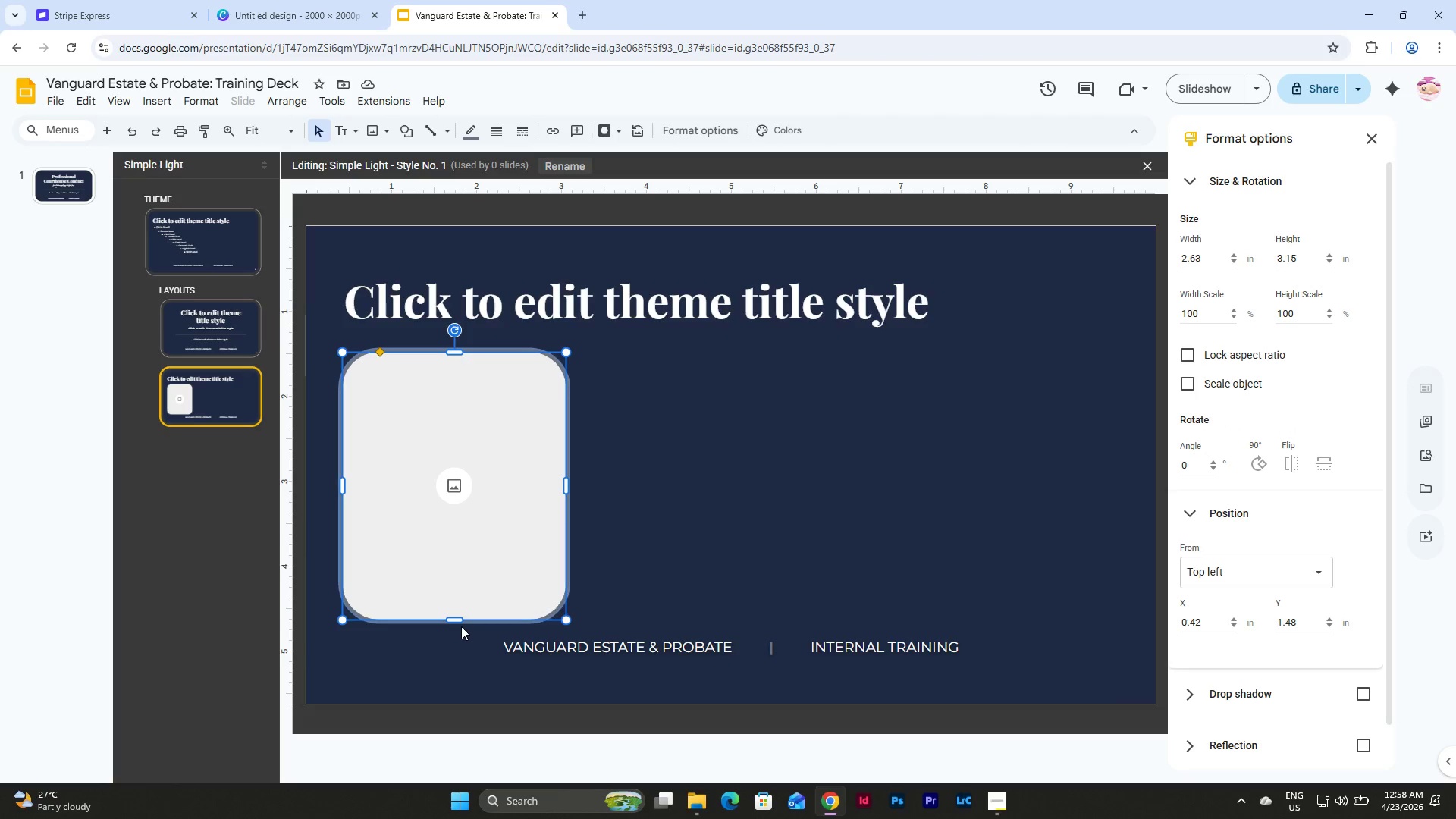 
left_click_drag(start_coordinate=[458, 619], to_coordinate=[458, 615])
 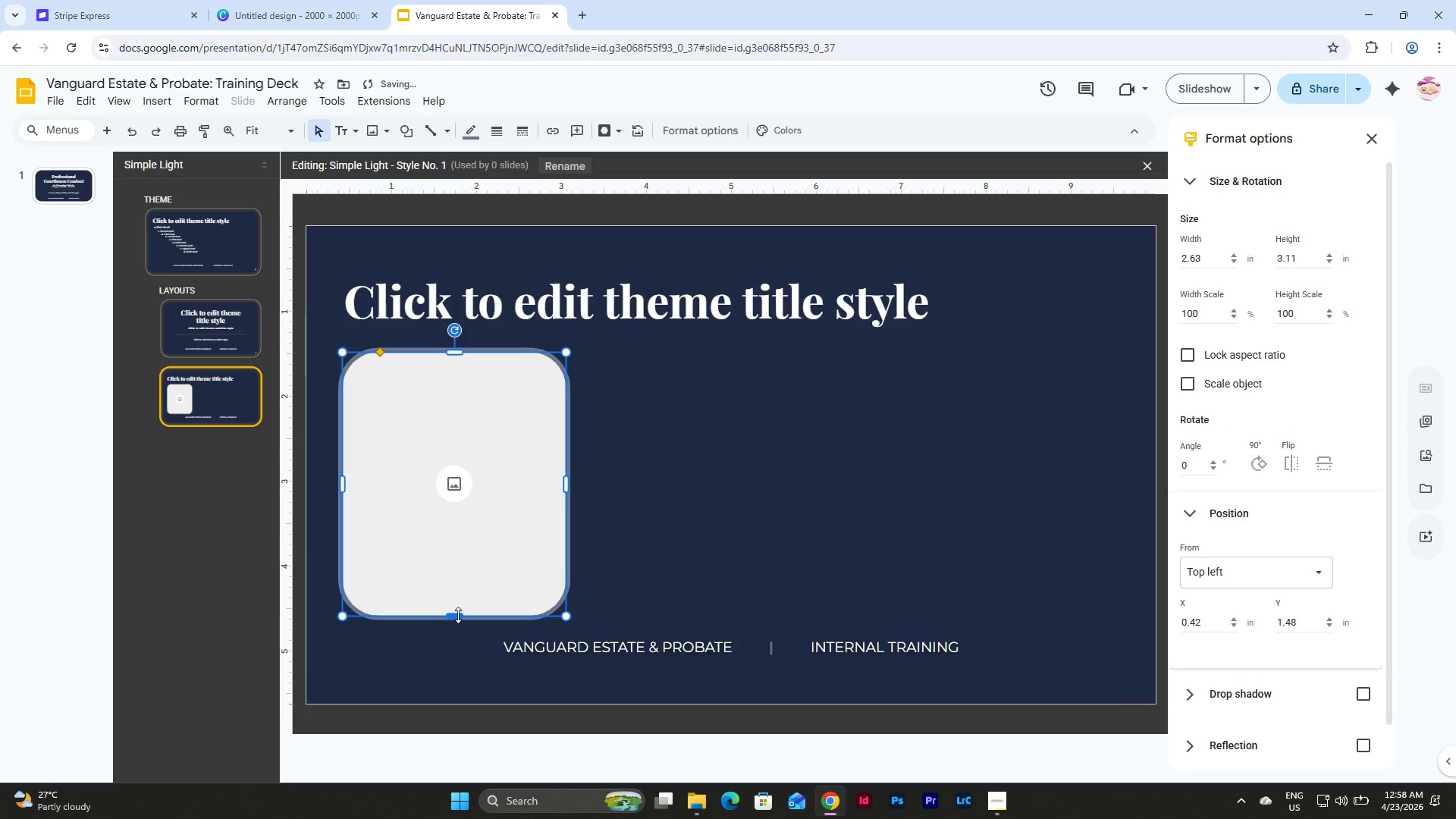 
left_click([775, 574])
 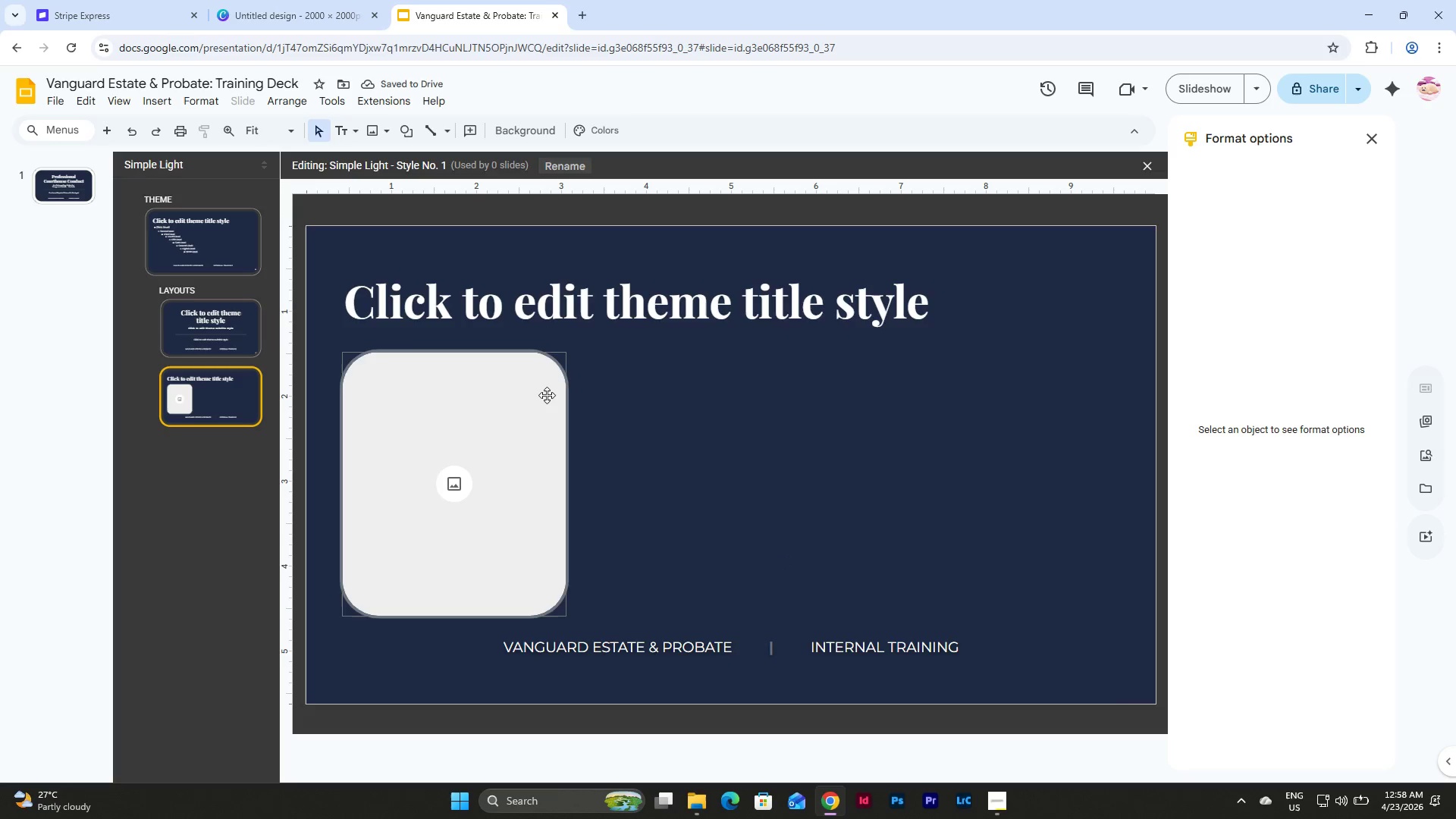 
left_click([708, 449])
 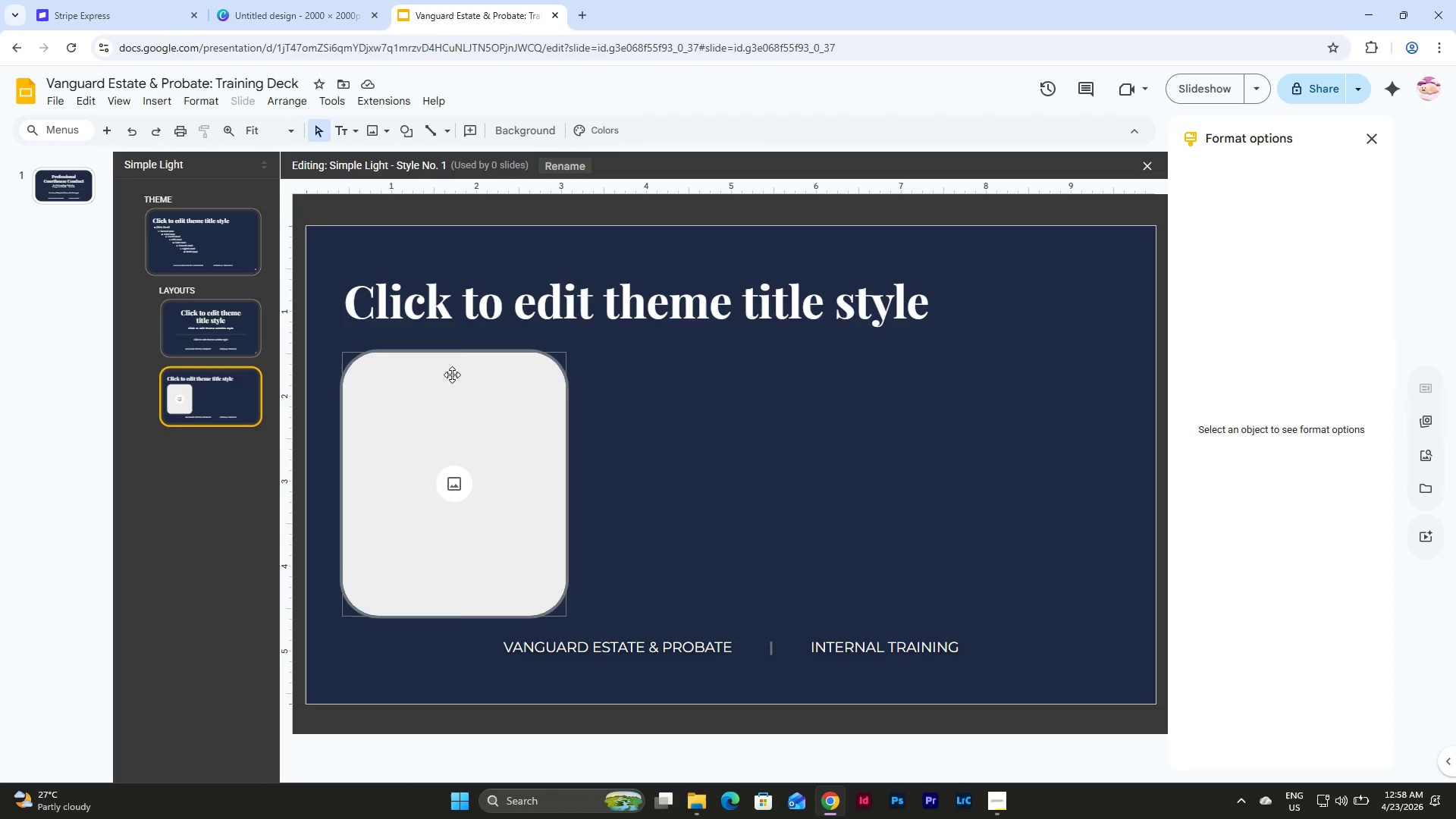 
left_click([452, 375])
 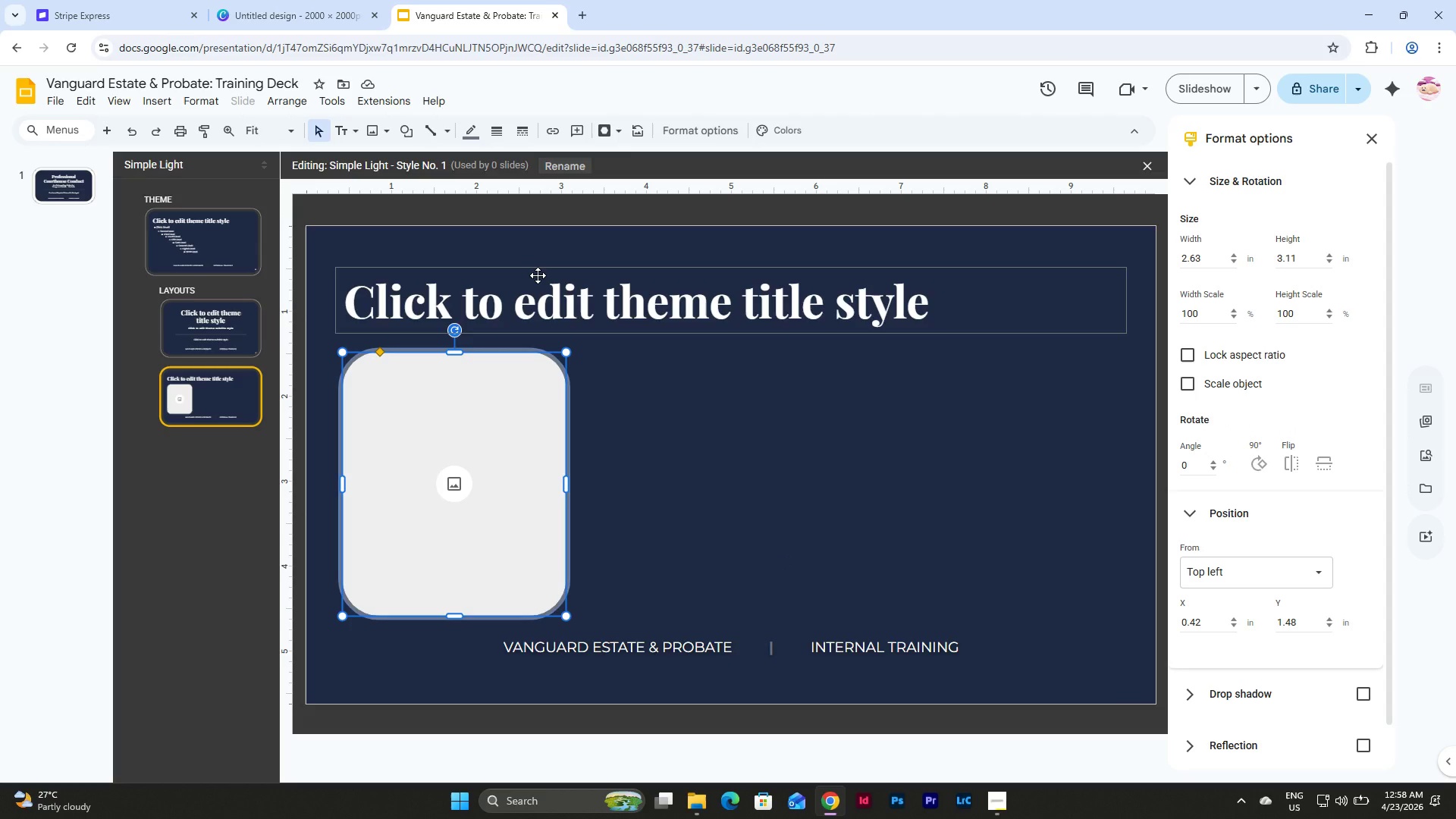 
left_click([538, 275])
 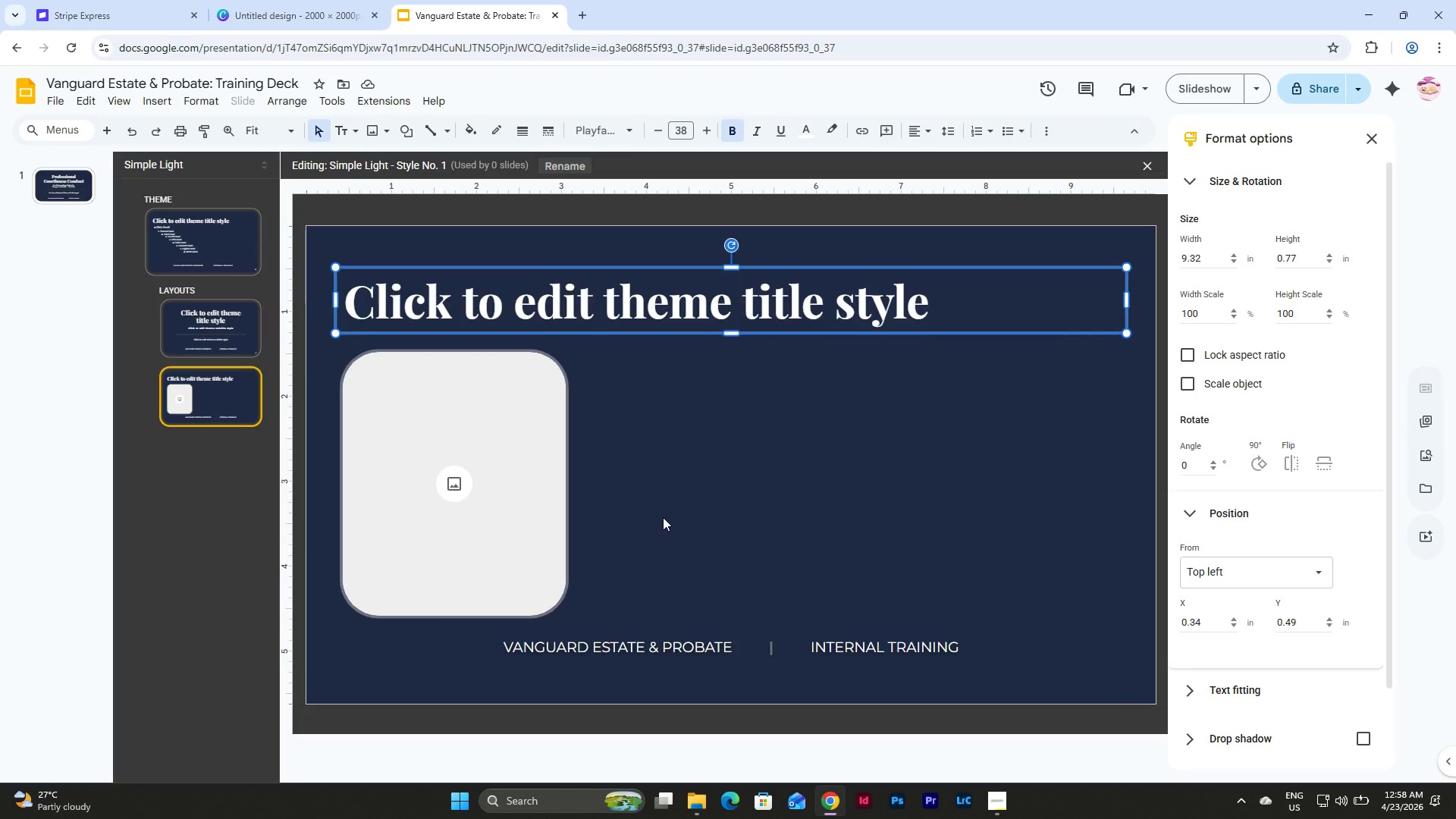 
left_click([663, 517])
 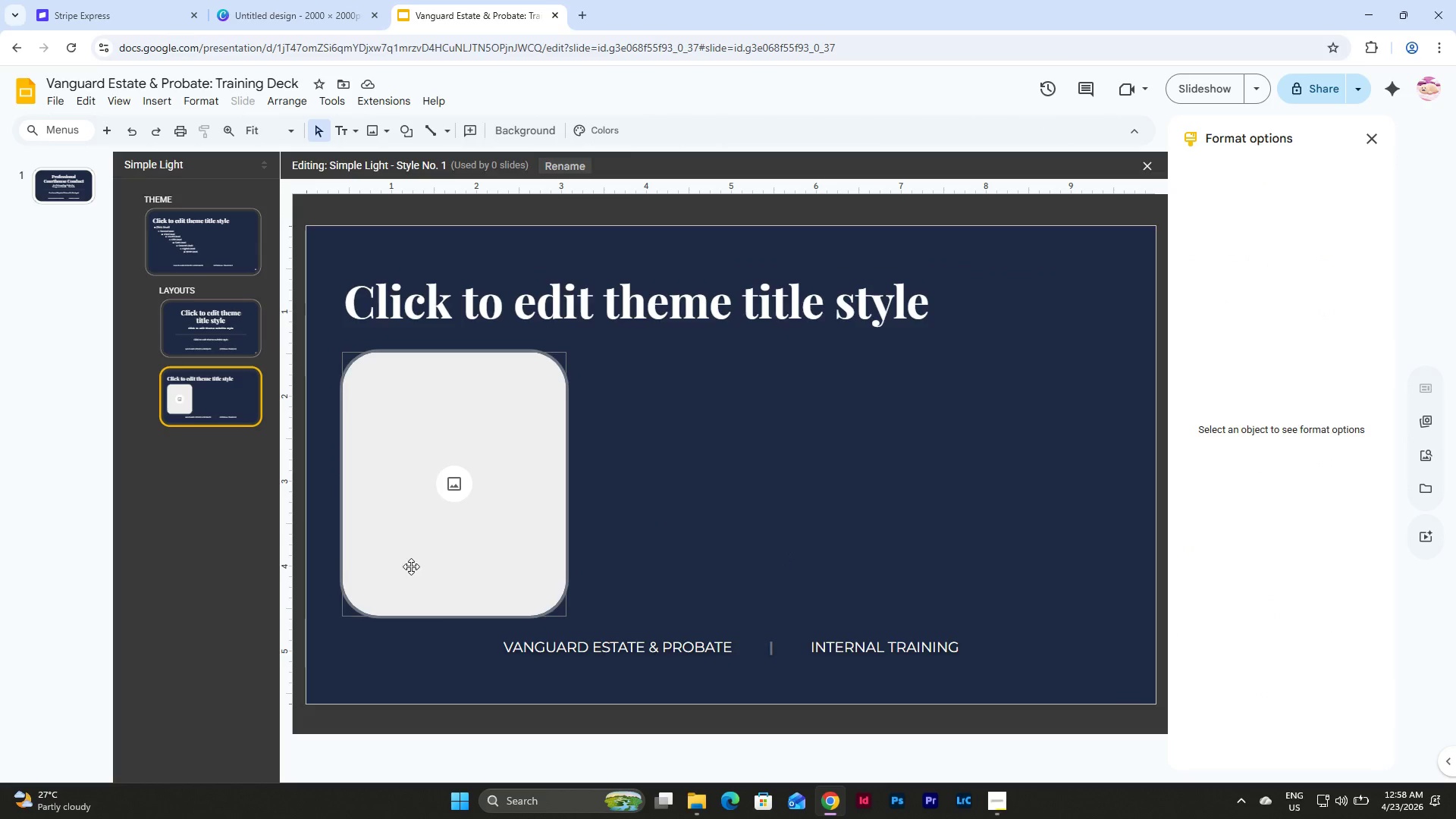 
left_click([414, 514])
 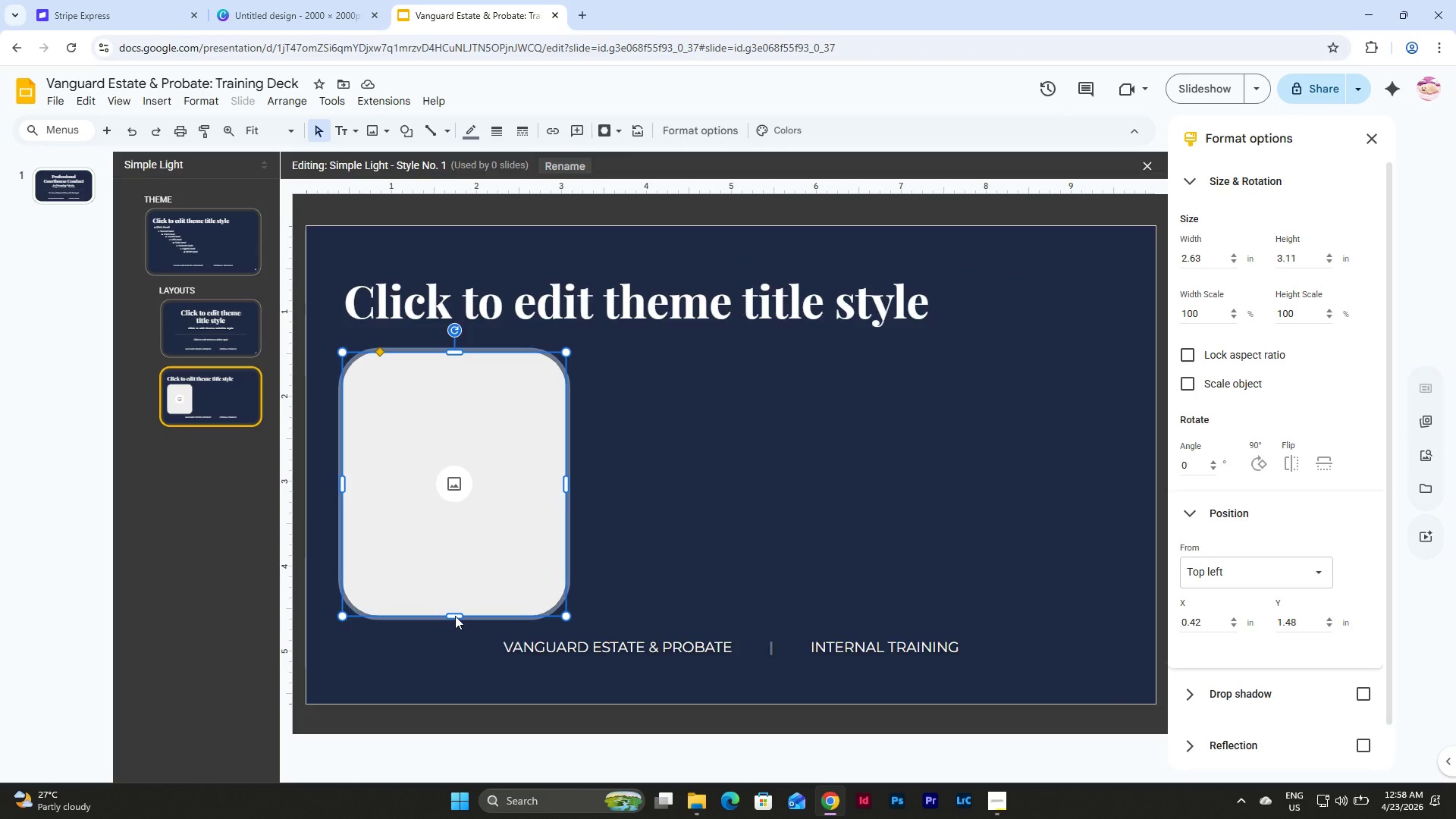 
left_click_drag(start_coordinate=[455, 616], to_coordinate=[455, 611])
 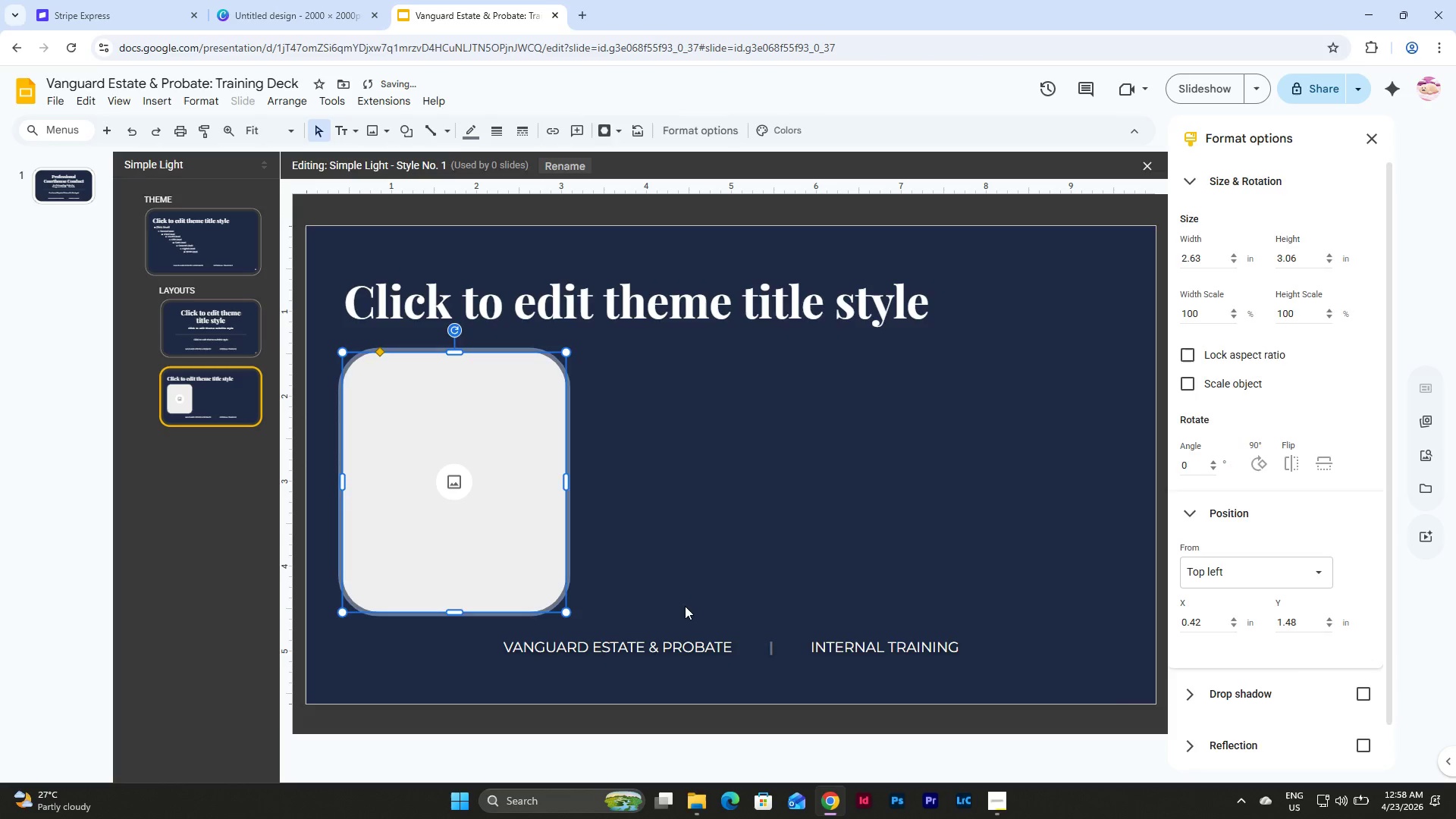 
left_click([685, 606])
 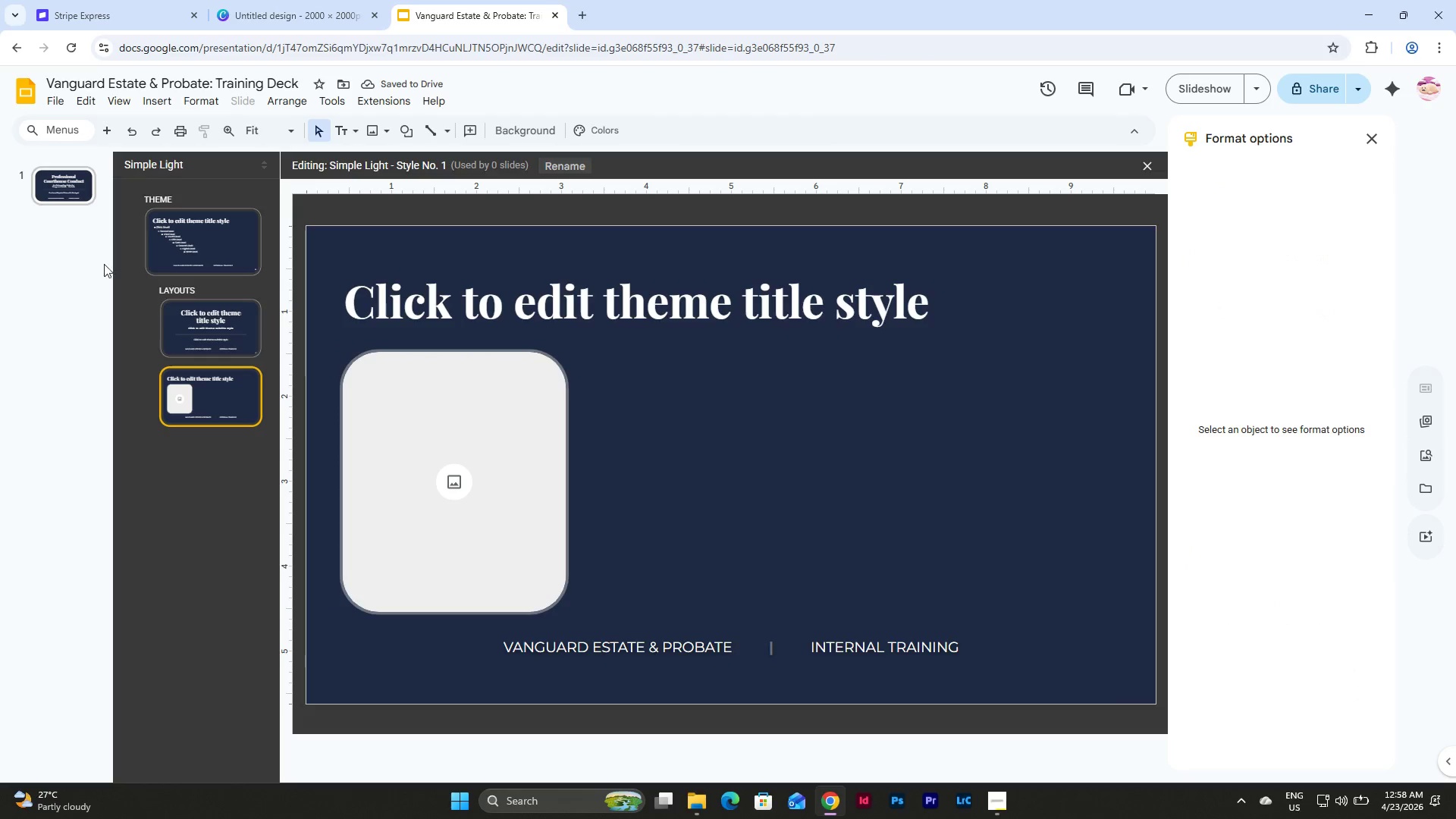 
left_click([229, 333])
 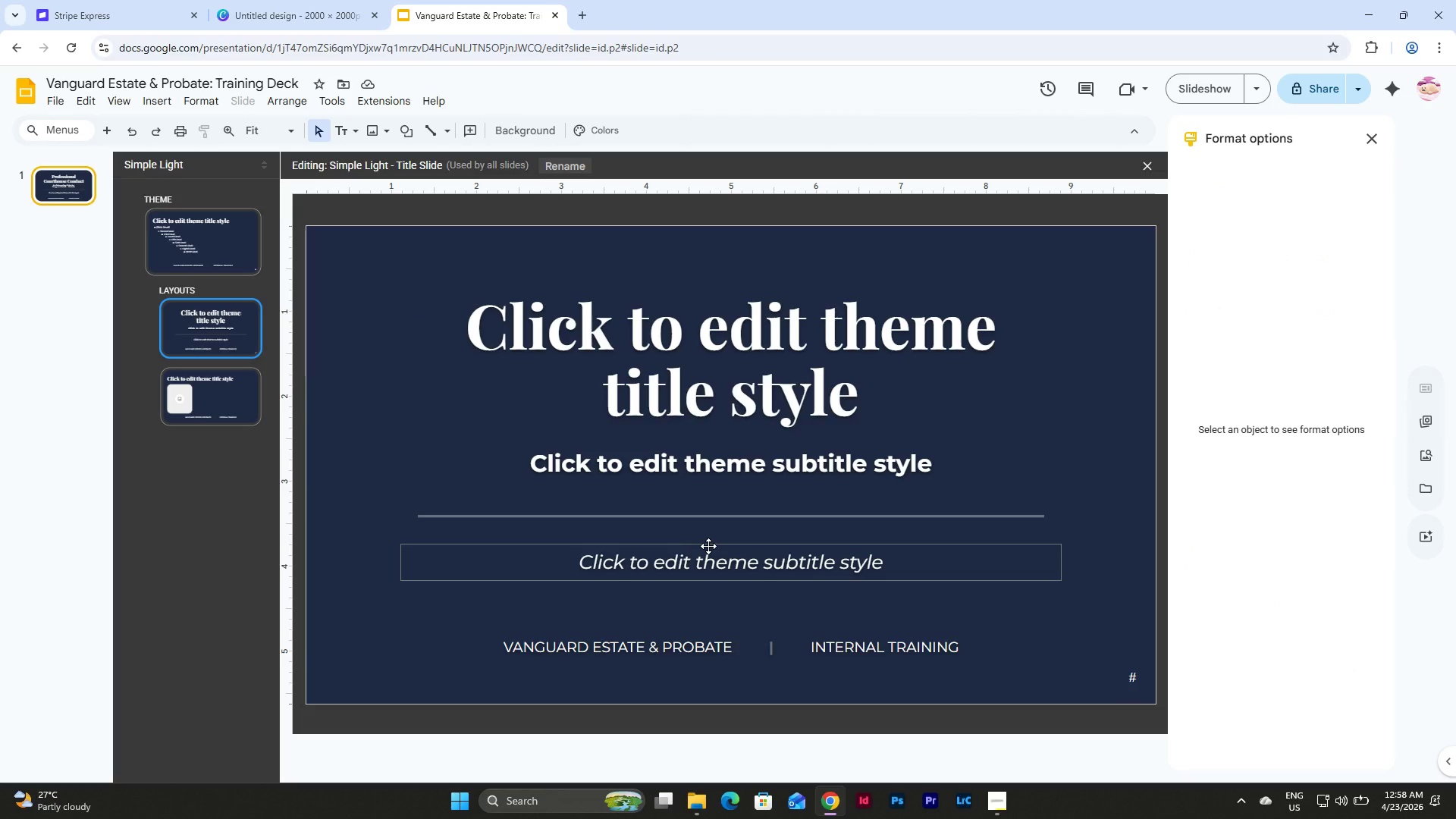 
left_click([708, 546])
 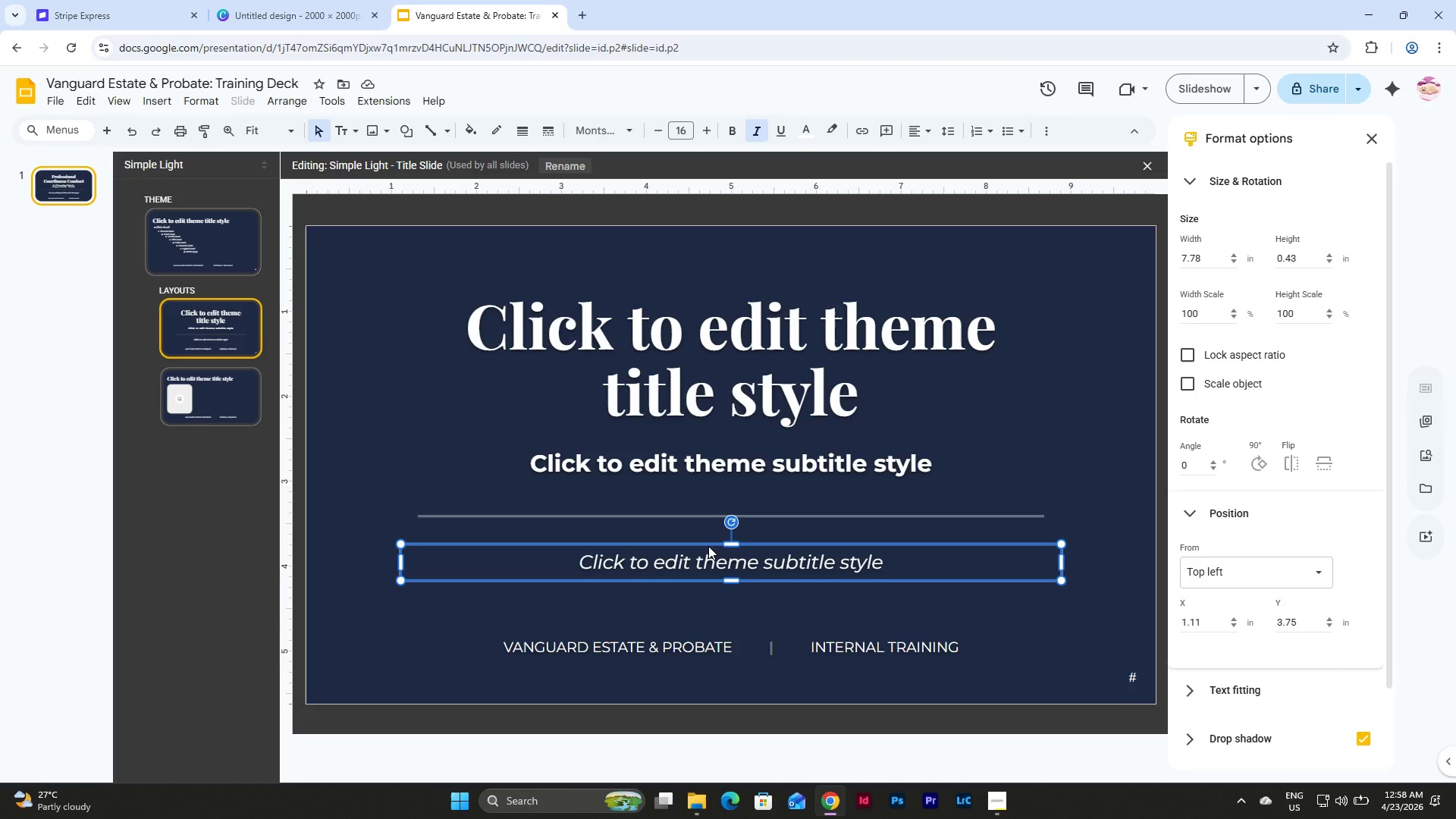 
left_click([216, 396])
 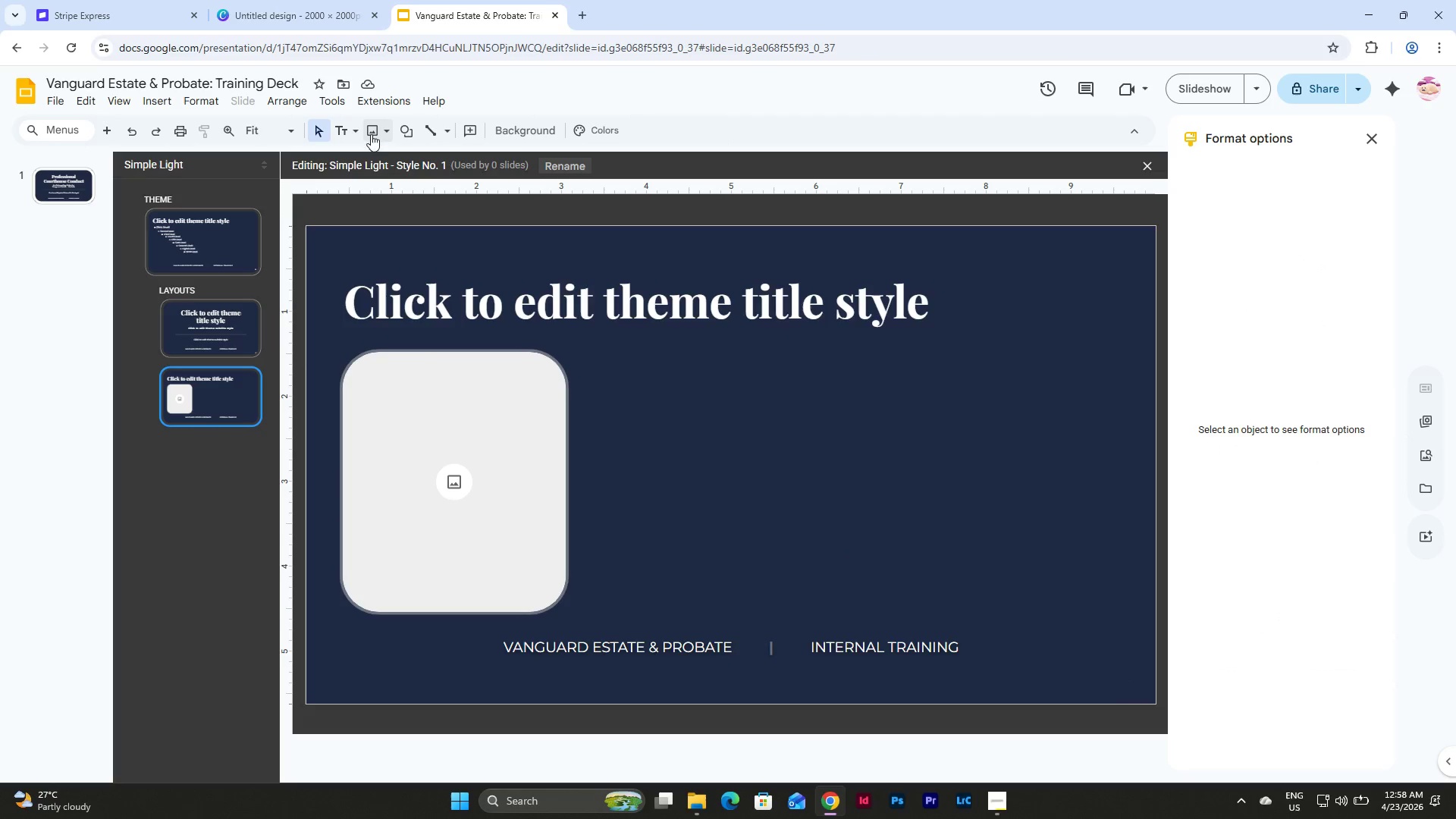 
left_click([384, 129])
 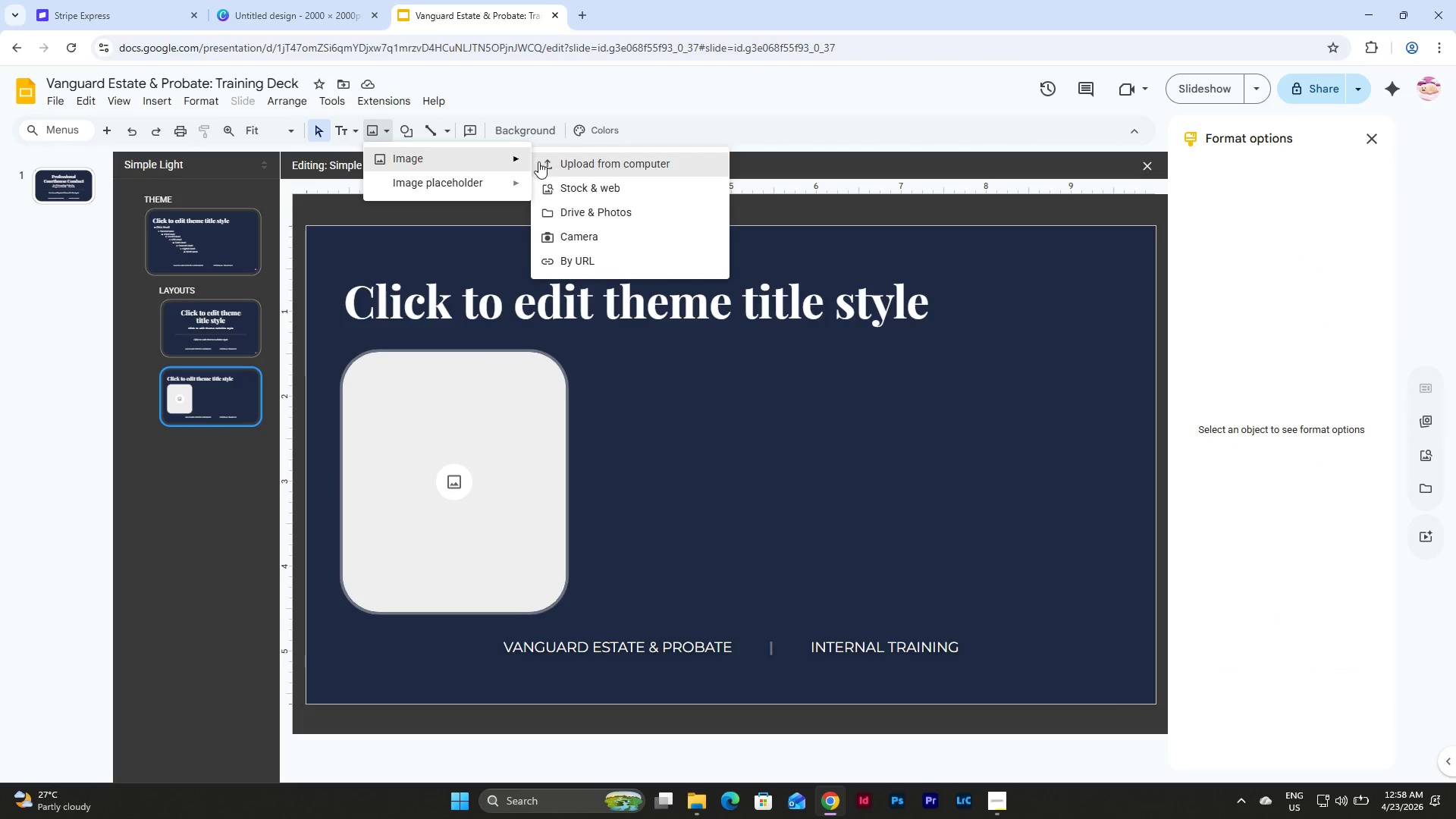 
wait(5.62)
 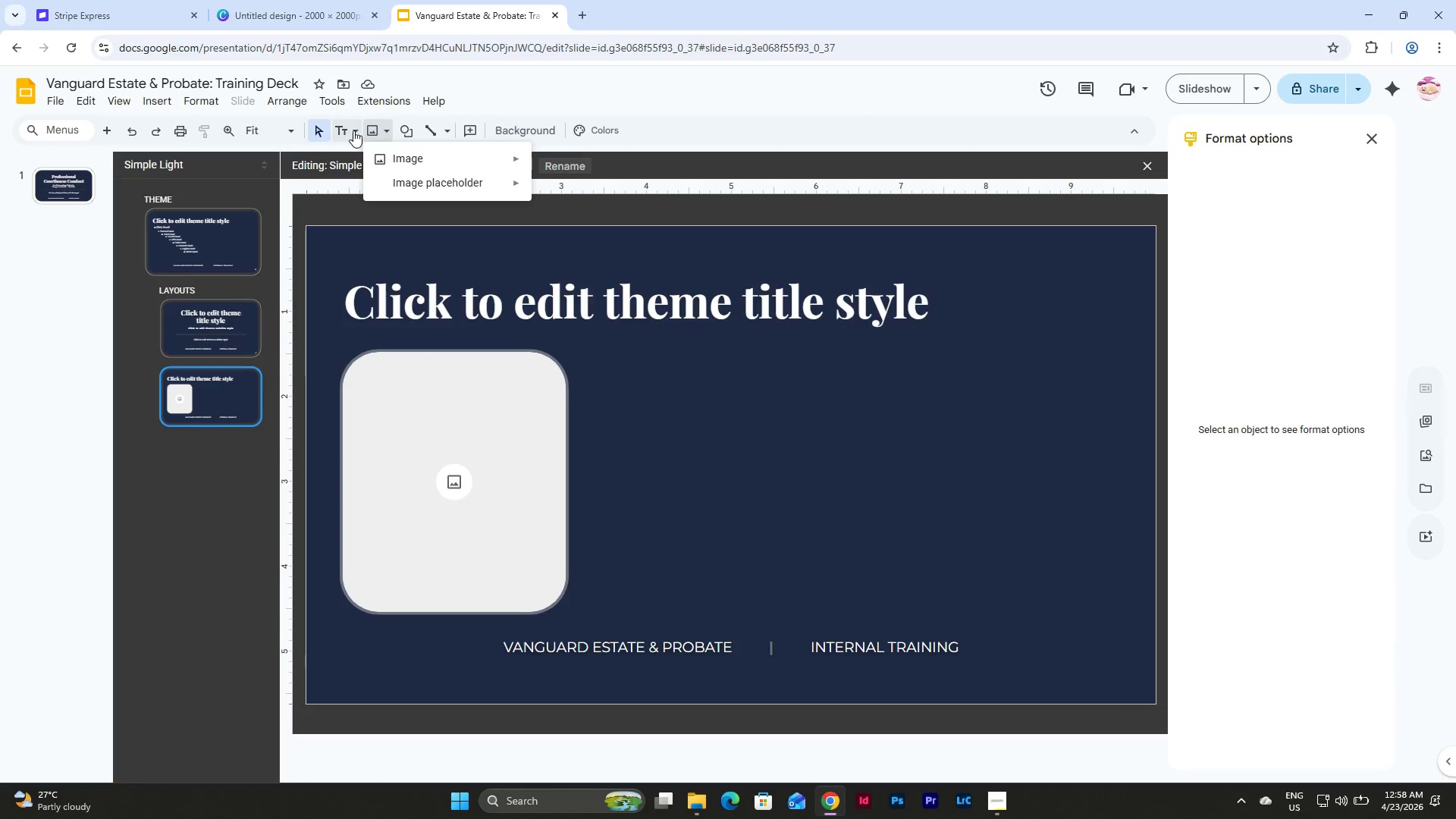 
left_click([347, 130])
 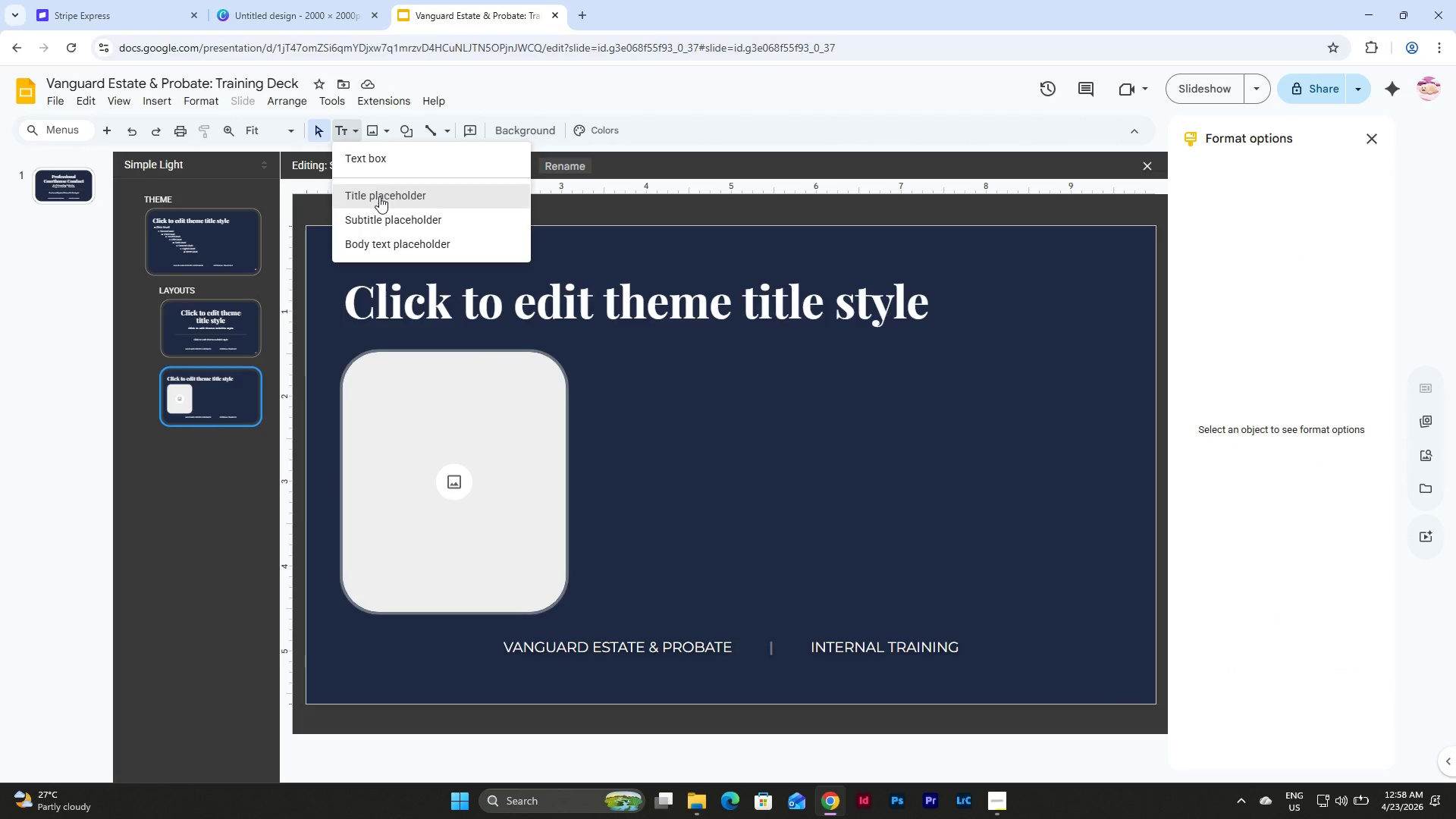 
left_click([381, 190])
 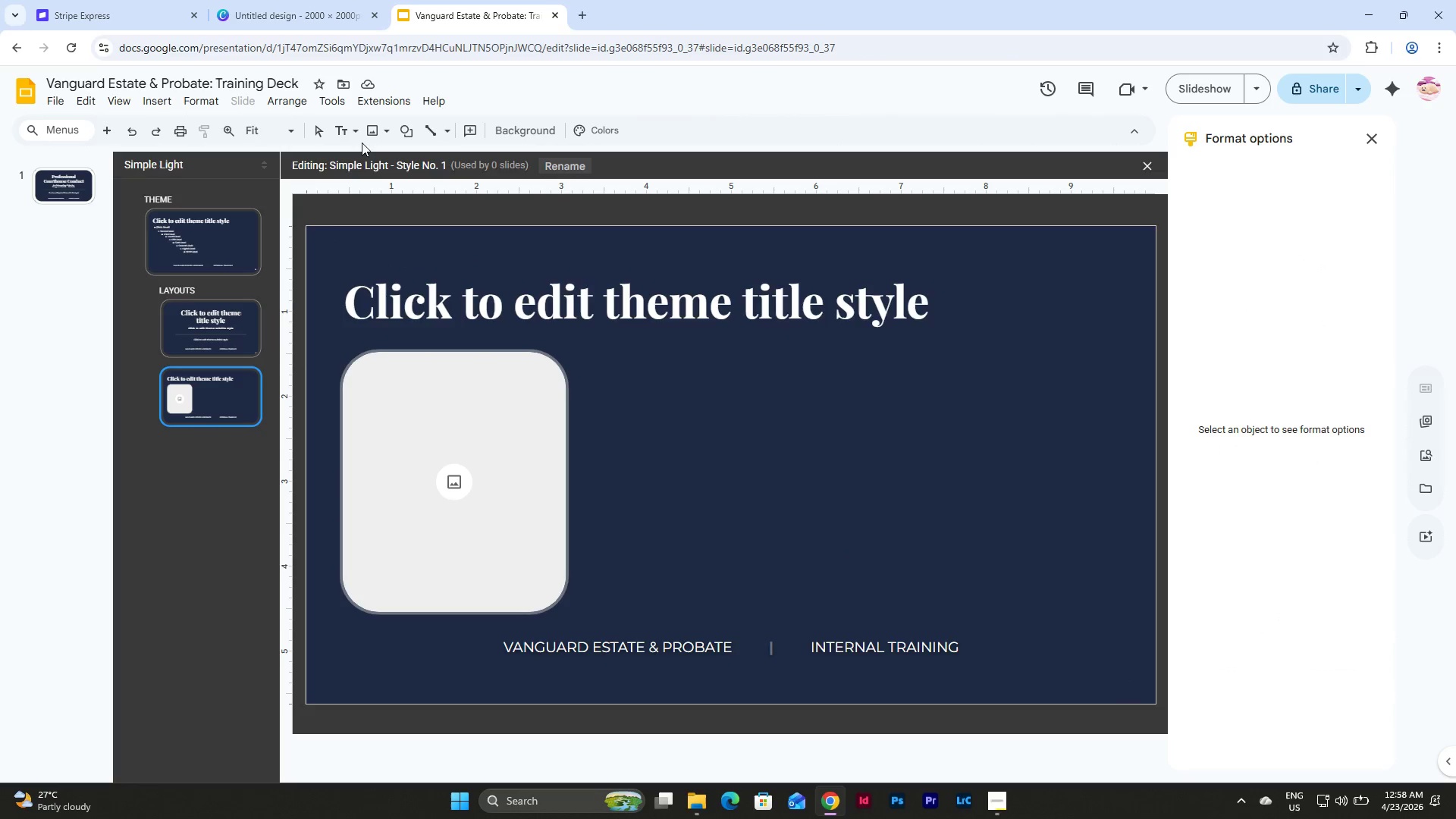 
left_click([358, 127])
 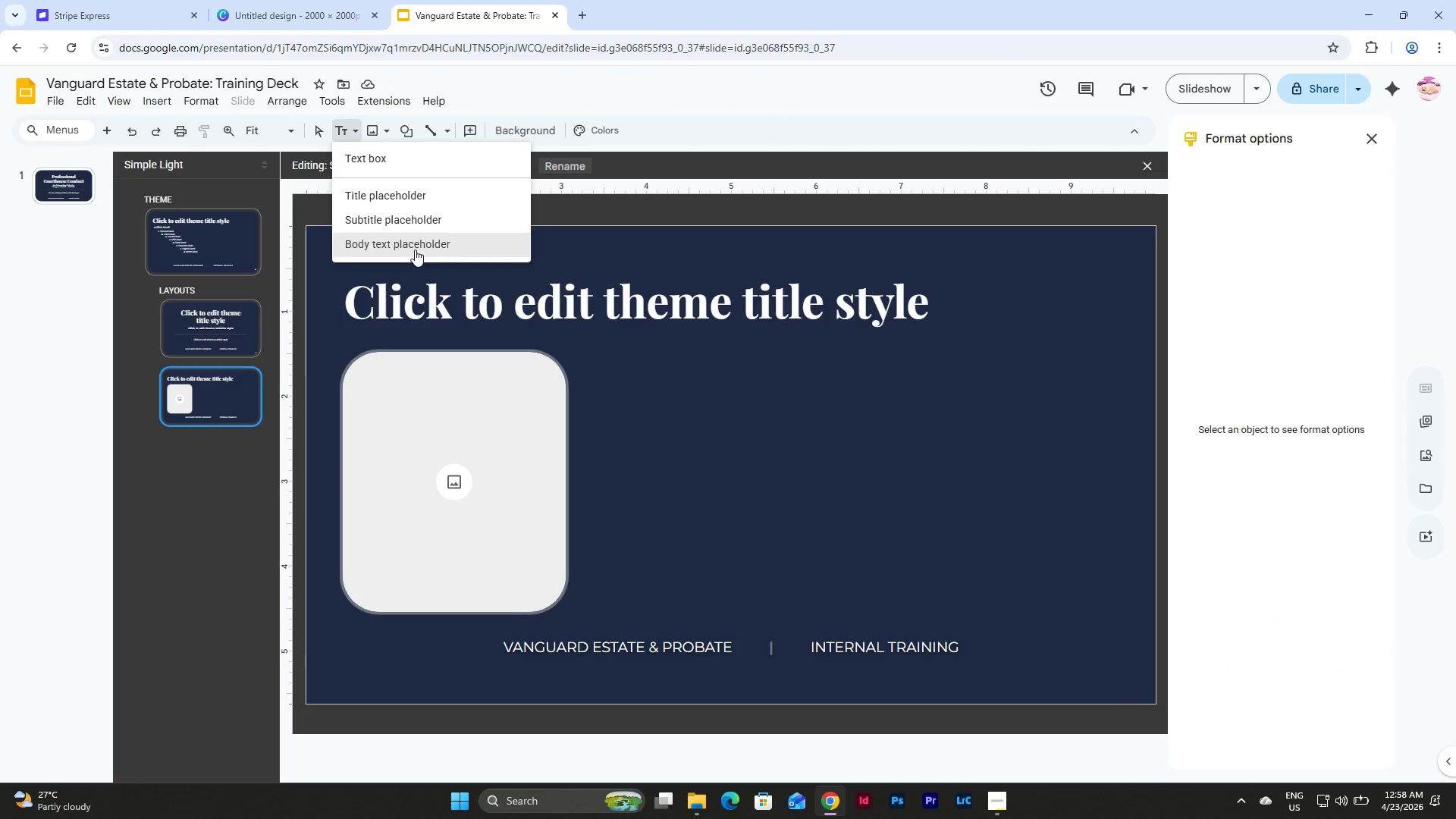 
left_click([415, 247])
 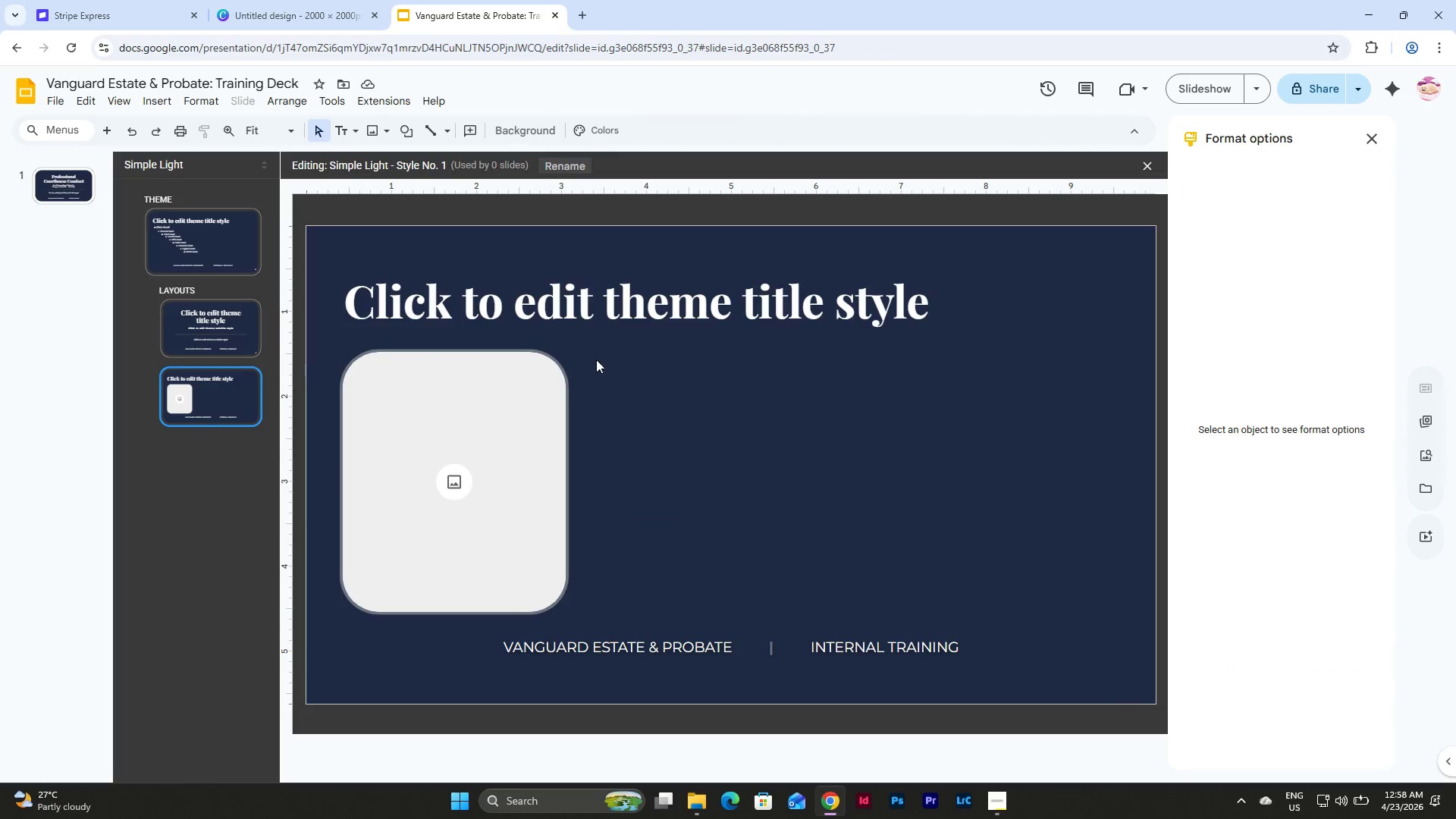 
left_click_drag(start_coordinate=[596, 357], to_coordinate=[995, 608])
 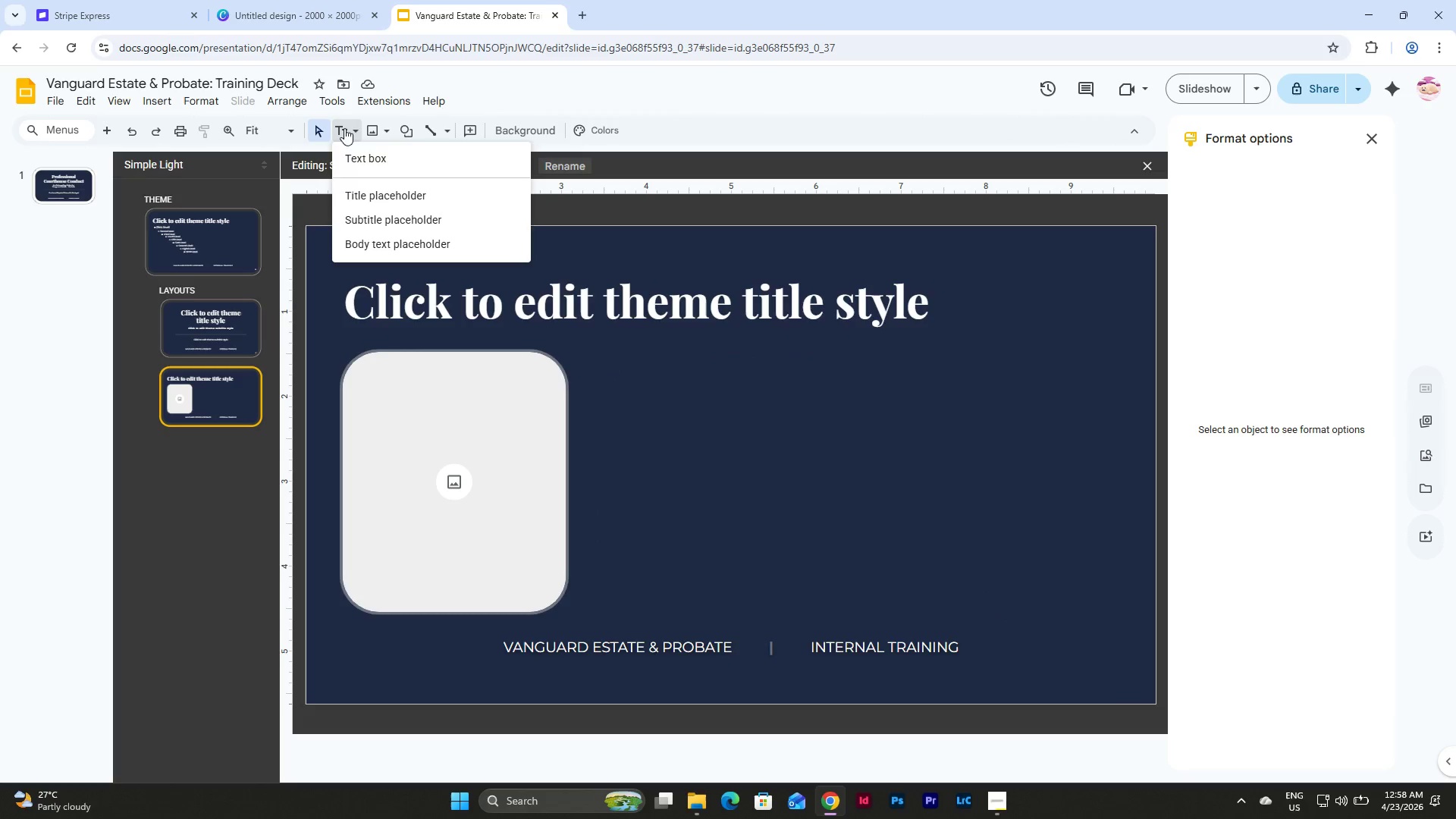 
left_click([387, 240])
 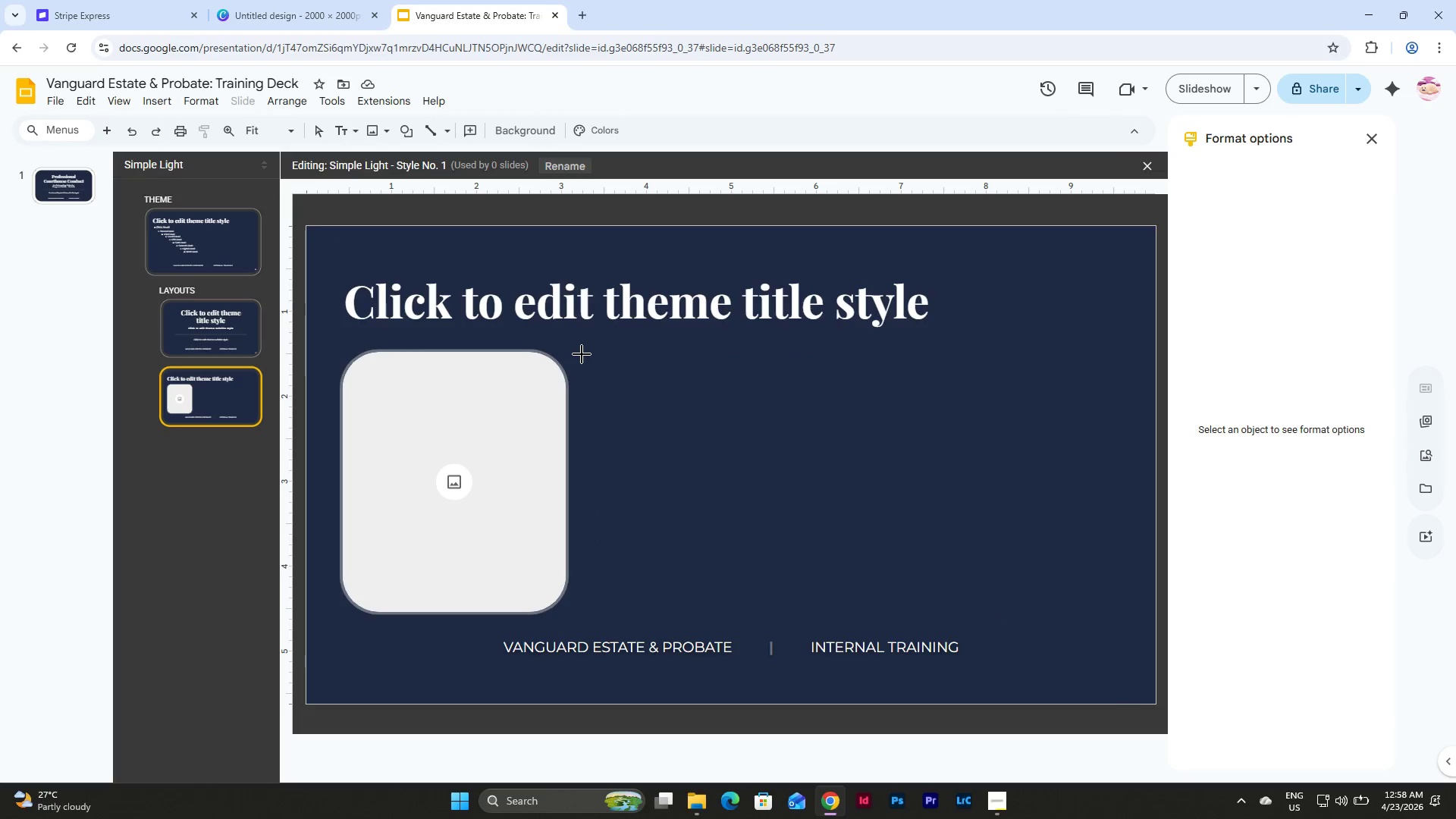 
left_click_drag(start_coordinate=[589, 360], to_coordinate=[907, 601])
 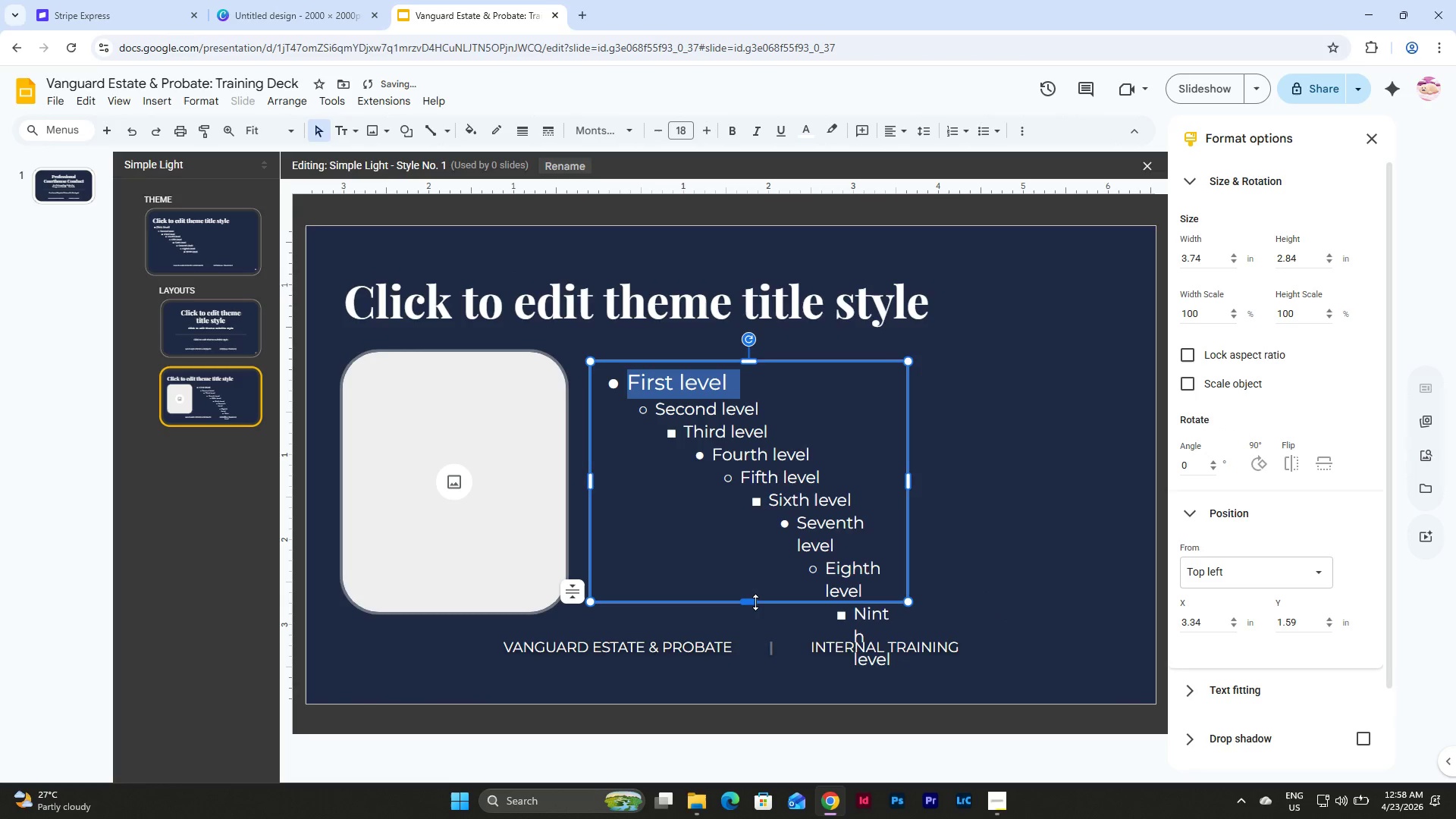 
left_click_drag(start_coordinate=[755, 602], to_coordinate=[755, 614])
 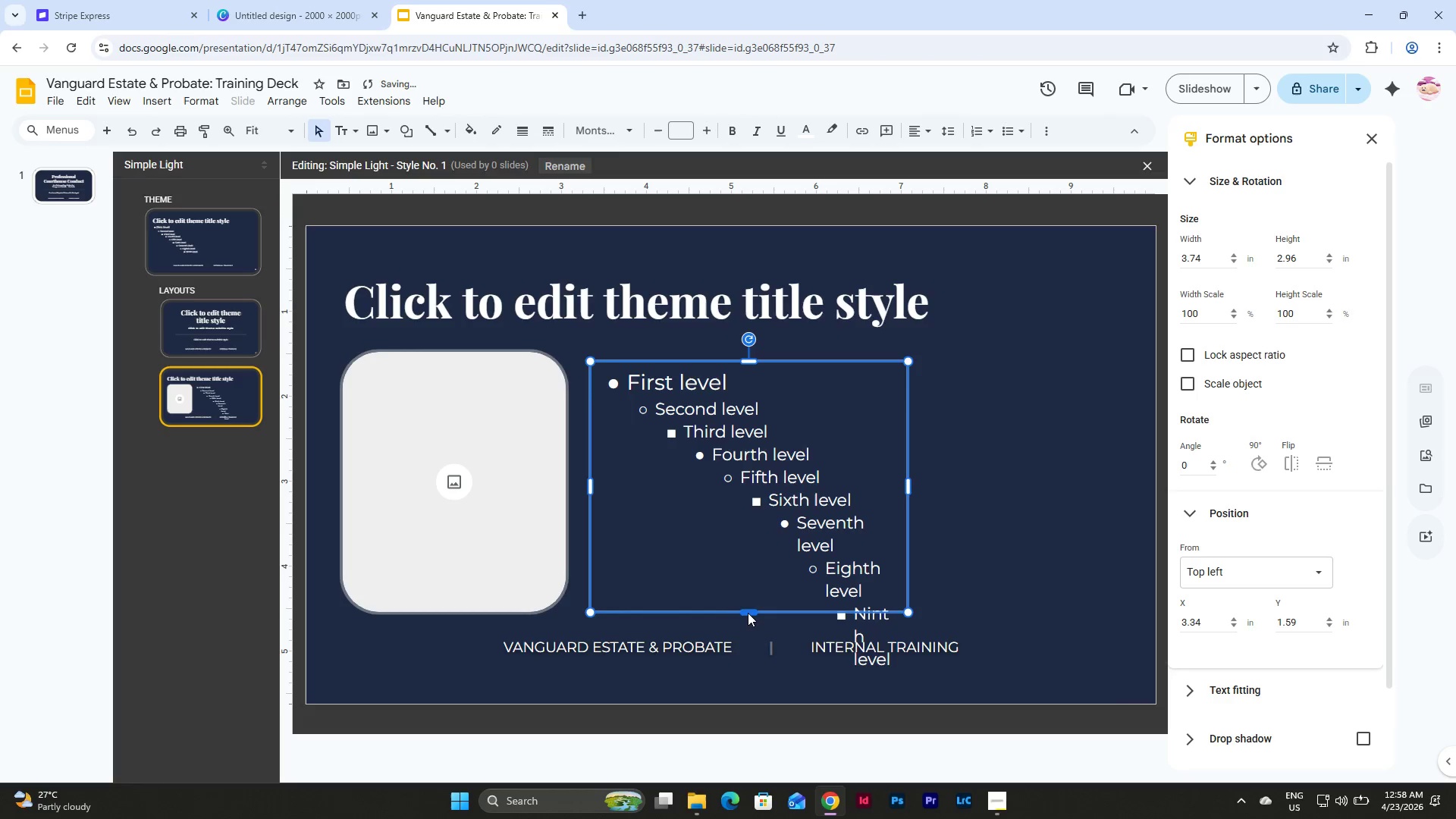 
left_click_drag(start_coordinate=[910, 485], to_coordinate=[1113, 485])
 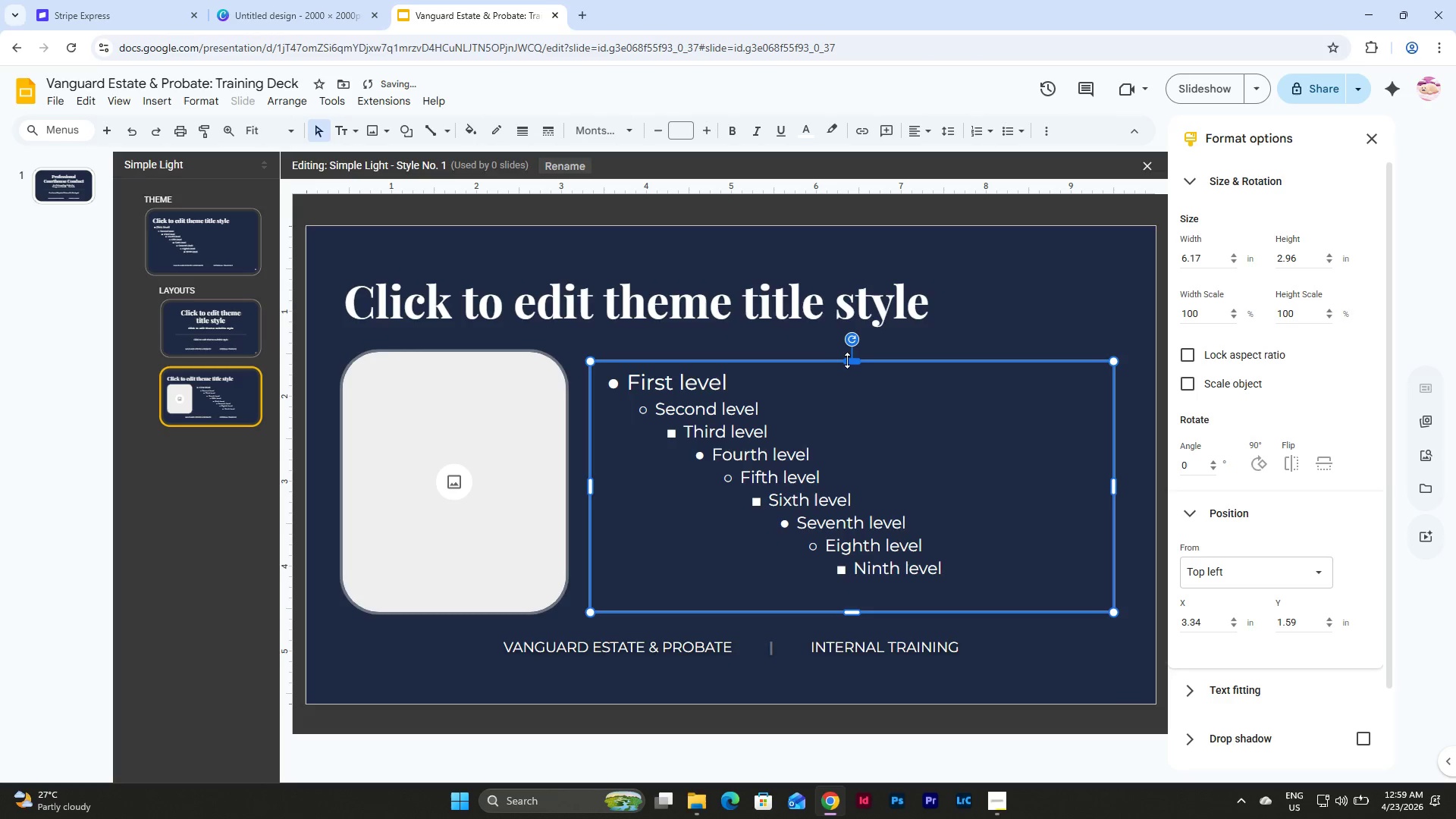 
left_click_drag(start_coordinate=[848, 359], to_coordinate=[848, 350])
 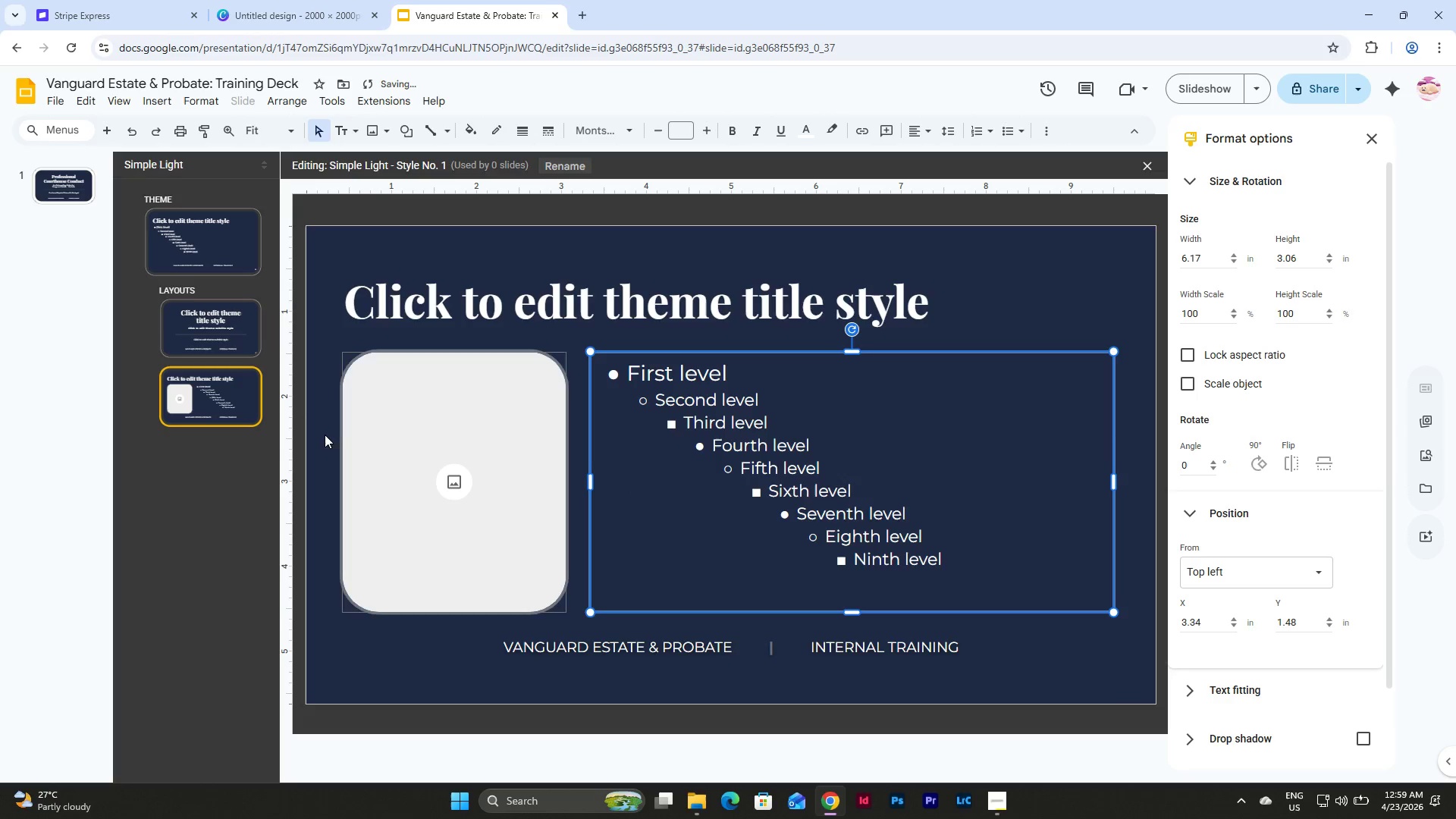 
left_click_drag(start_coordinate=[321, 434], to_coordinate=[784, 474])
 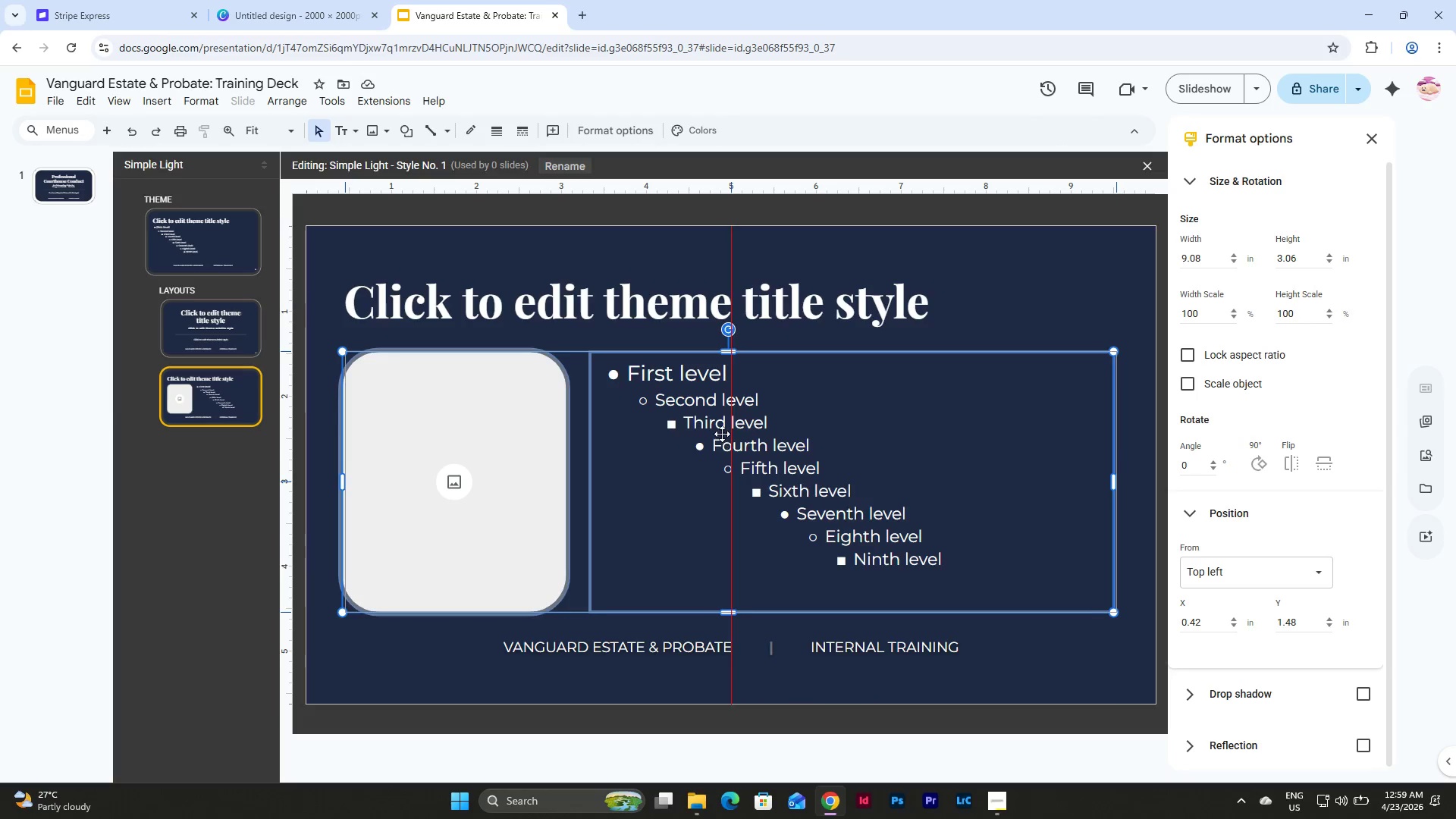 
left_click([1070, 639])
 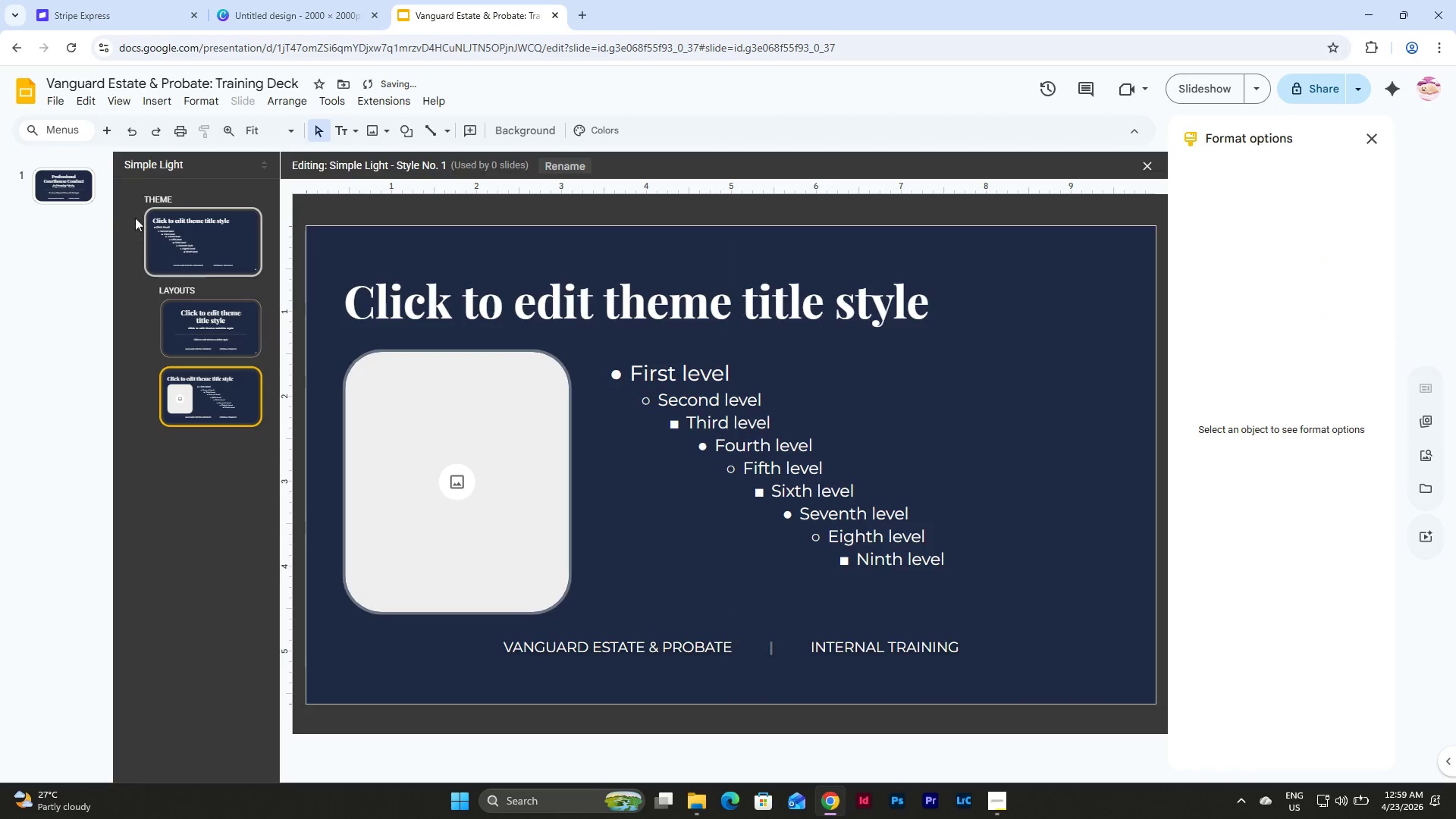 
left_click([59, 188])
 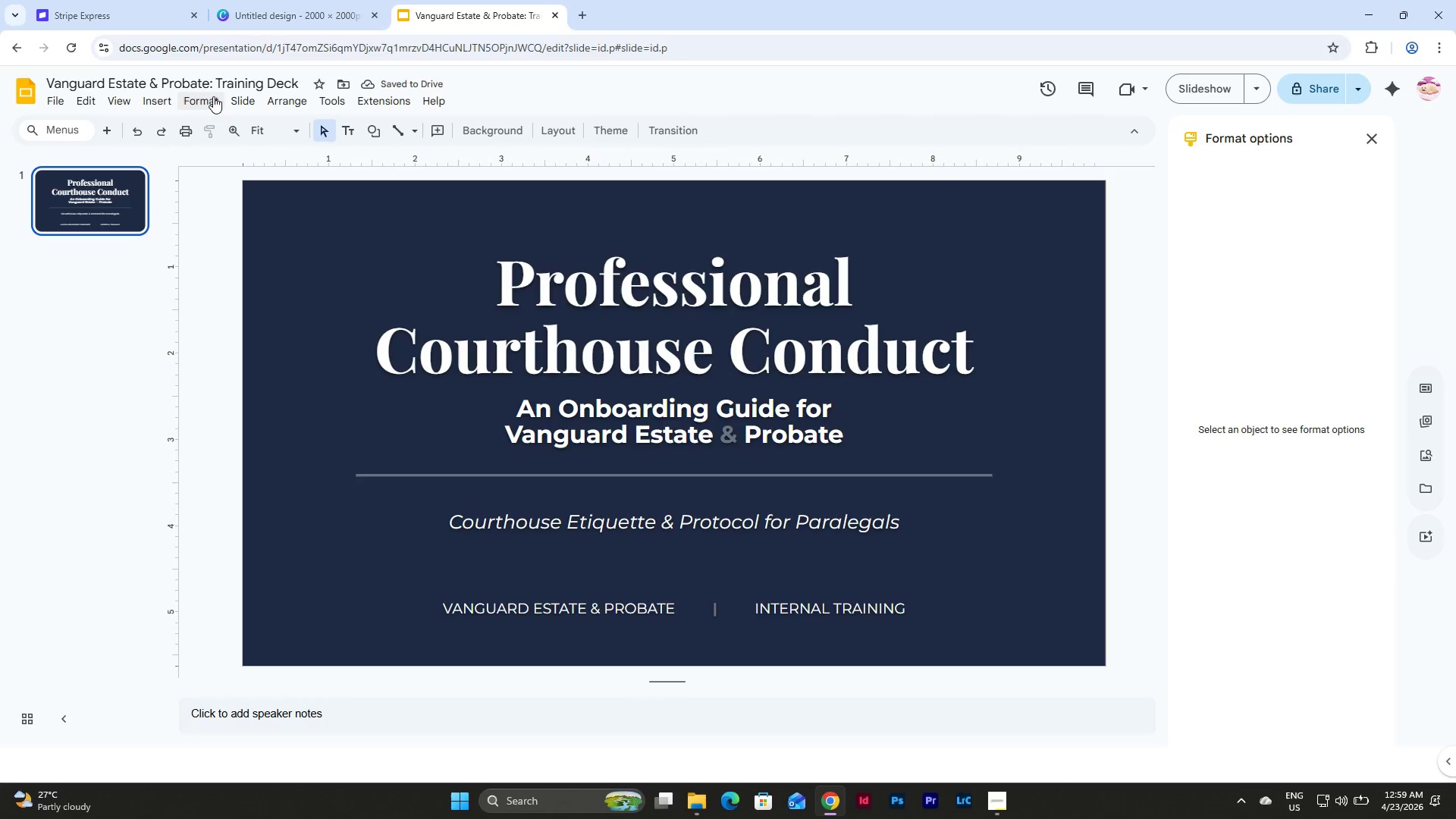 
left_click([196, 99])
 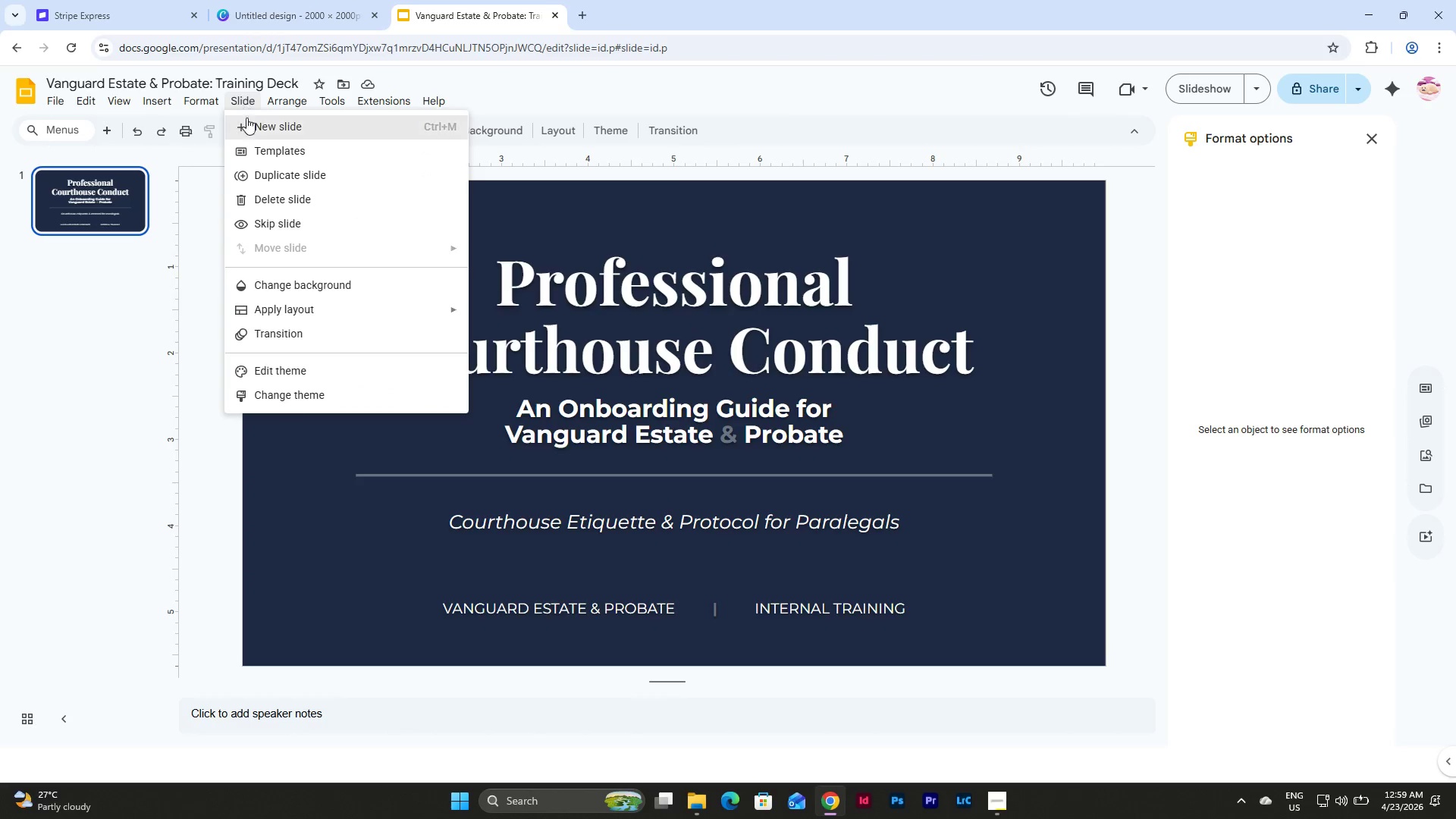 
left_click([251, 127])
 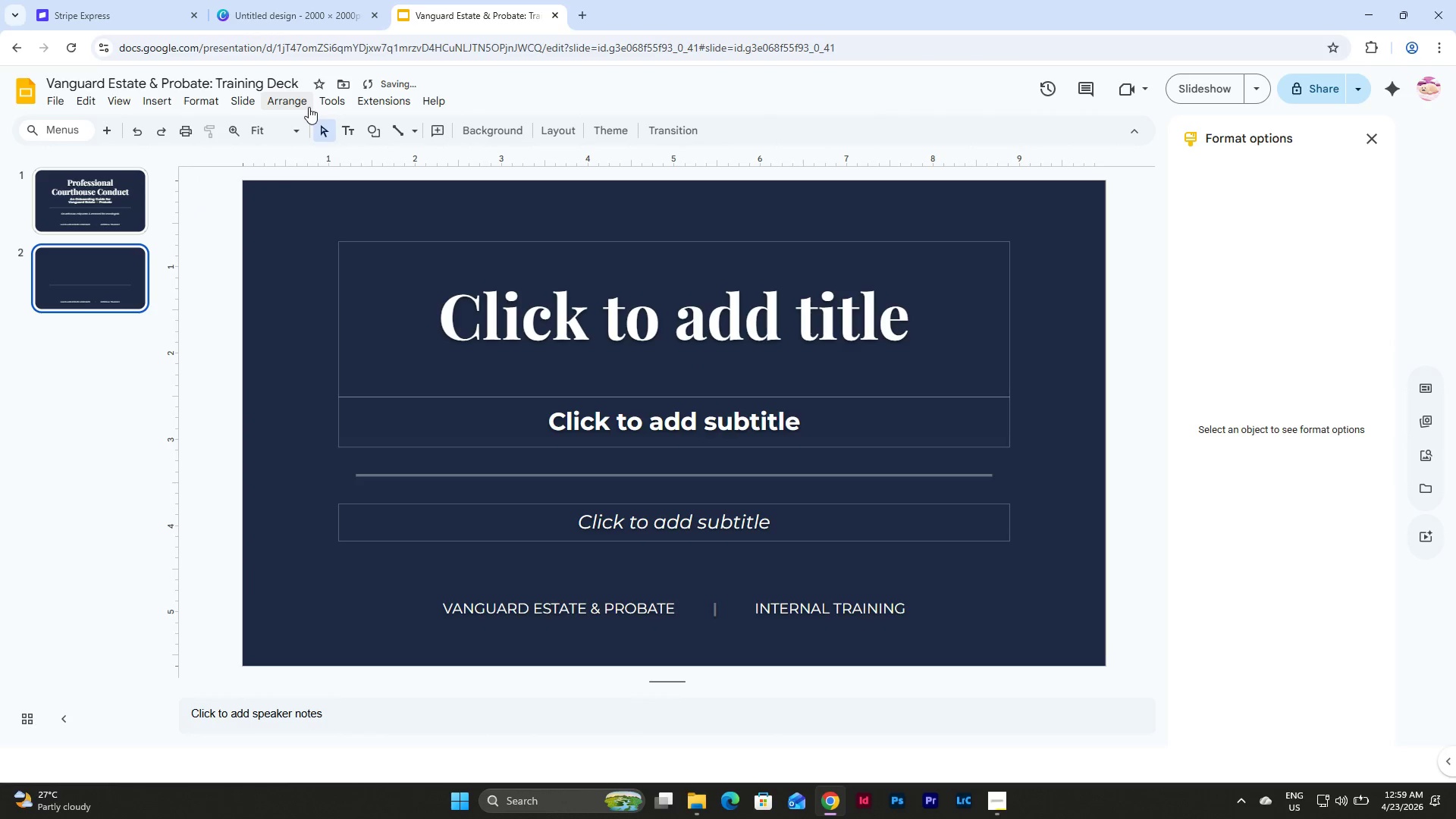 
left_click([242, 102])
 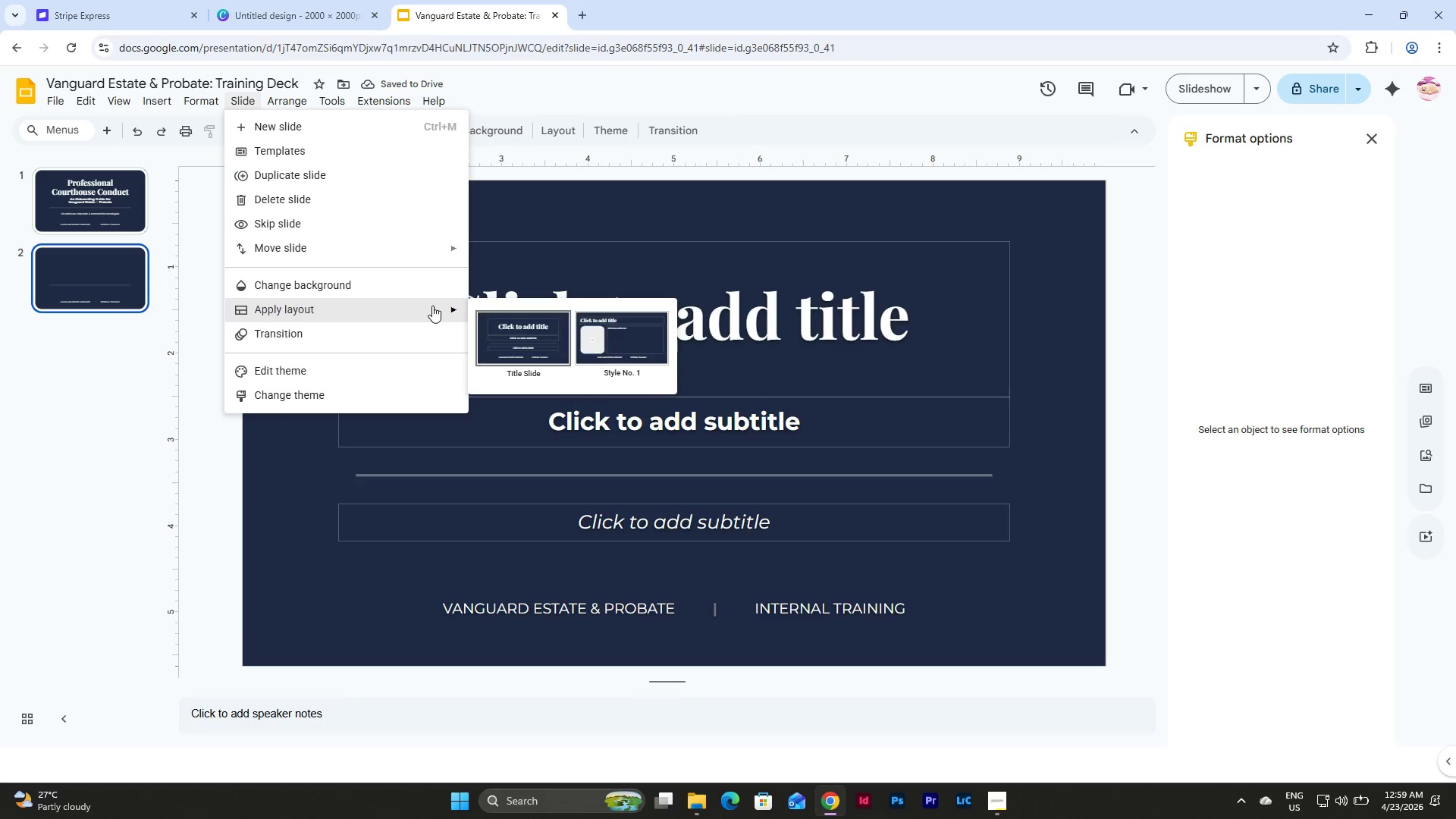 
left_click([607, 333])
 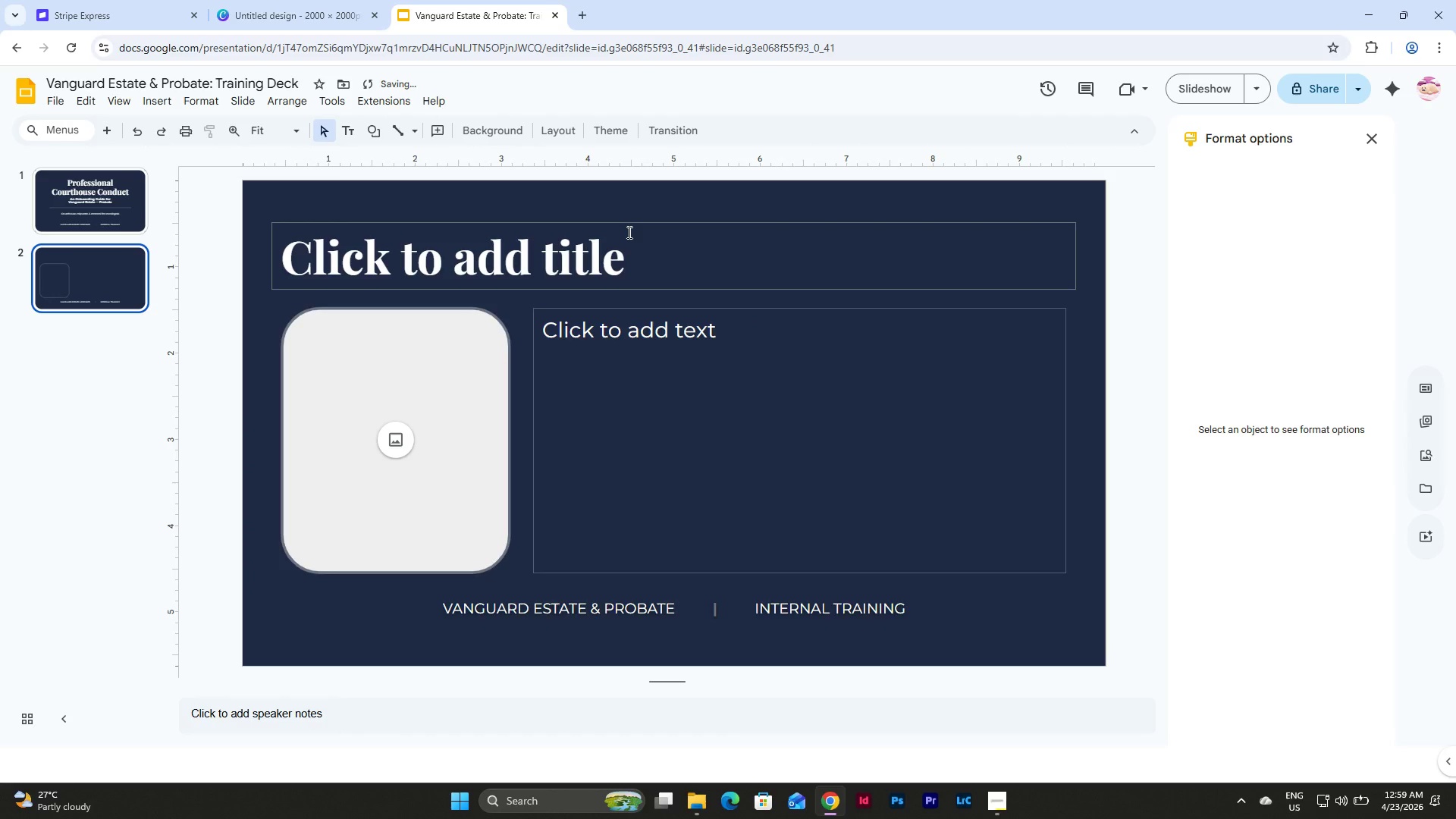 
left_click([105, 209])
 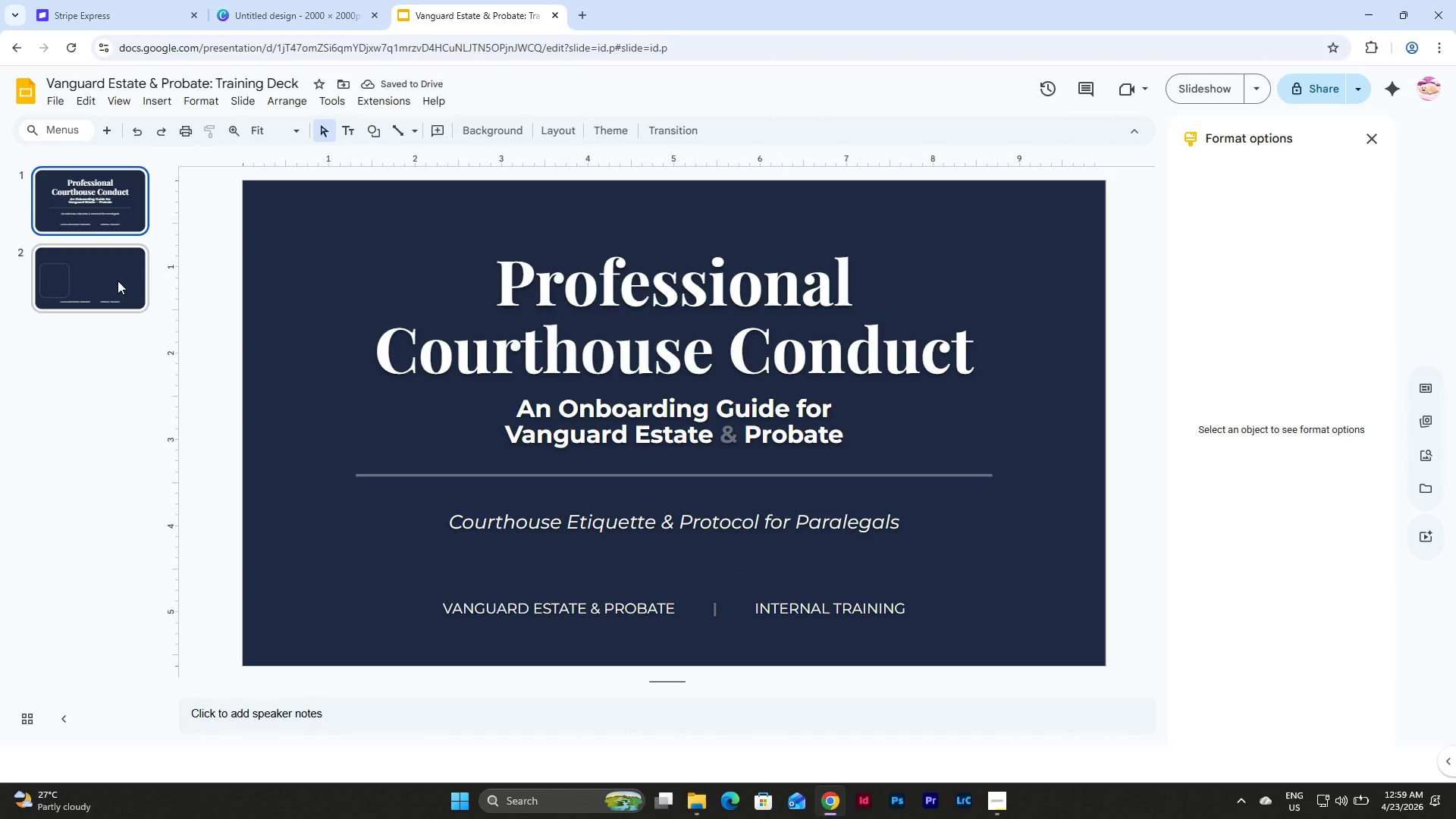 
left_click([118, 281])
 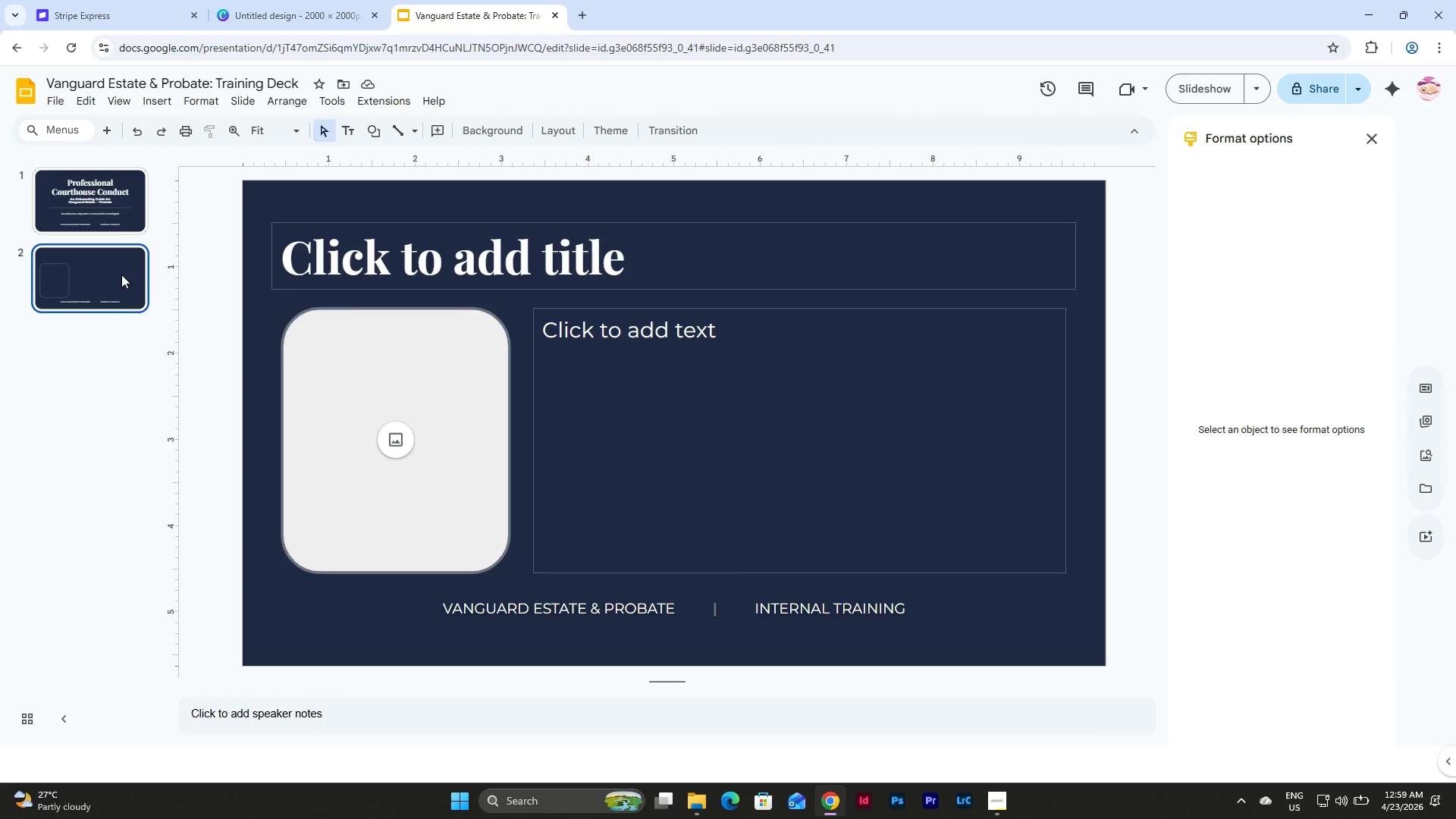 
left_click([246, 101])
 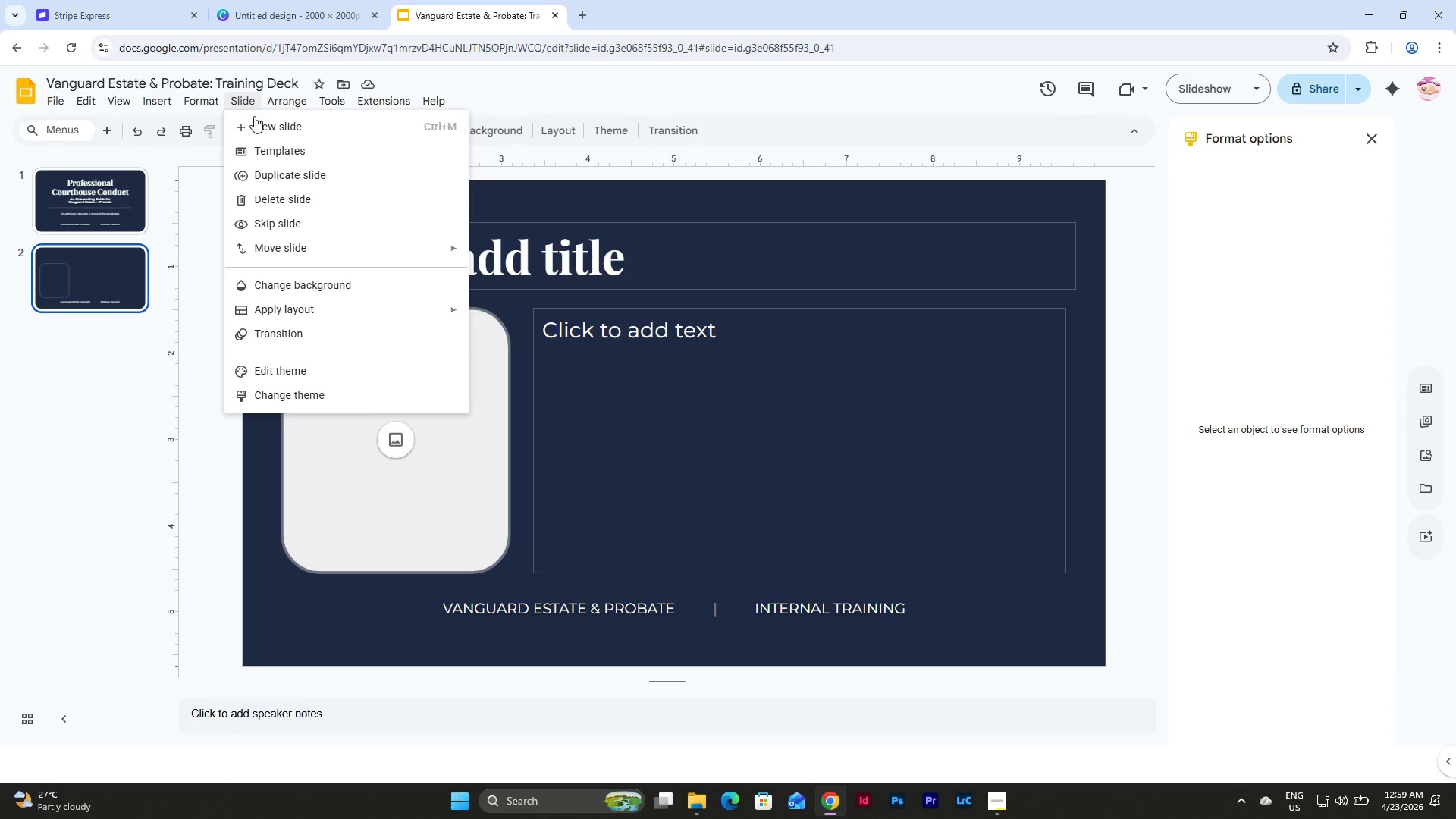 
left_click([257, 129])
 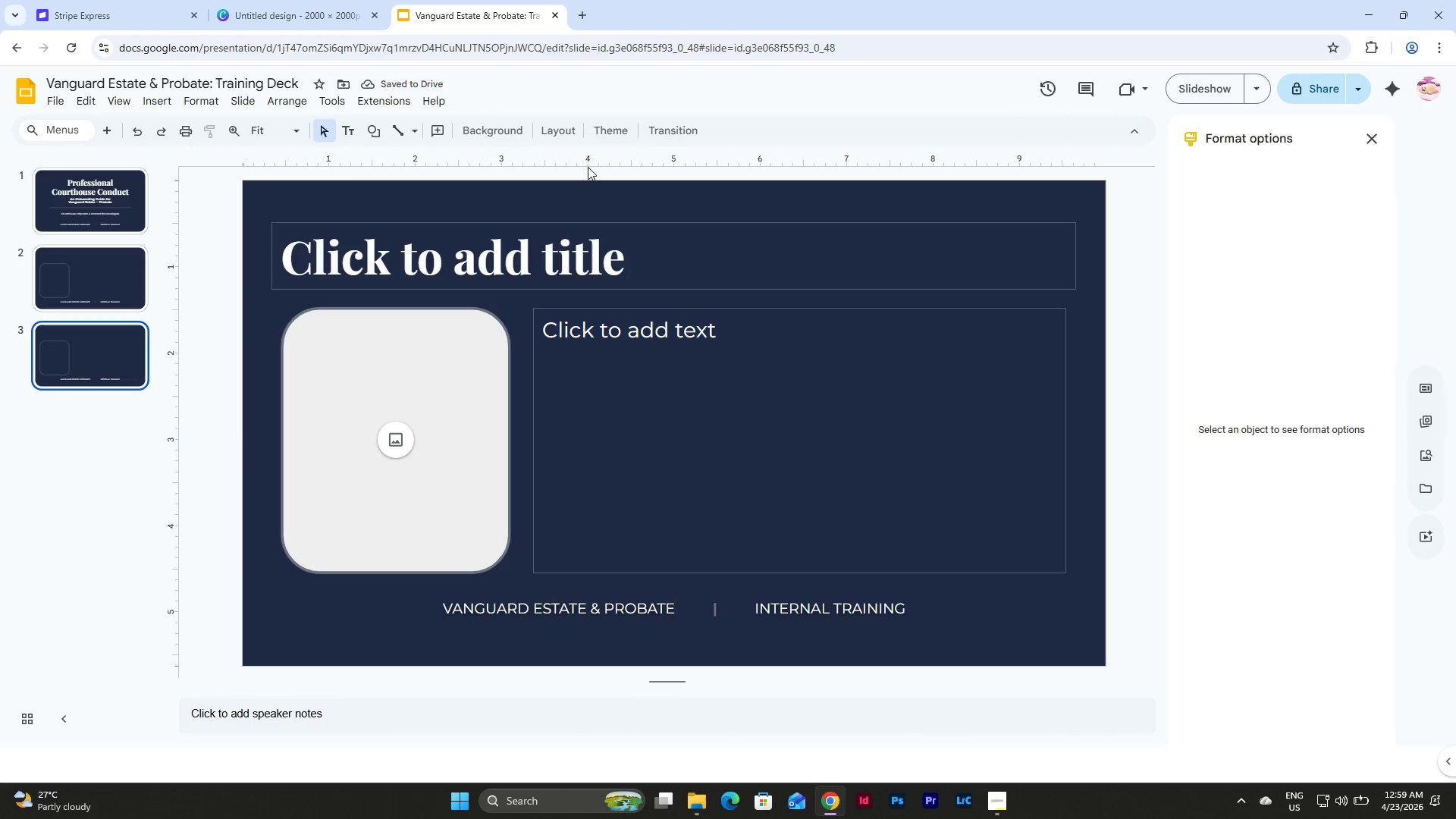 
wait(6.01)
 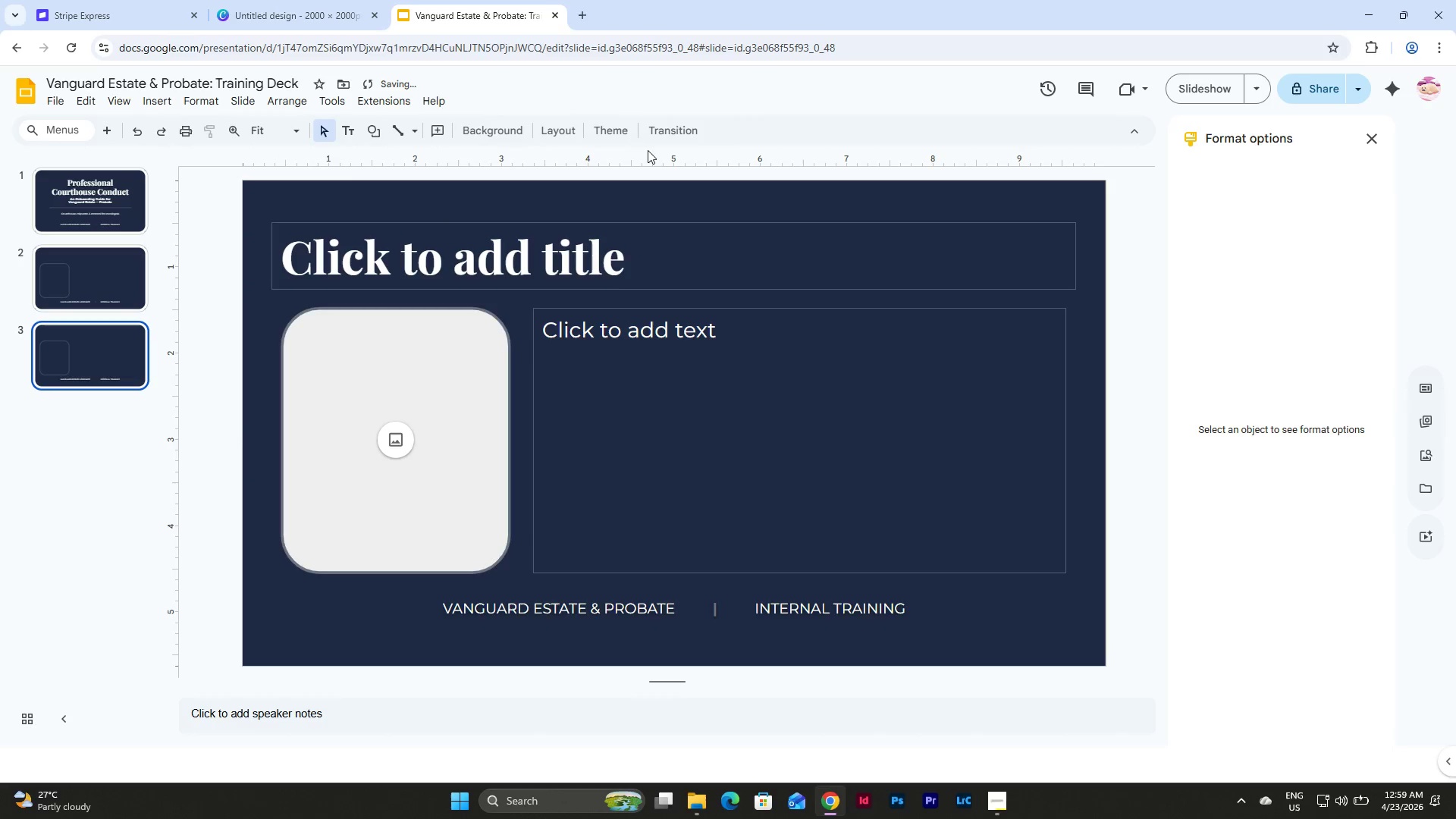 
left_click([573, 180])
 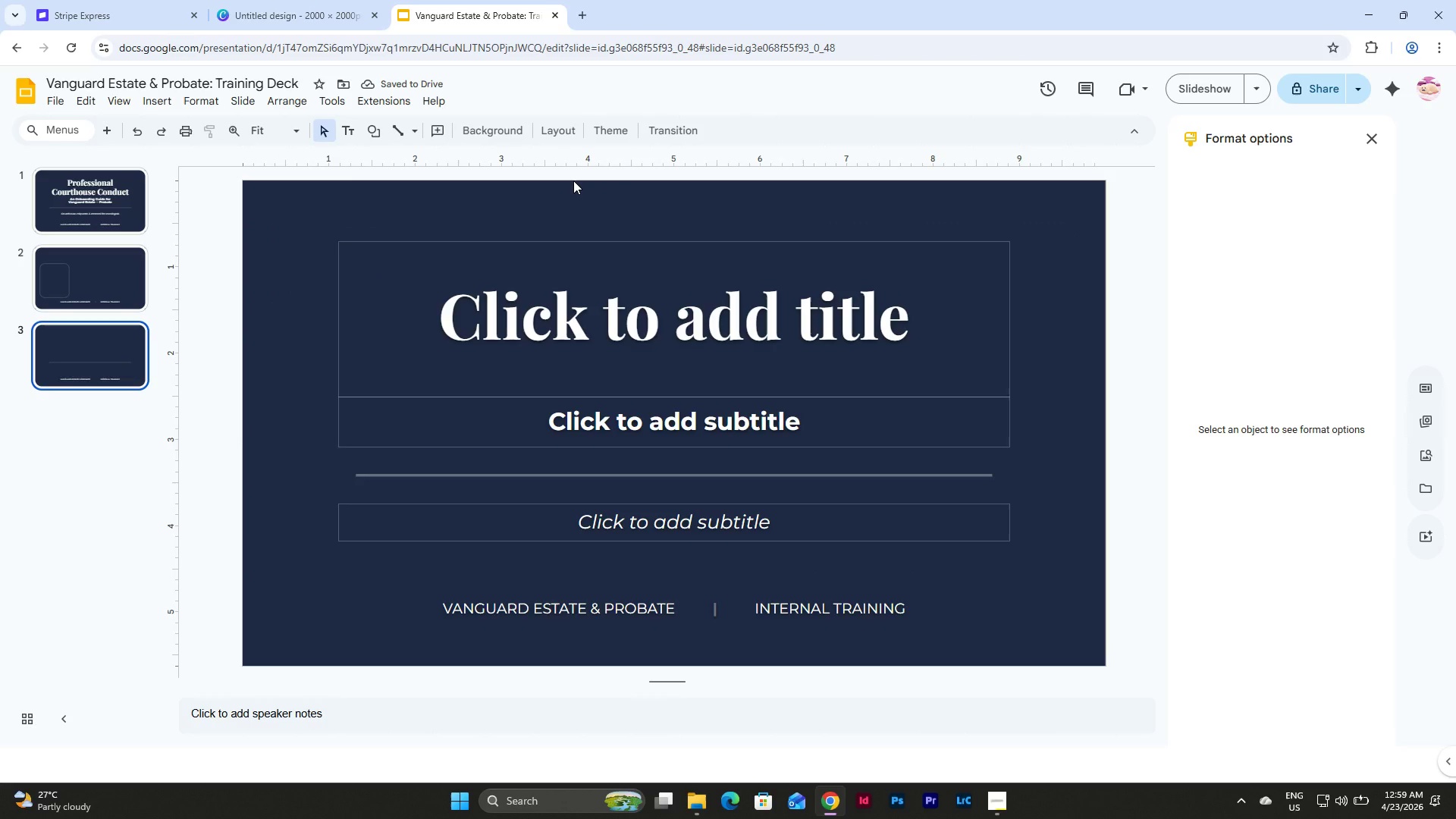 
left_click_drag(start_coordinate=[141, 356], to_coordinate=[146, 353])
 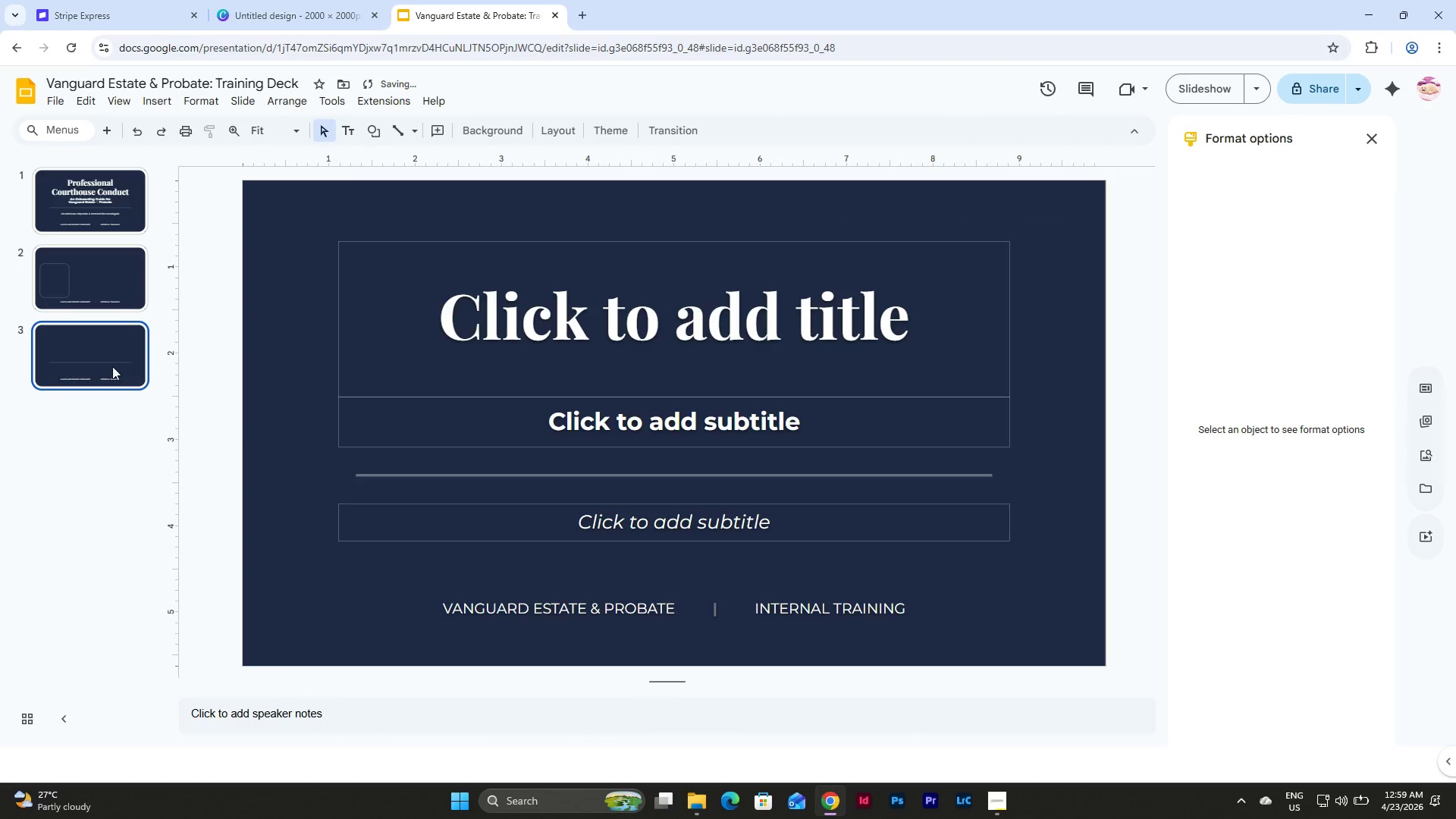 
left_click([112, 366])
 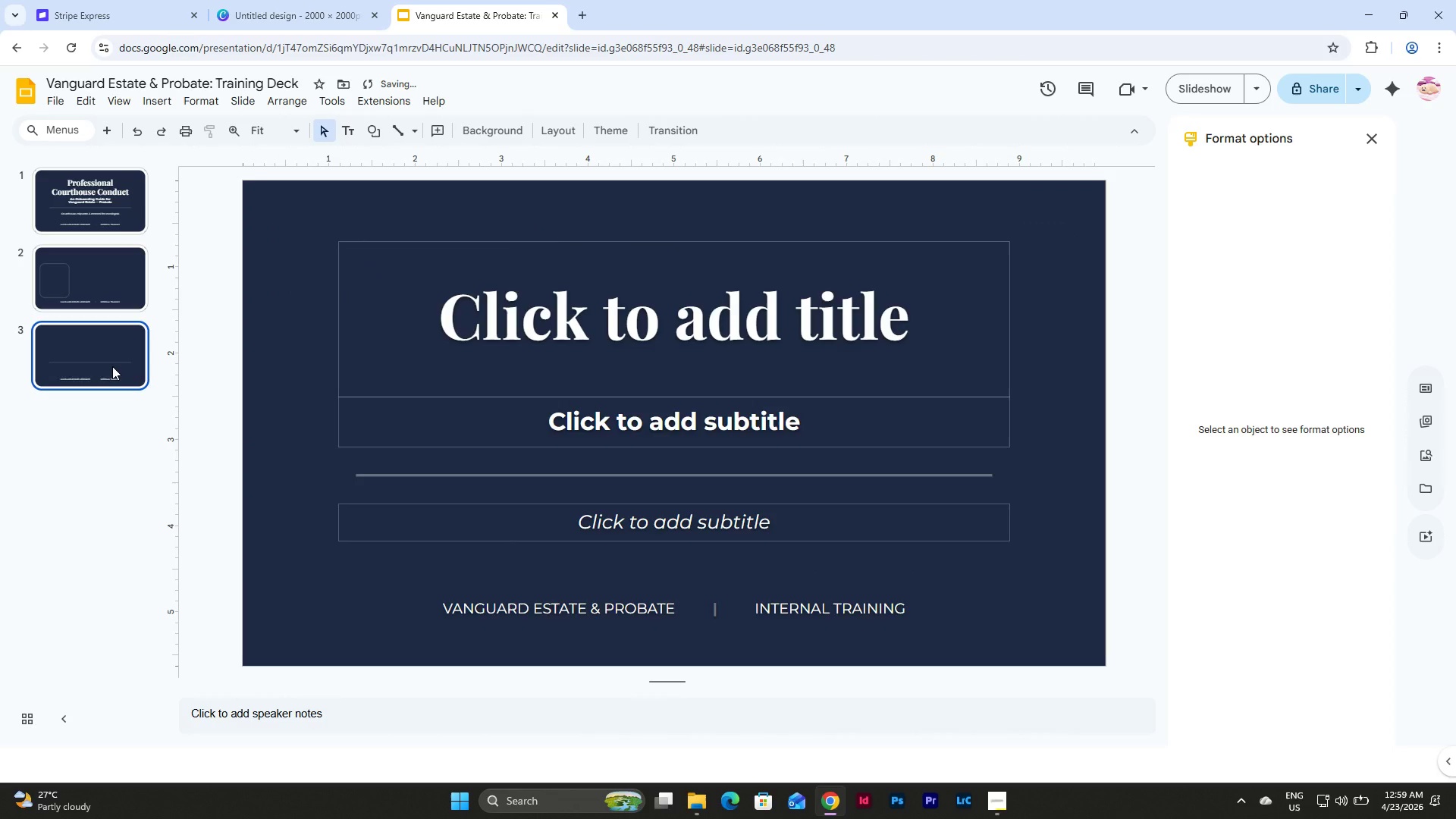 
key(Backspace)
 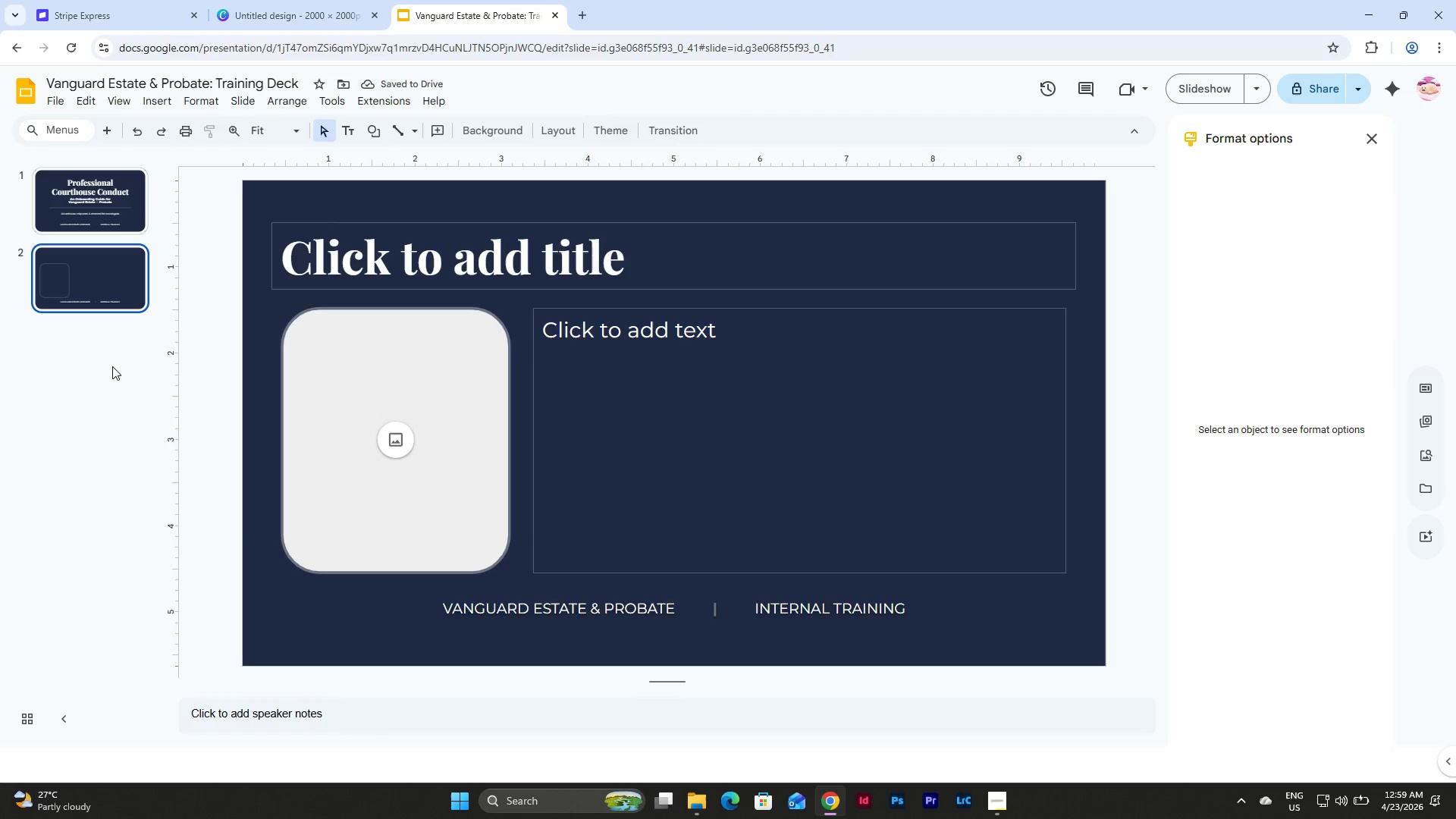 
wait(5.84)
 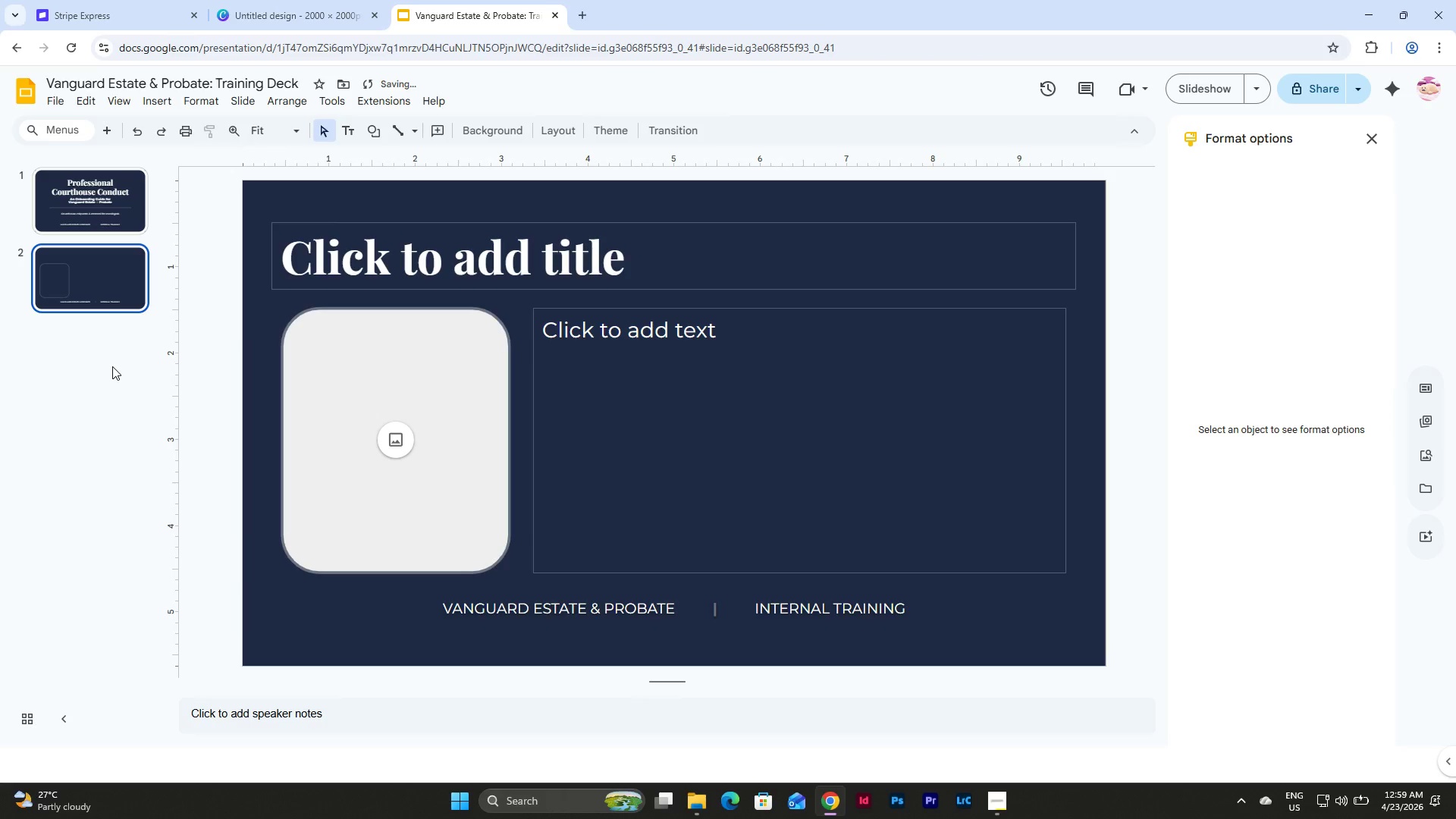 
left_click([601, 247])
 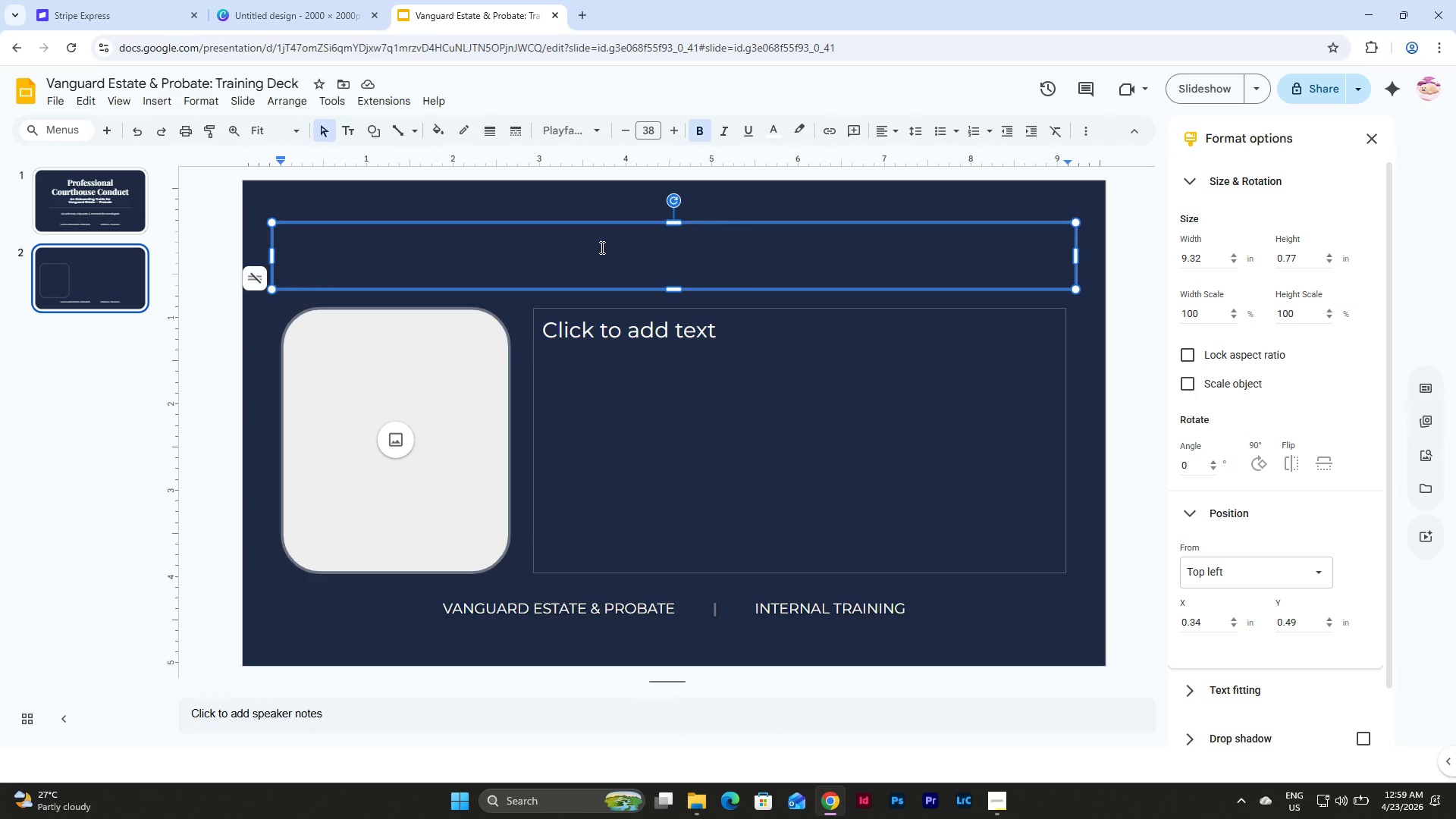 
wait(5.12)
 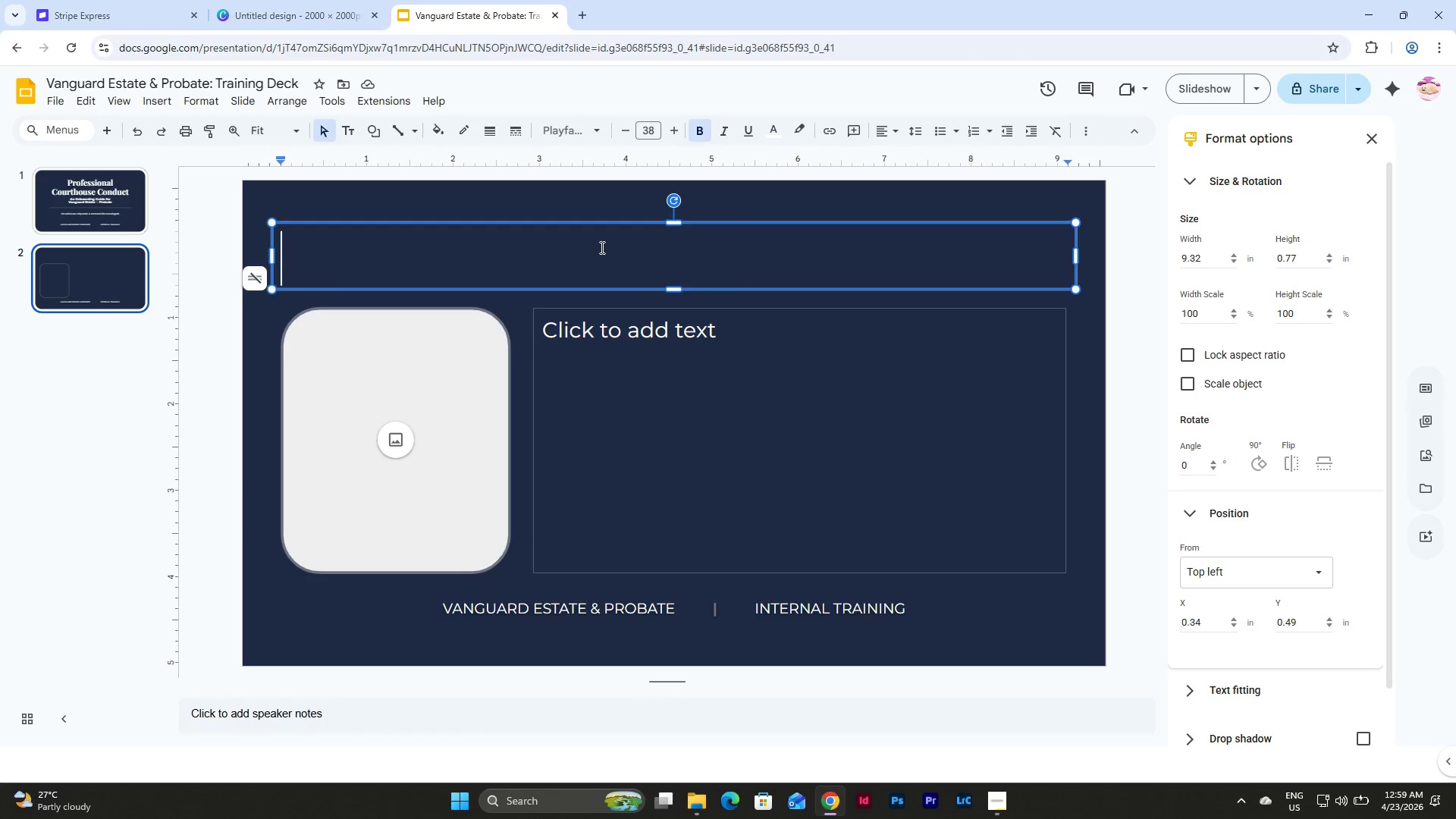 
type(Security & Entry)
 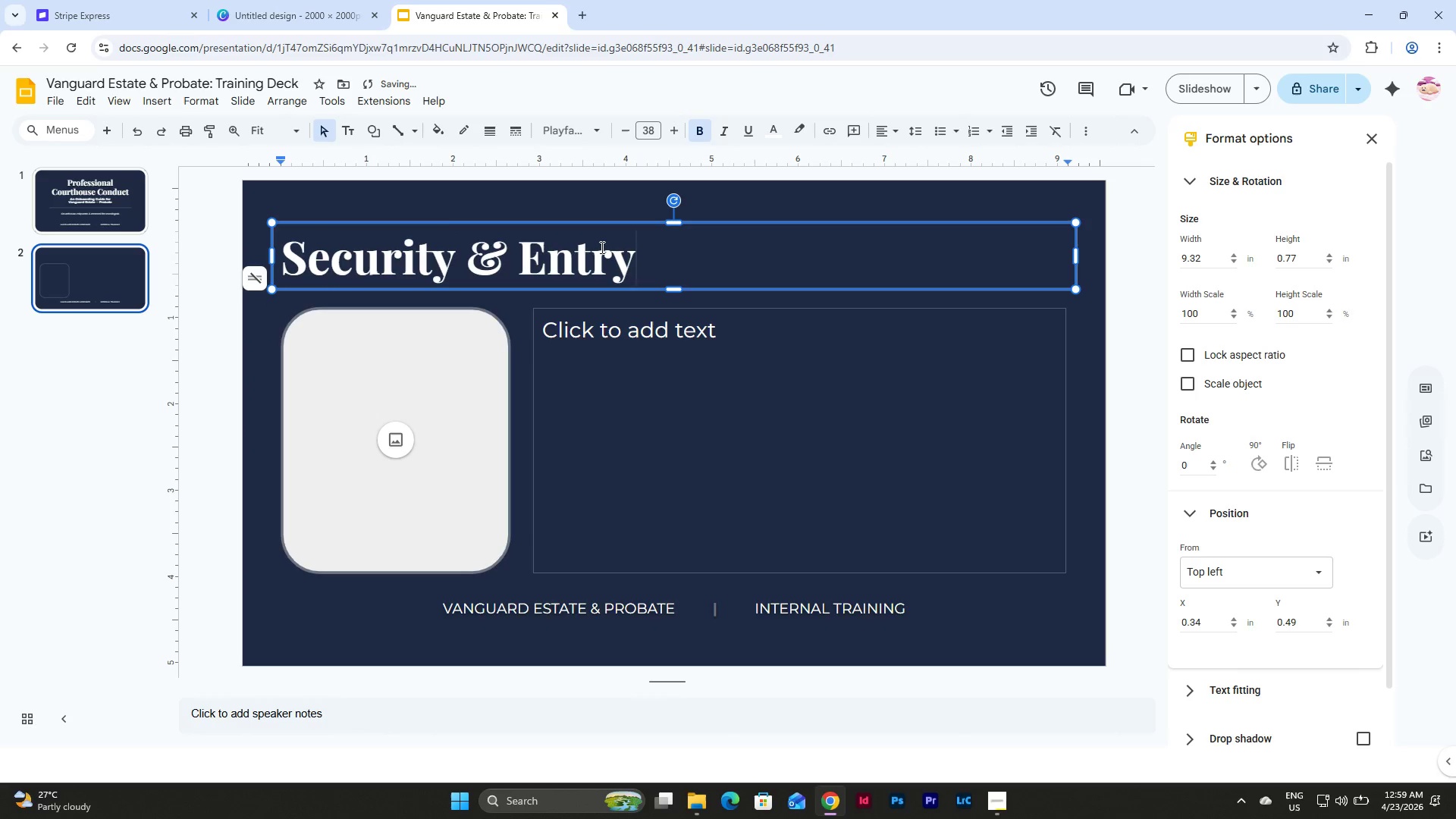 
left_click([594, 321])
 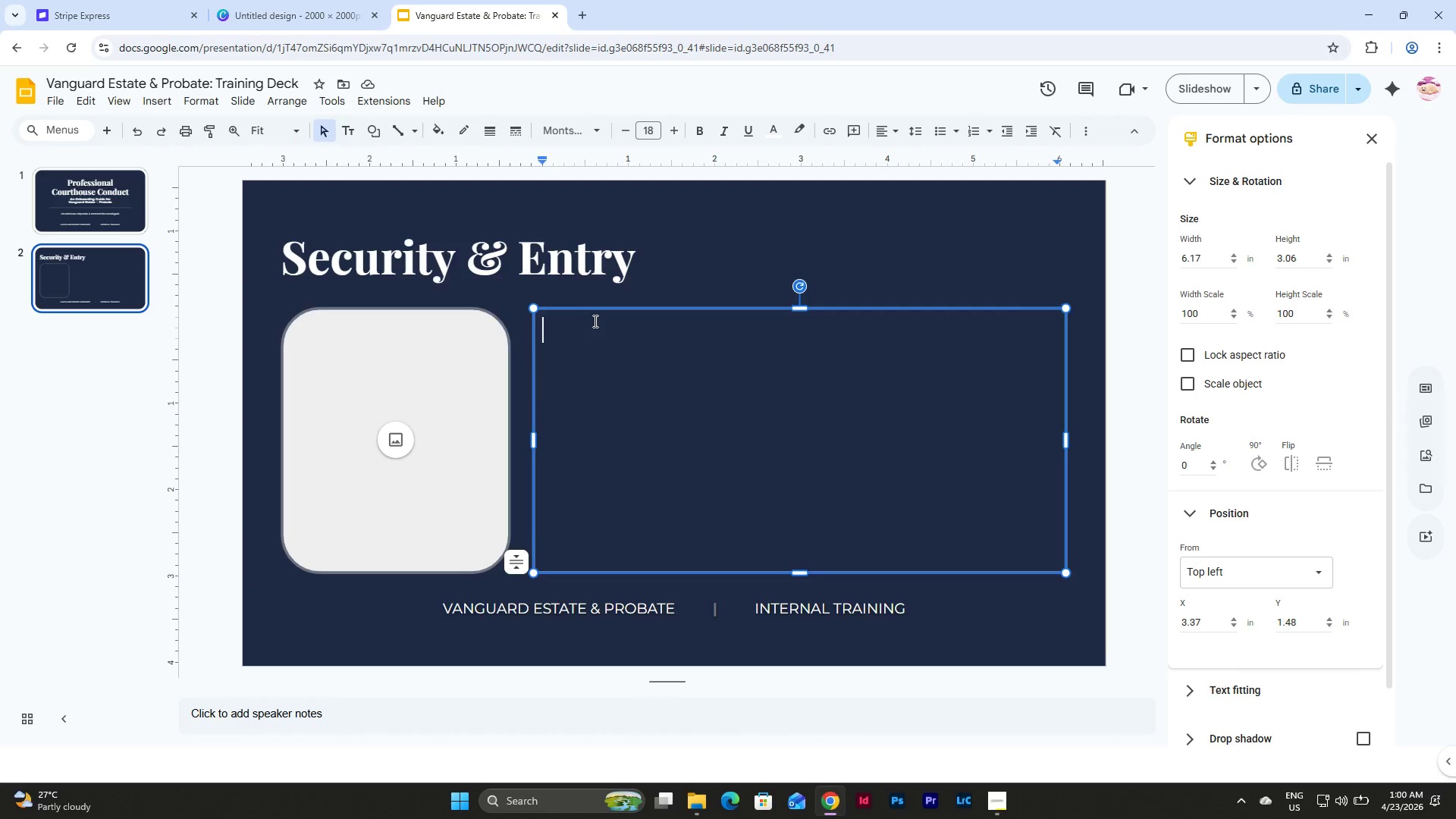 
wait(15.17)
 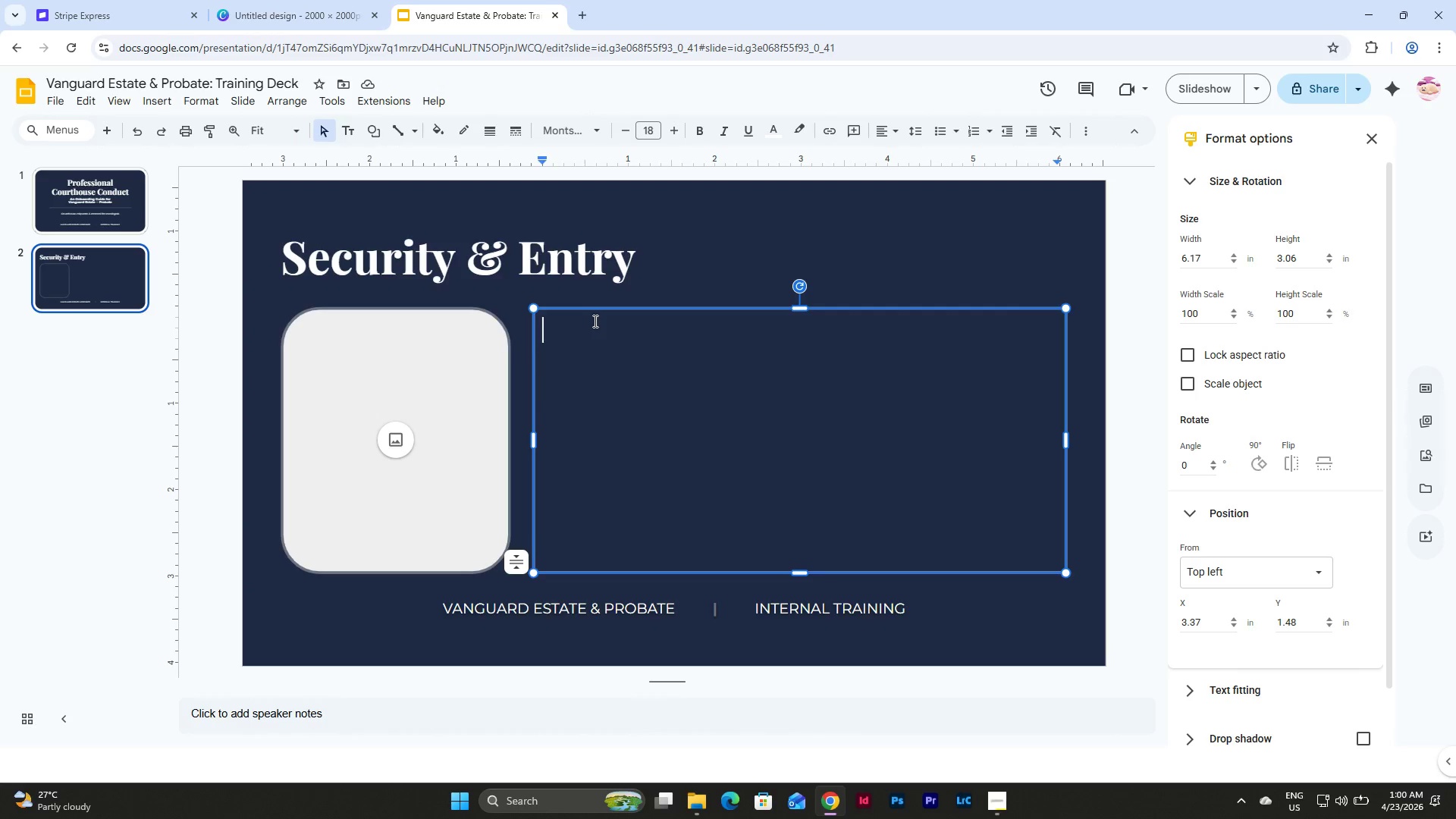 
left_click([941, 131])
 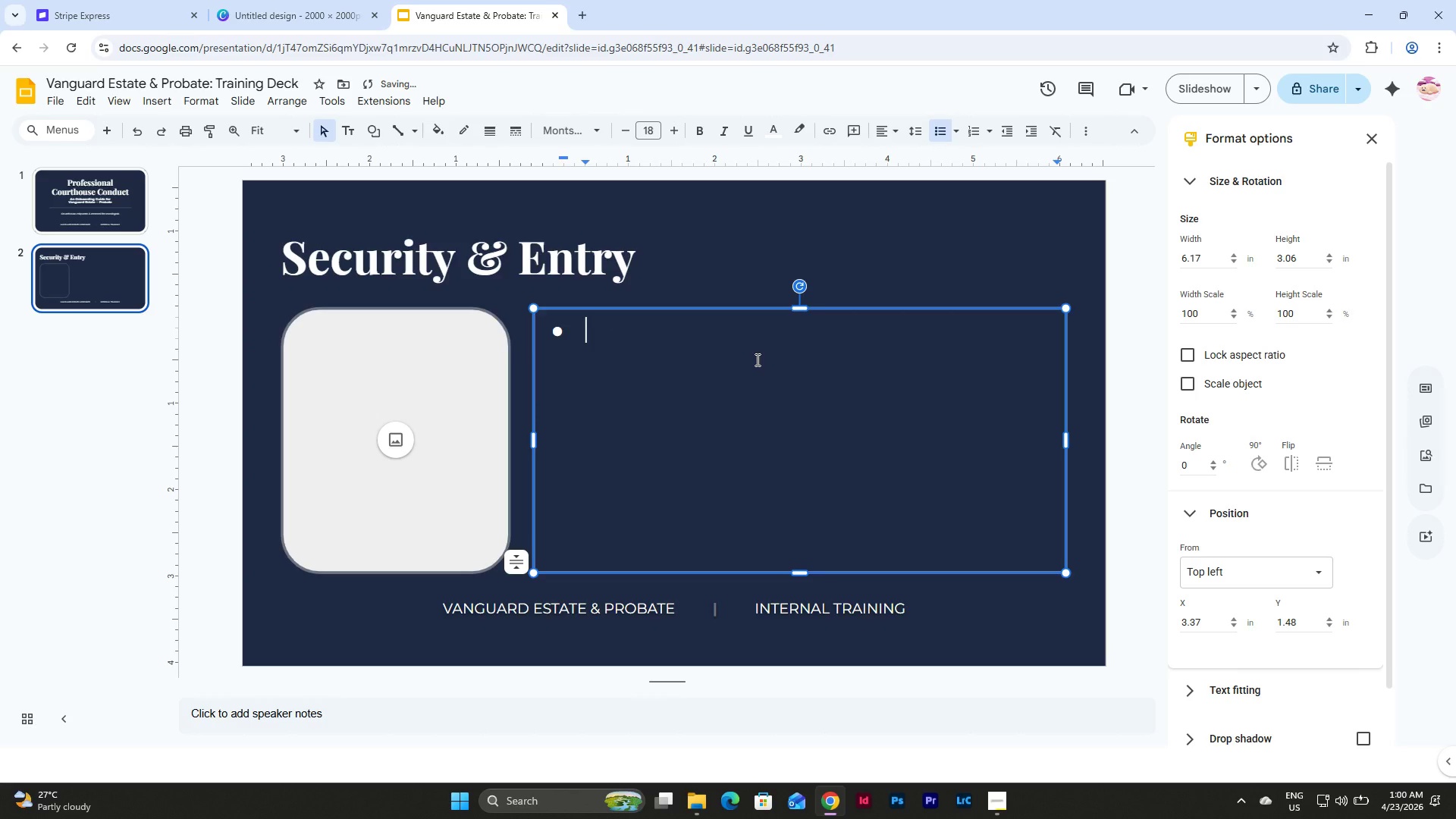 
type(Arrive 20 minutes early to allow for screening)
 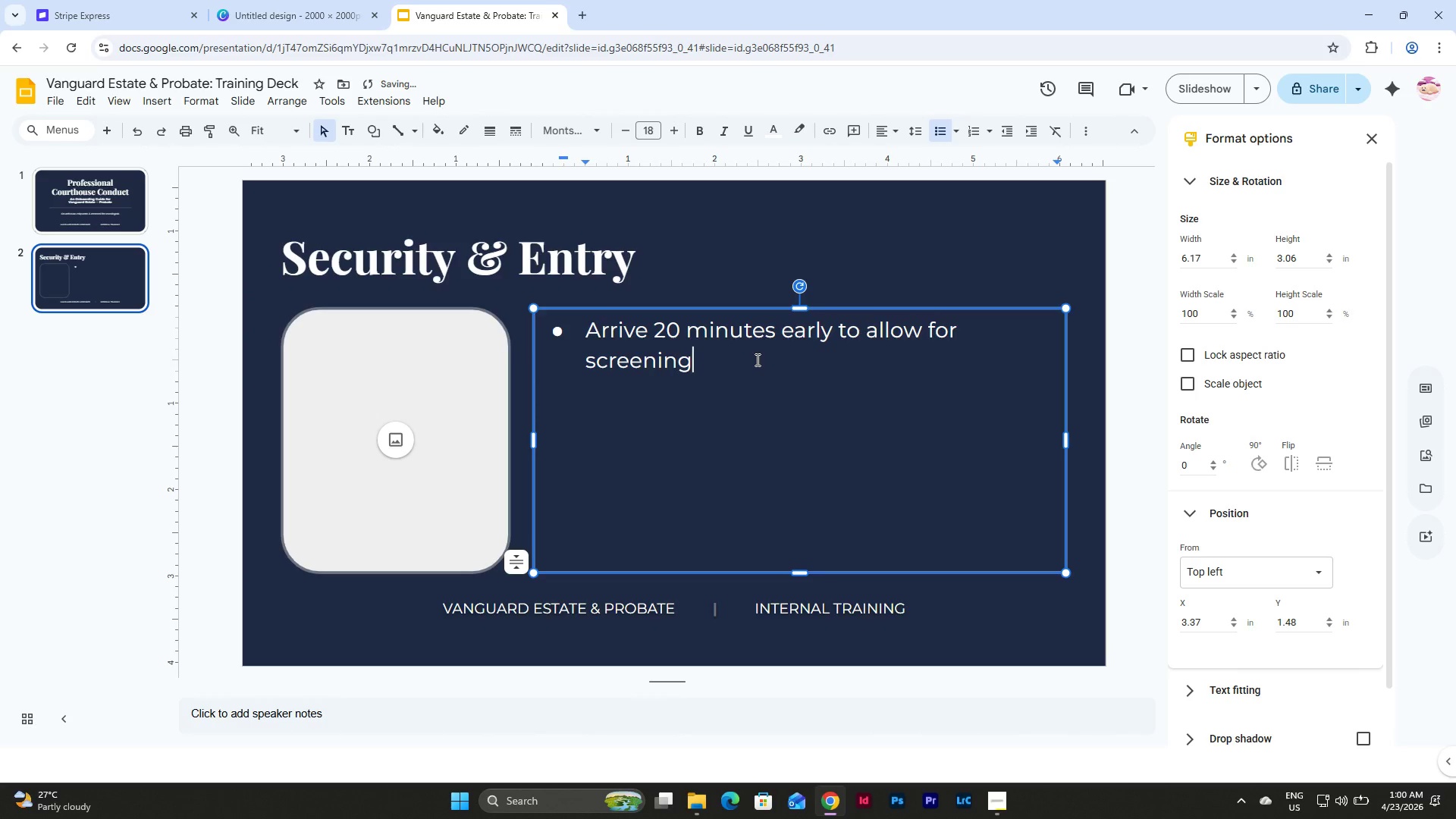 
key(Enter)
 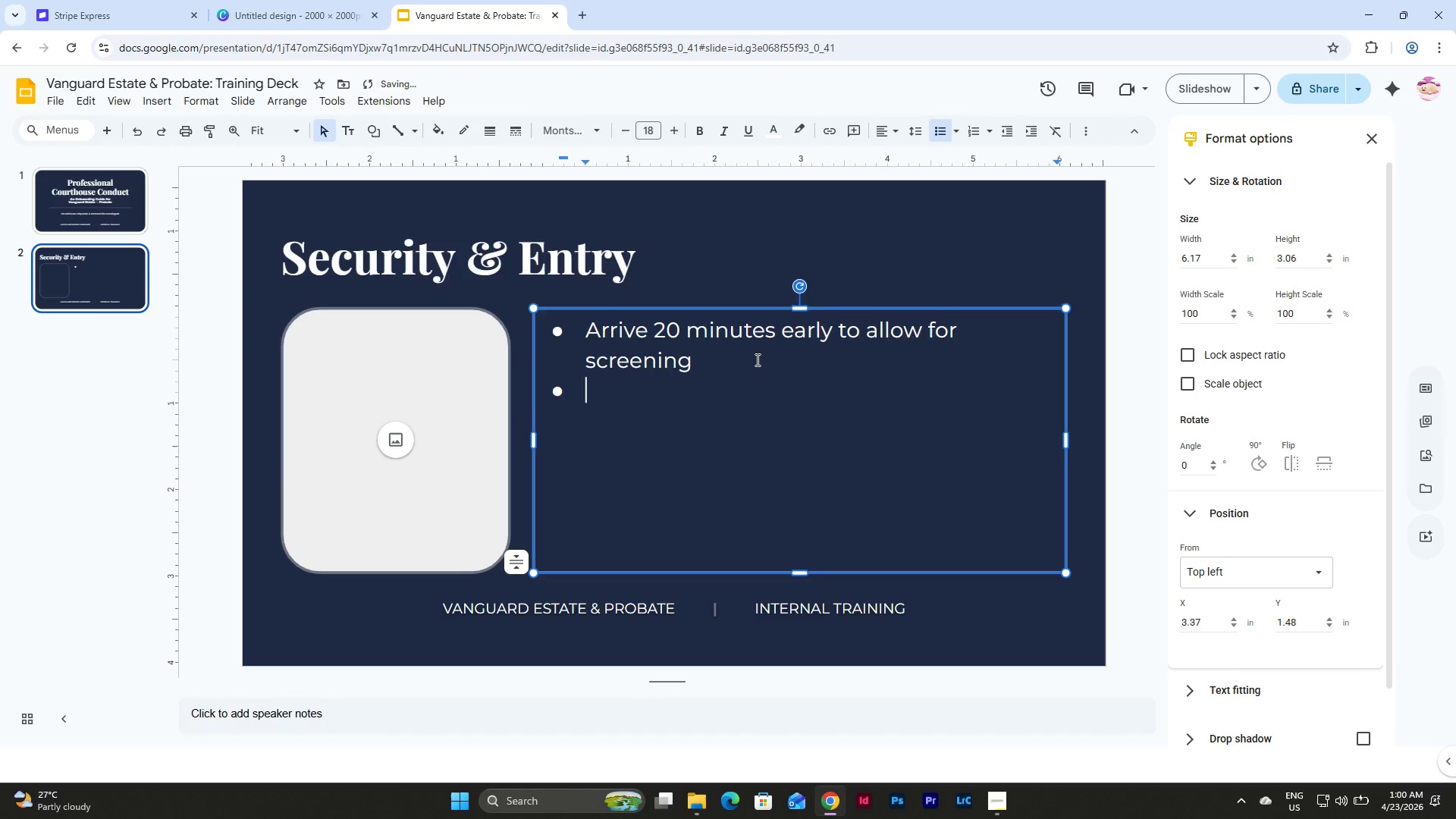 
type(Present valid government-issued identification)
 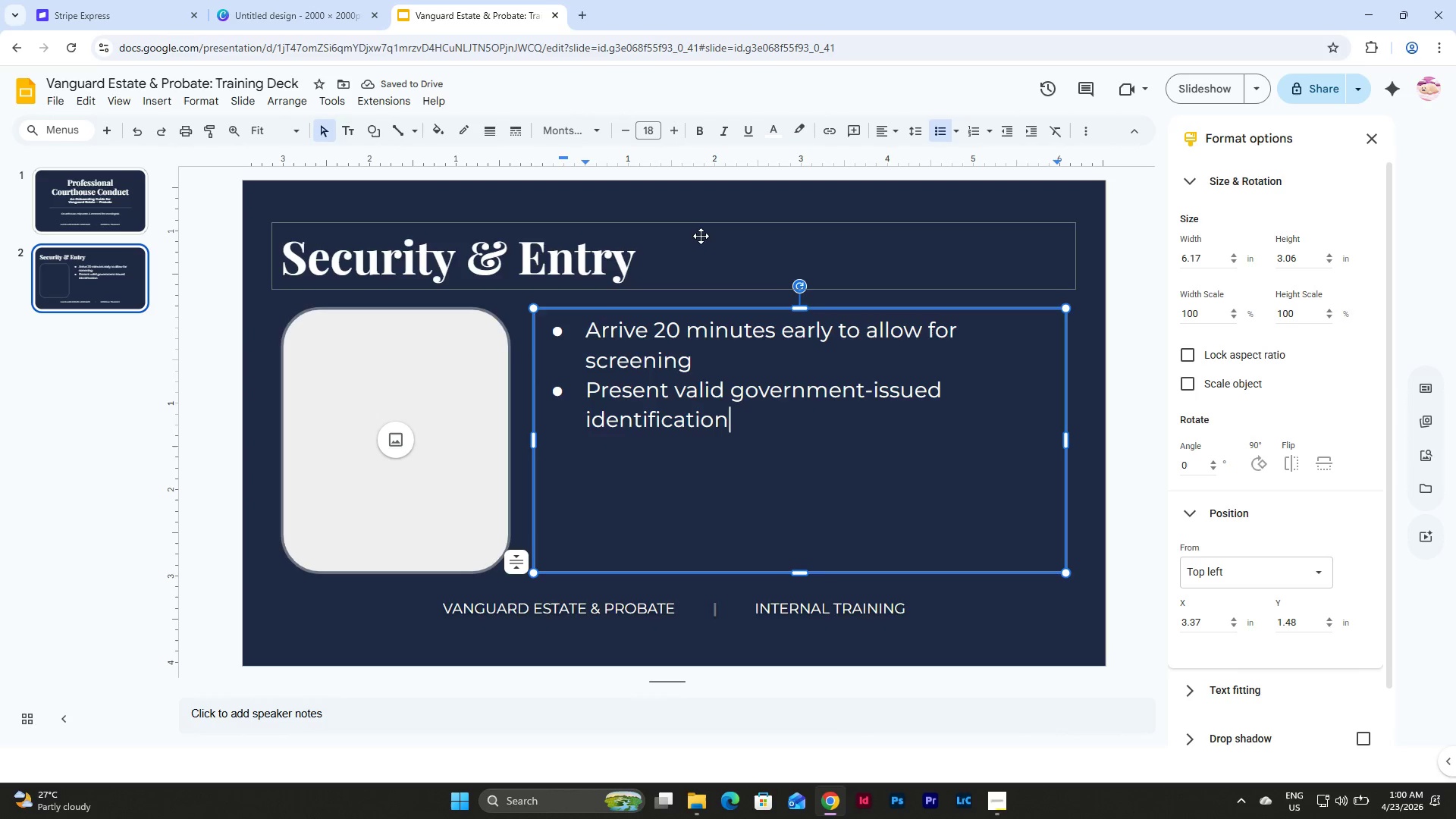 
wait(5.86)
 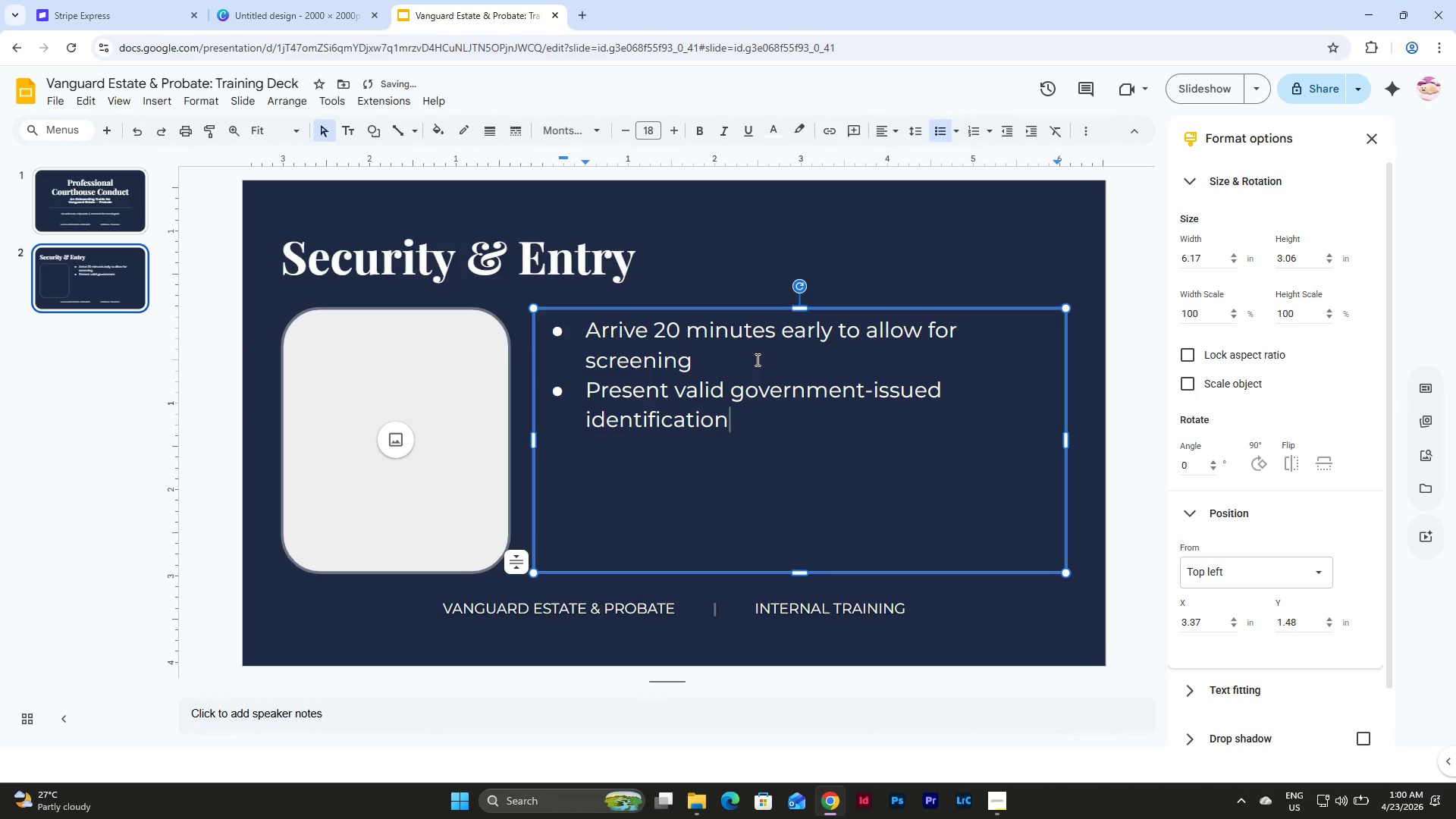 
double_click([124, 290])
 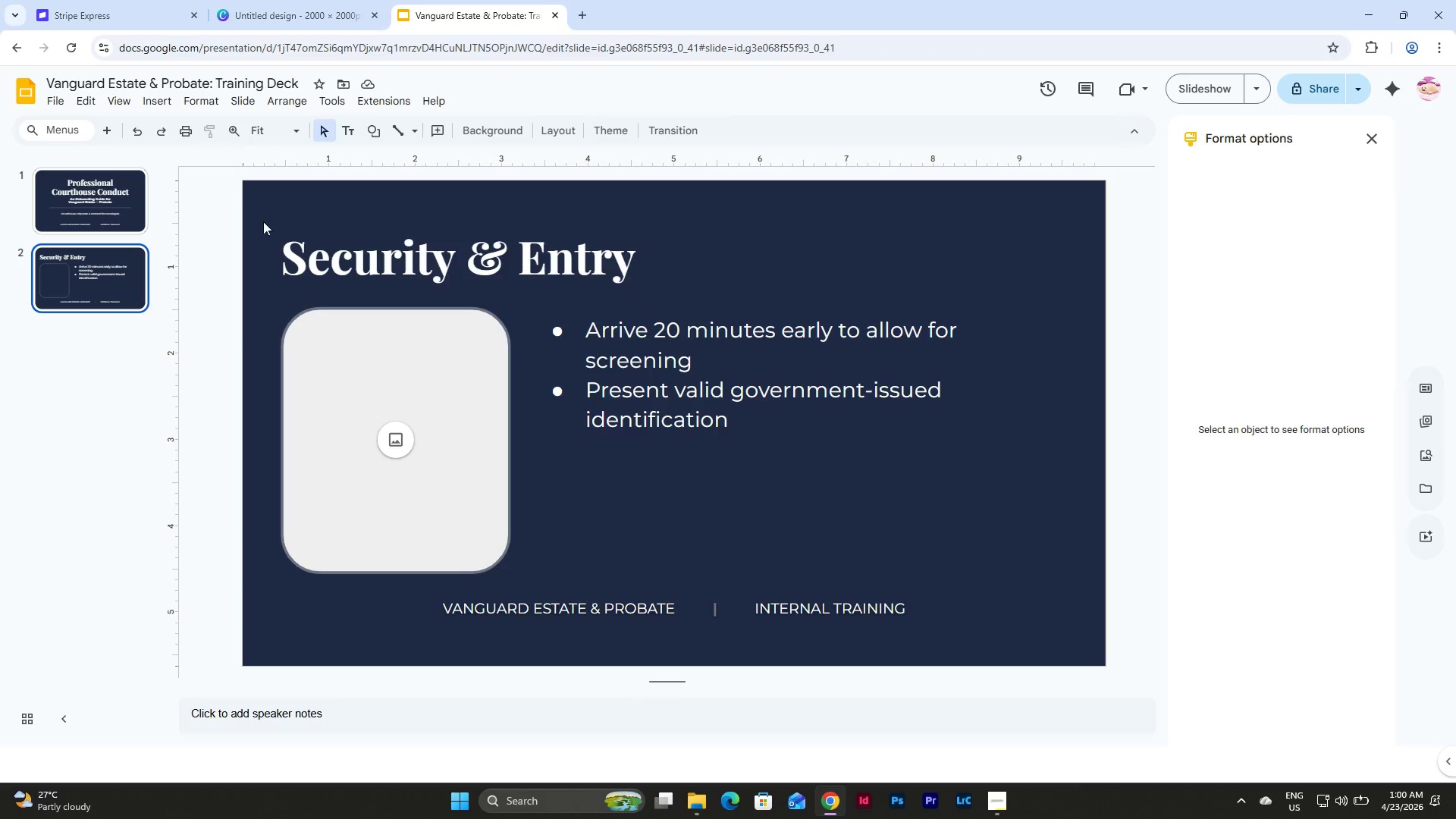 
left_click([118, 177])
 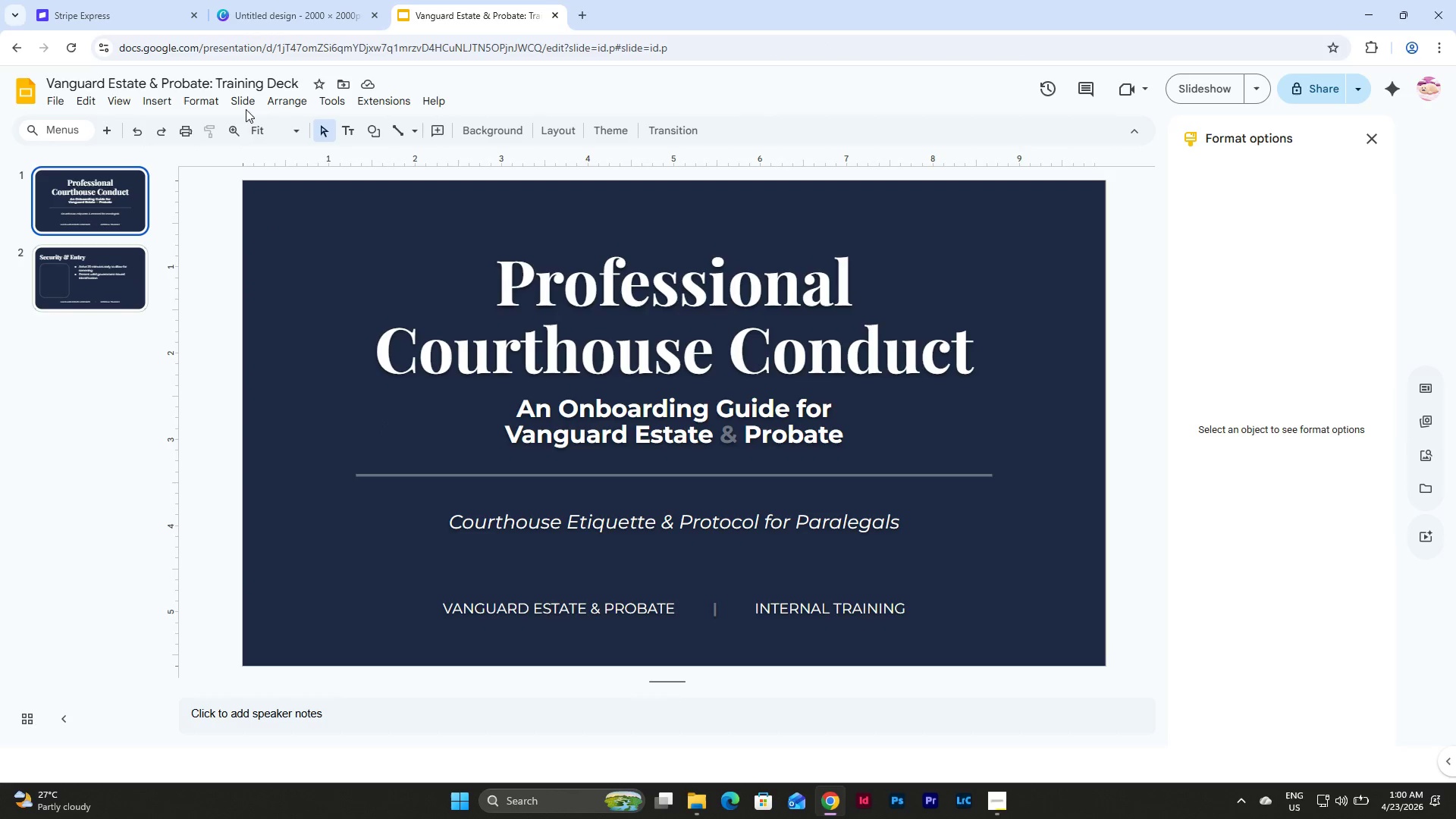 
left_click([243, 106])
 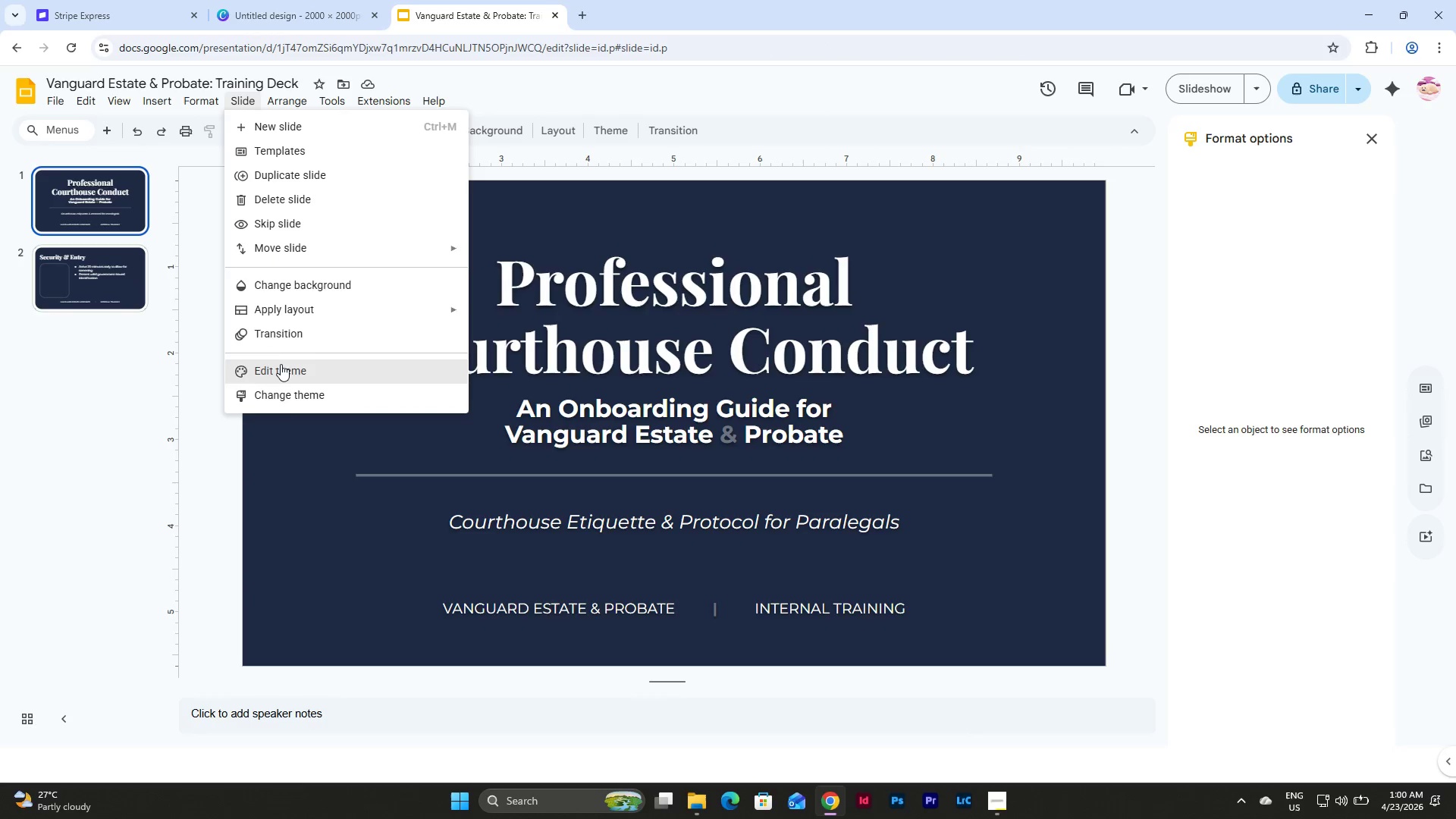 
left_click([282, 369])
 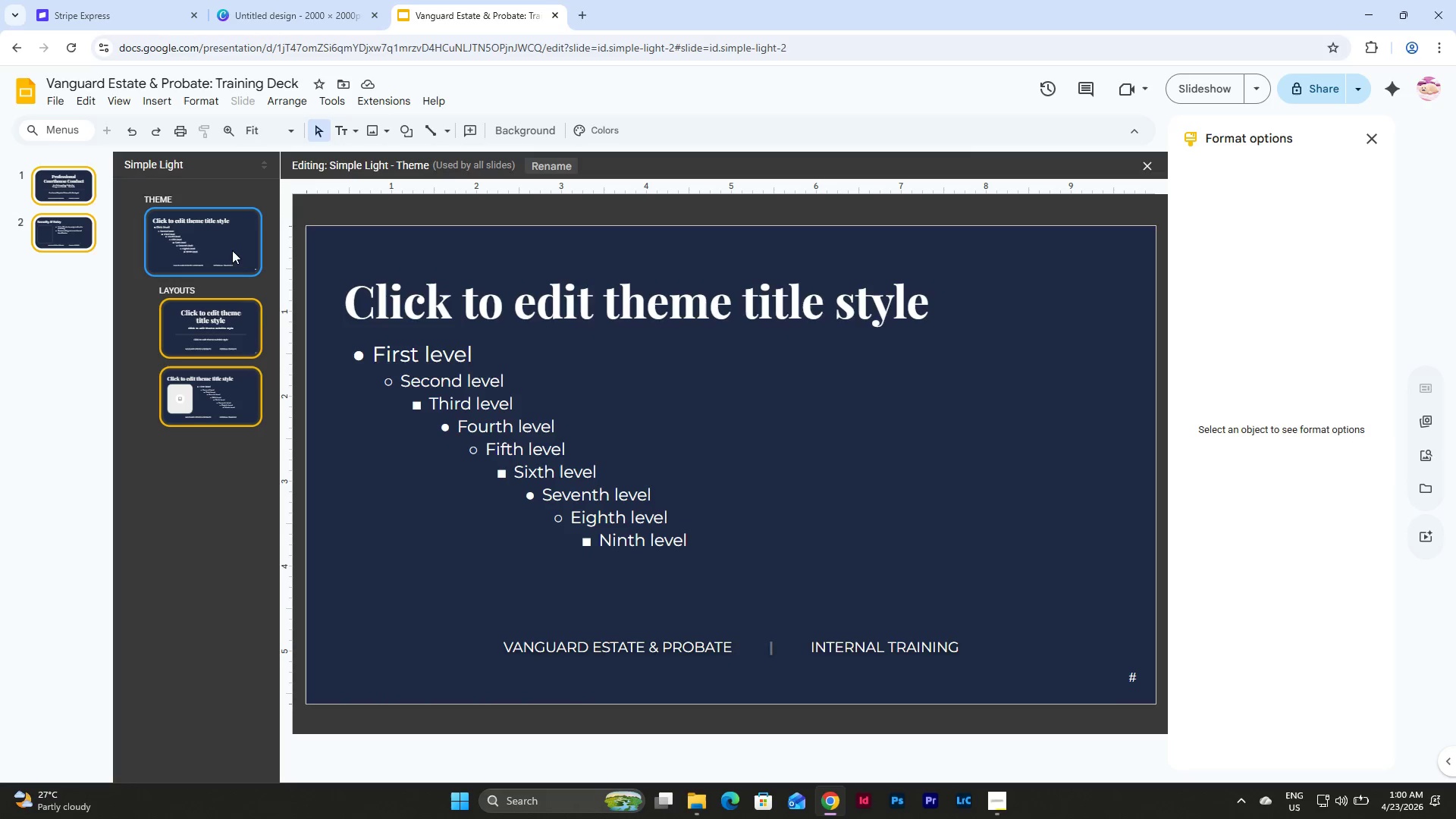 
left_click([576, 335])
 